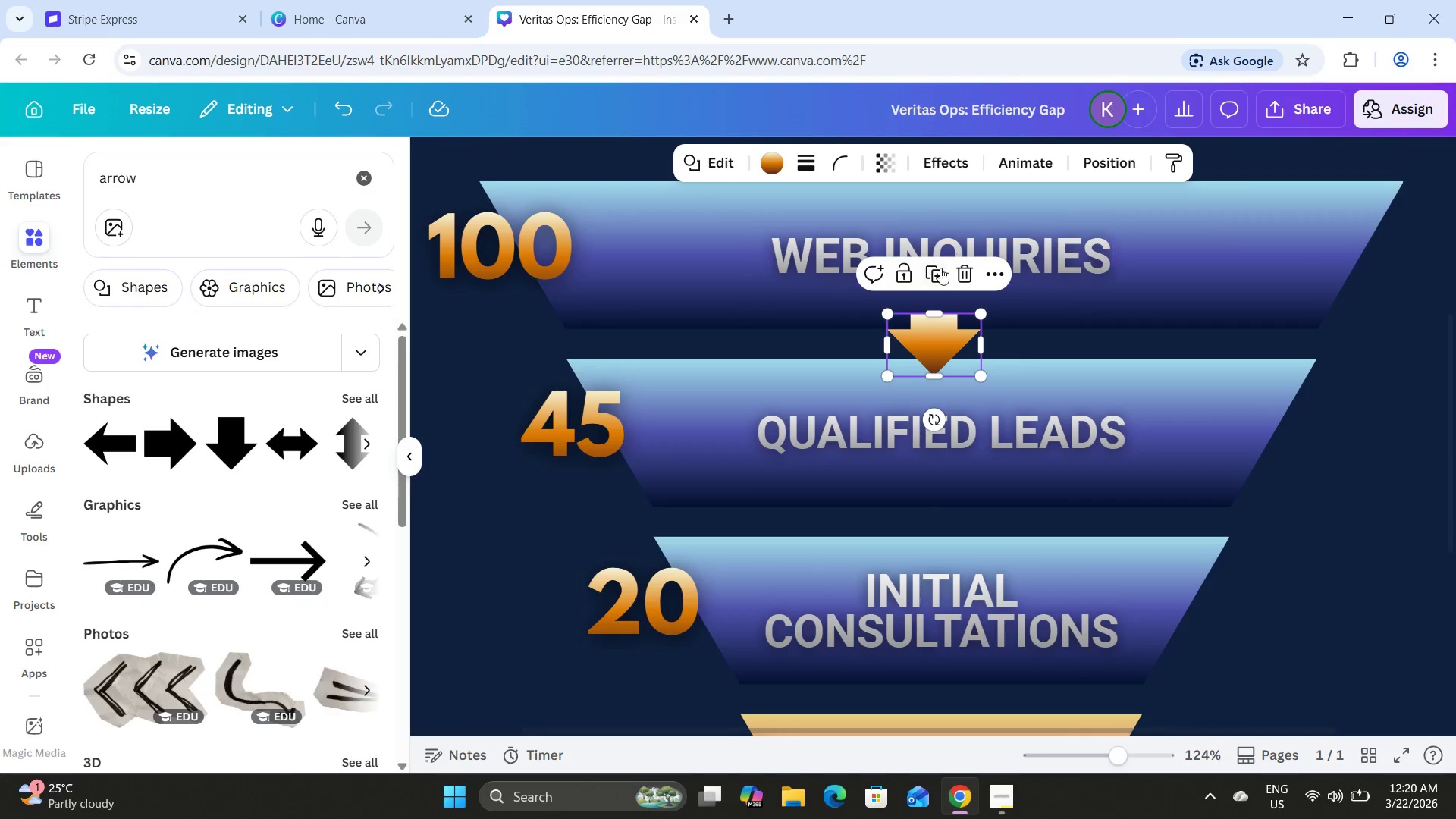 
left_click([937, 268])
 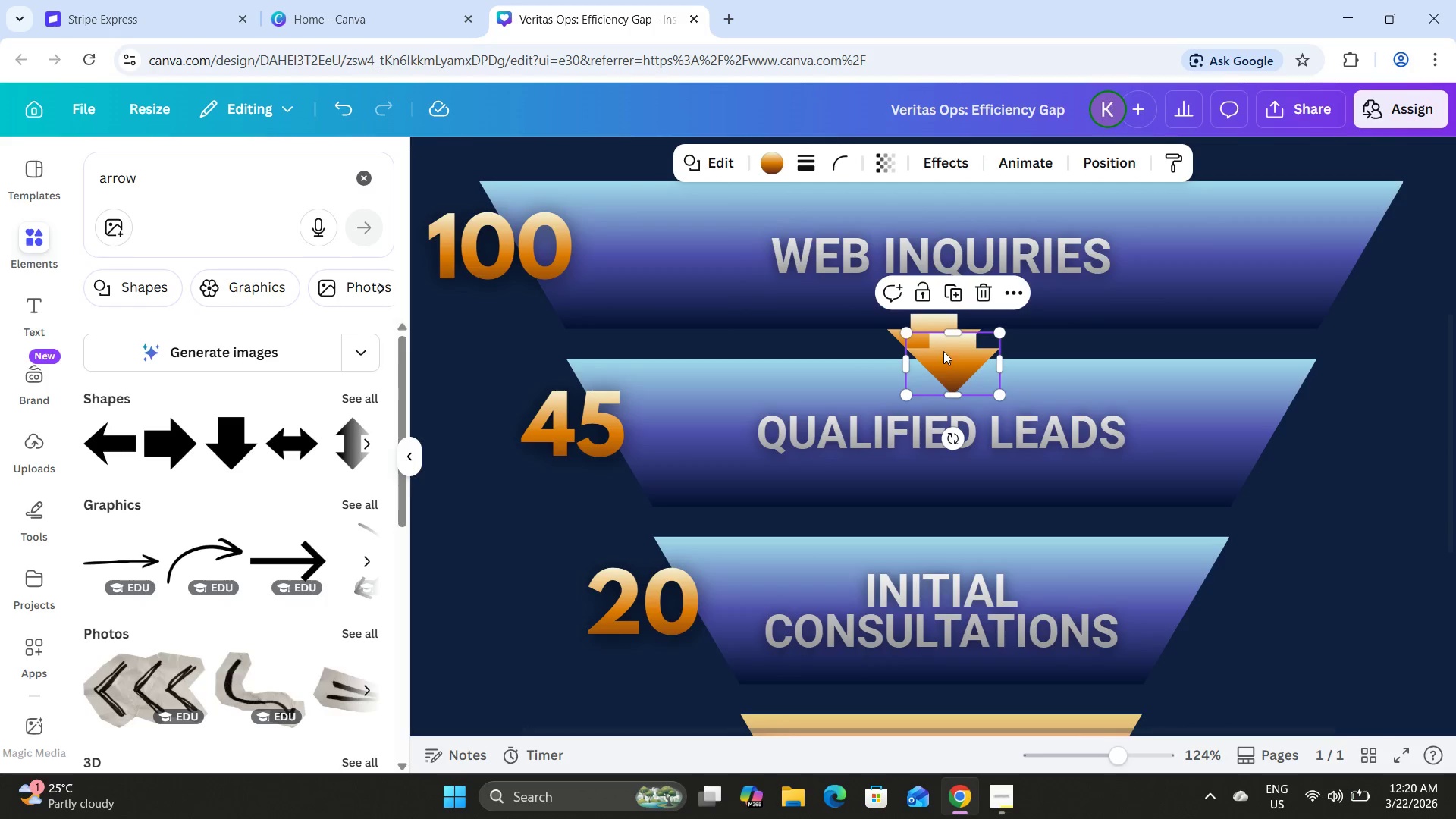 
left_click_drag(start_coordinate=[947, 350], to_coordinate=[929, 507])
 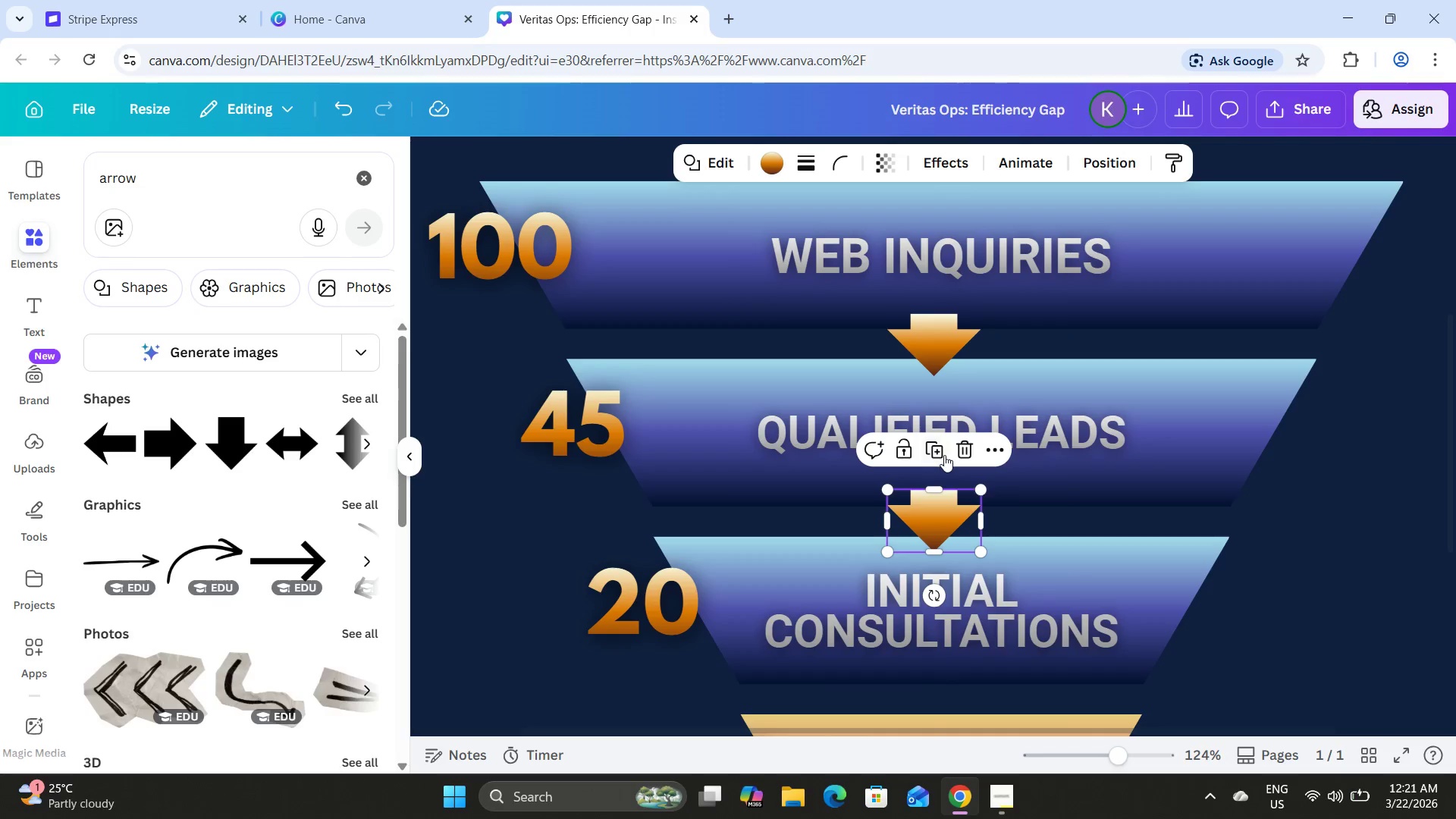 
left_click([944, 454])
 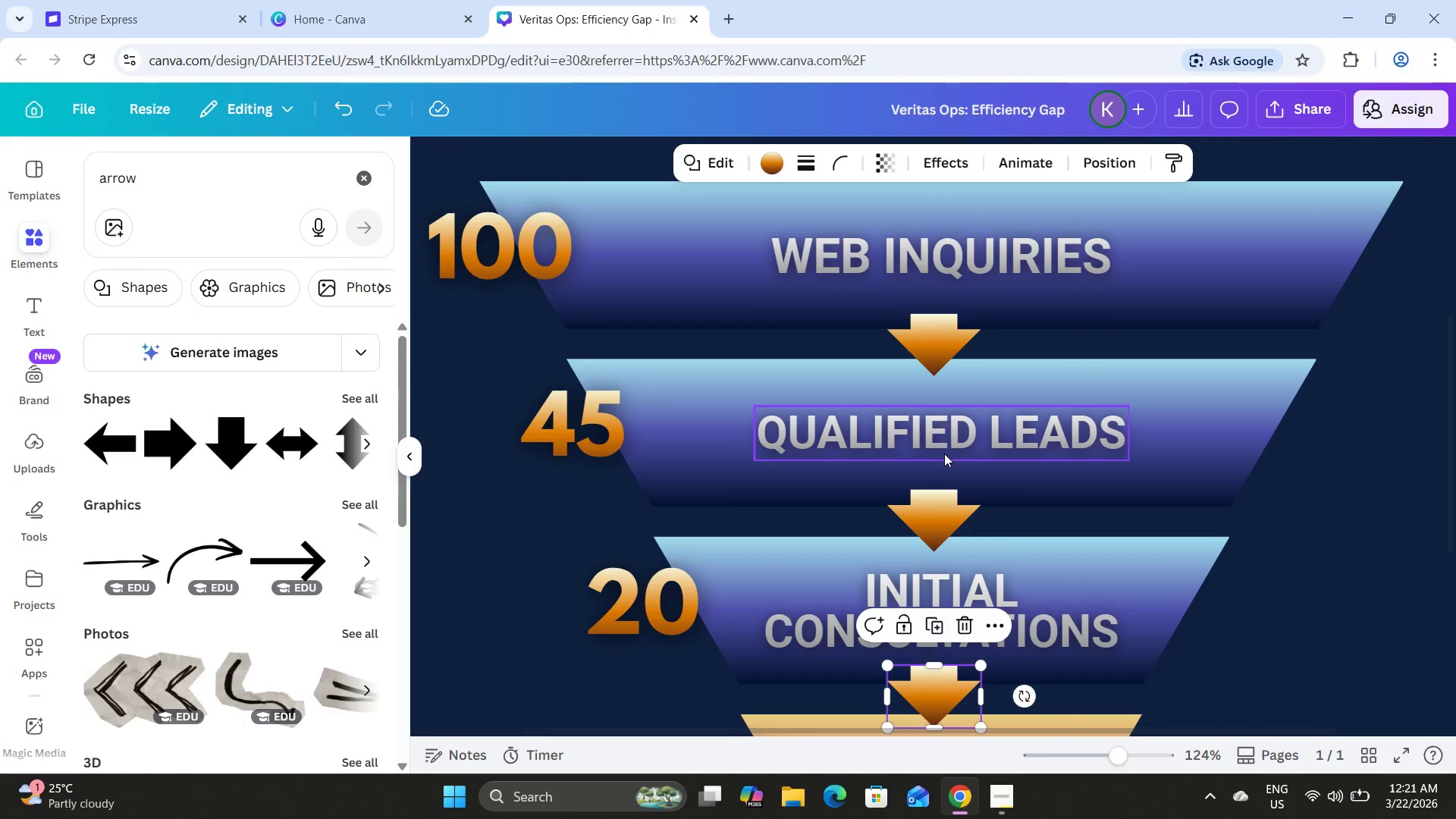 
scroll: coordinate [944, 453], scroll_direction: down, amount: 2.0
 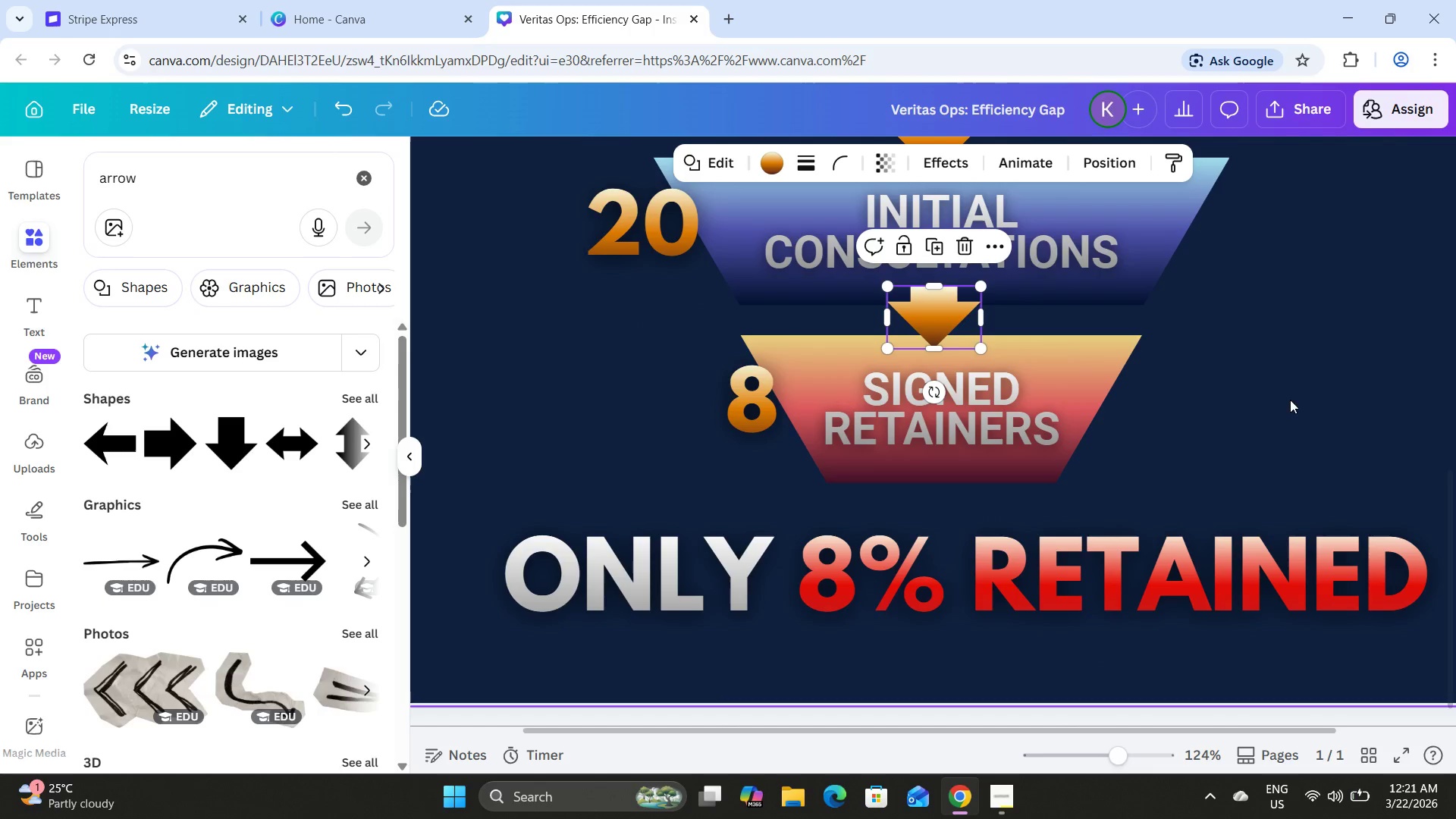 
left_click([1292, 397])
 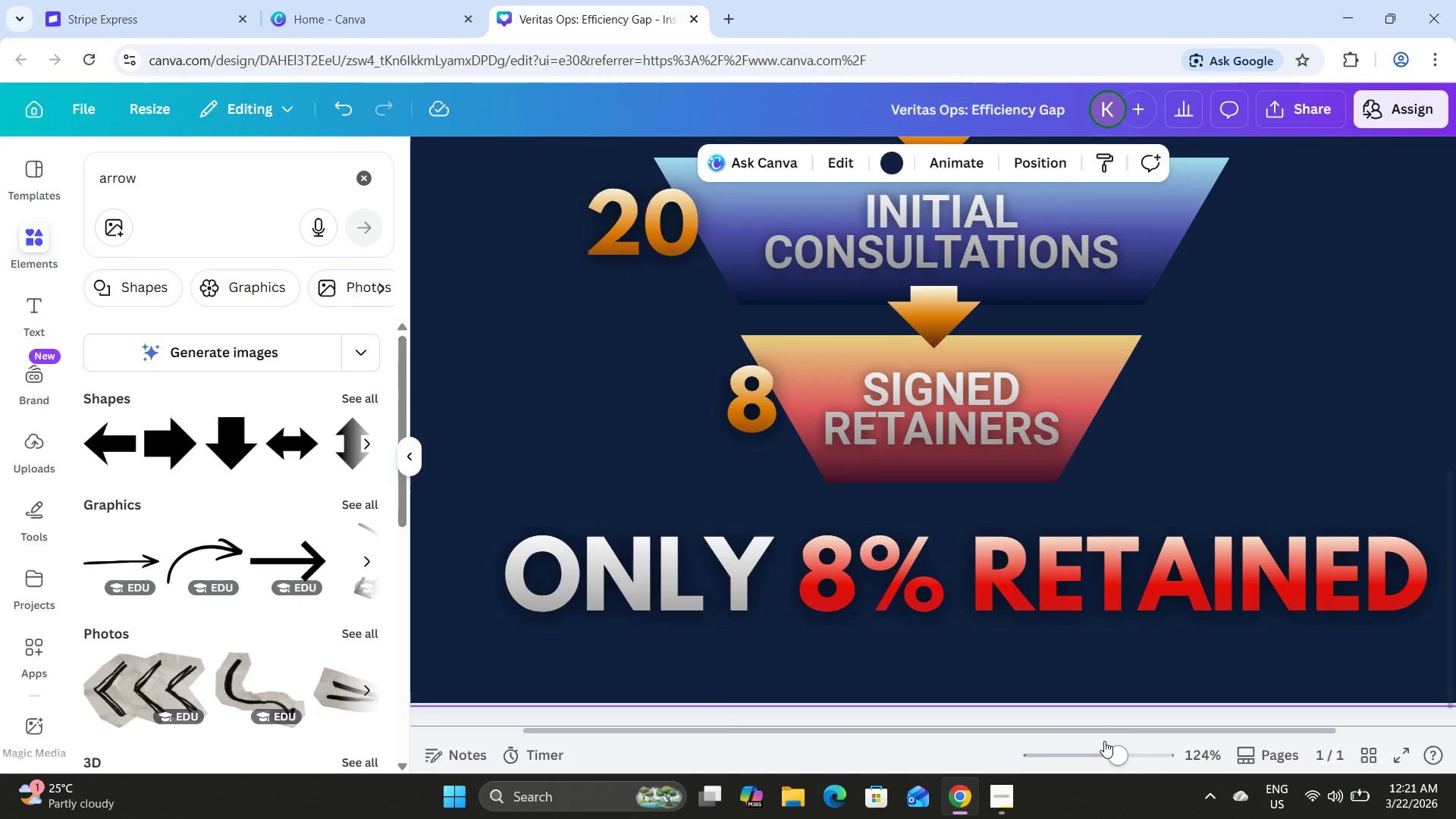 
left_click_drag(start_coordinate=[1121, 751], to_coordinate=[1099, 744])
 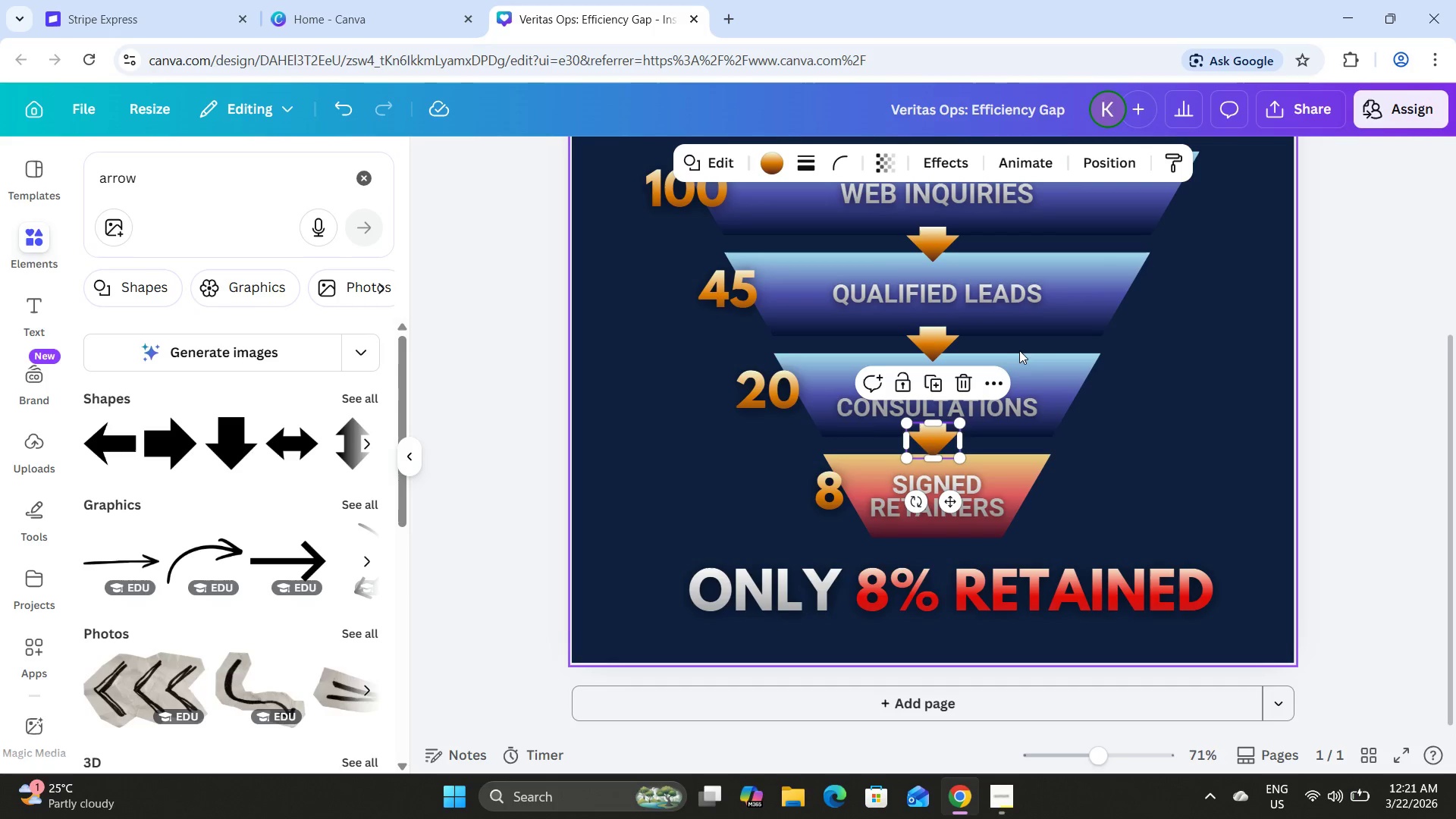 
key(Control+Z)
 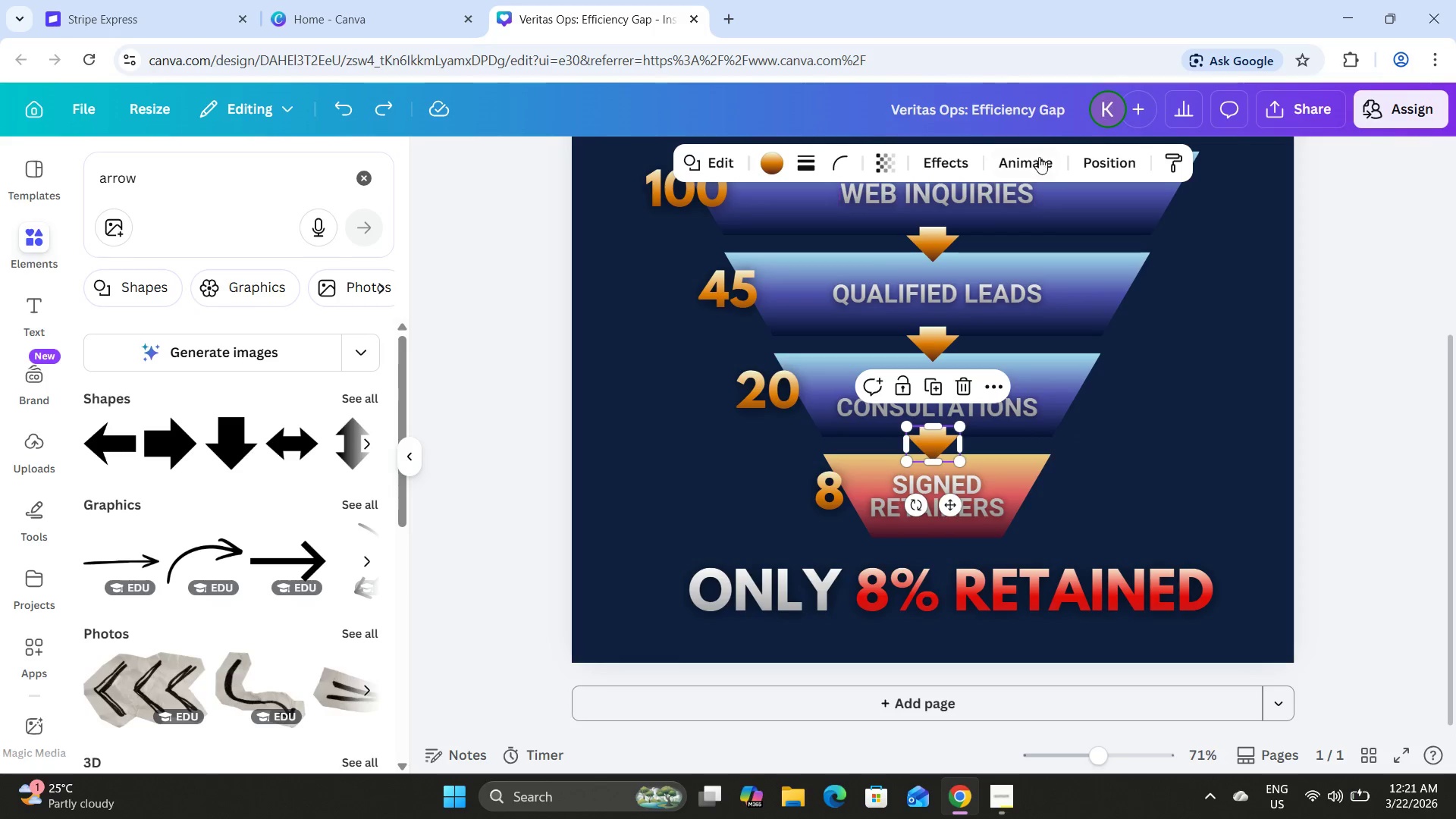 
left_click([1112, 165])
 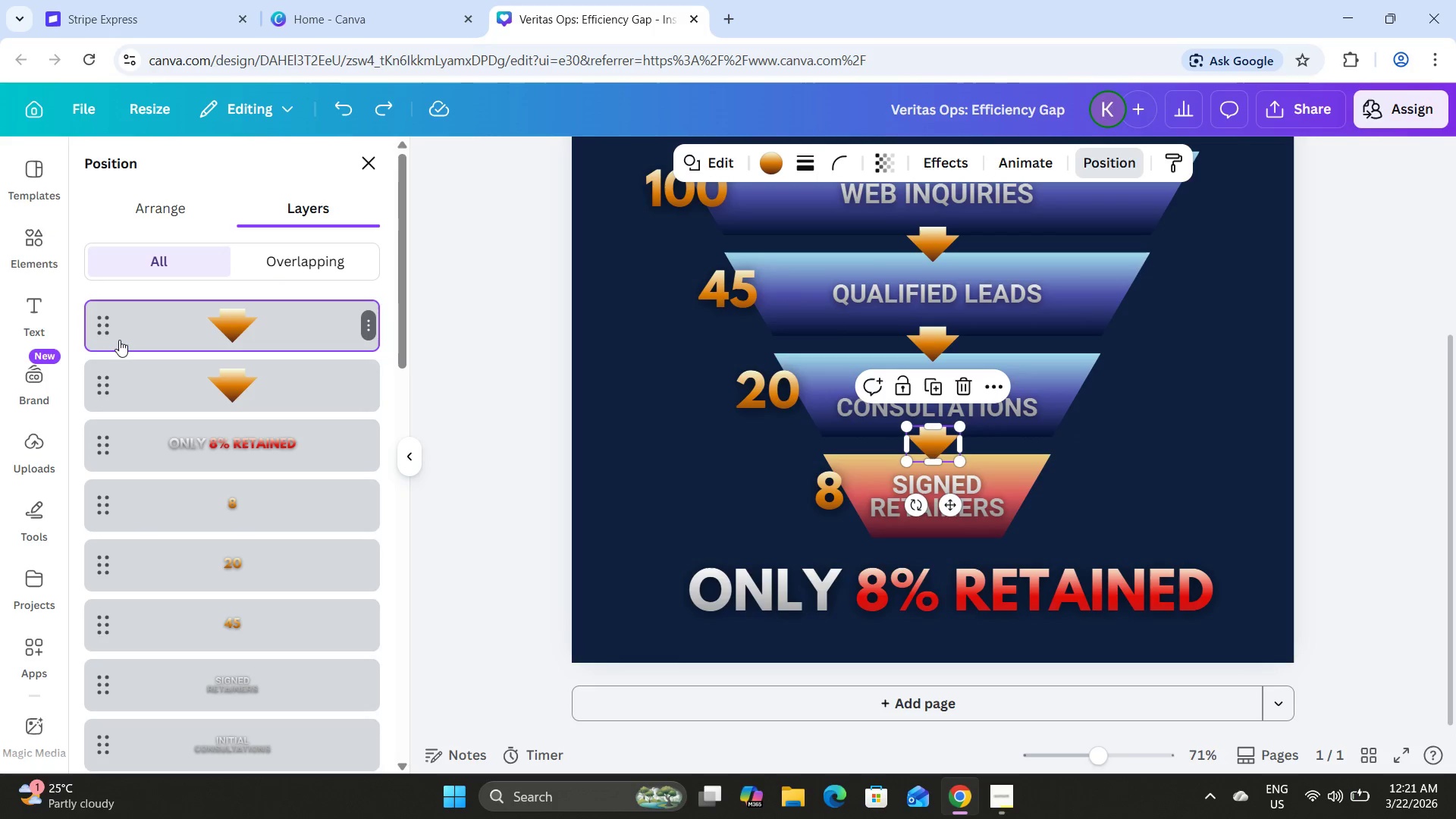 
scroll: coordinate [109, 320], scroll_direction: down, amount: 5.0
 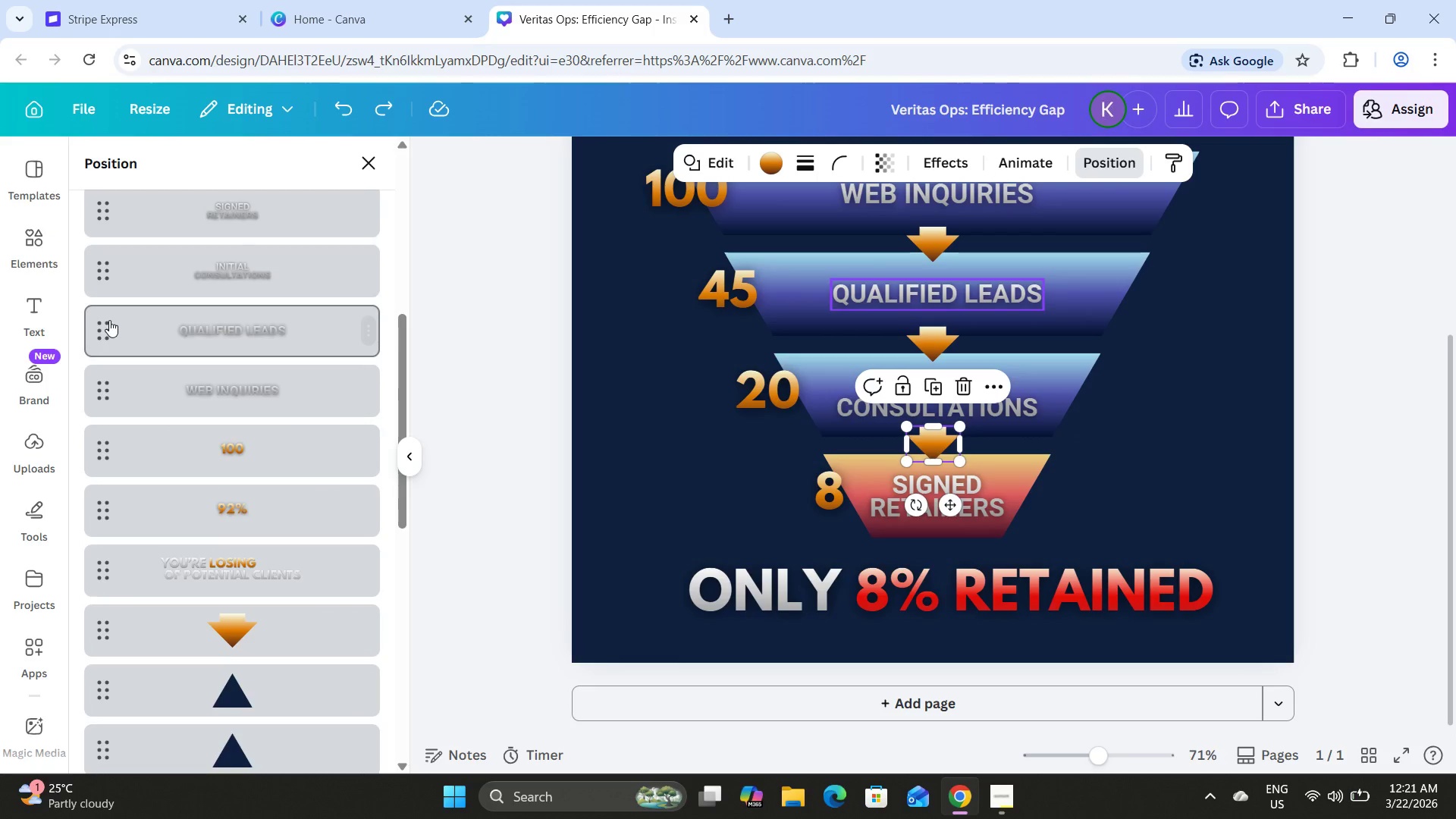 
scroll: coordinate [282, 344], scroll_direction: up, amount: 20.0
 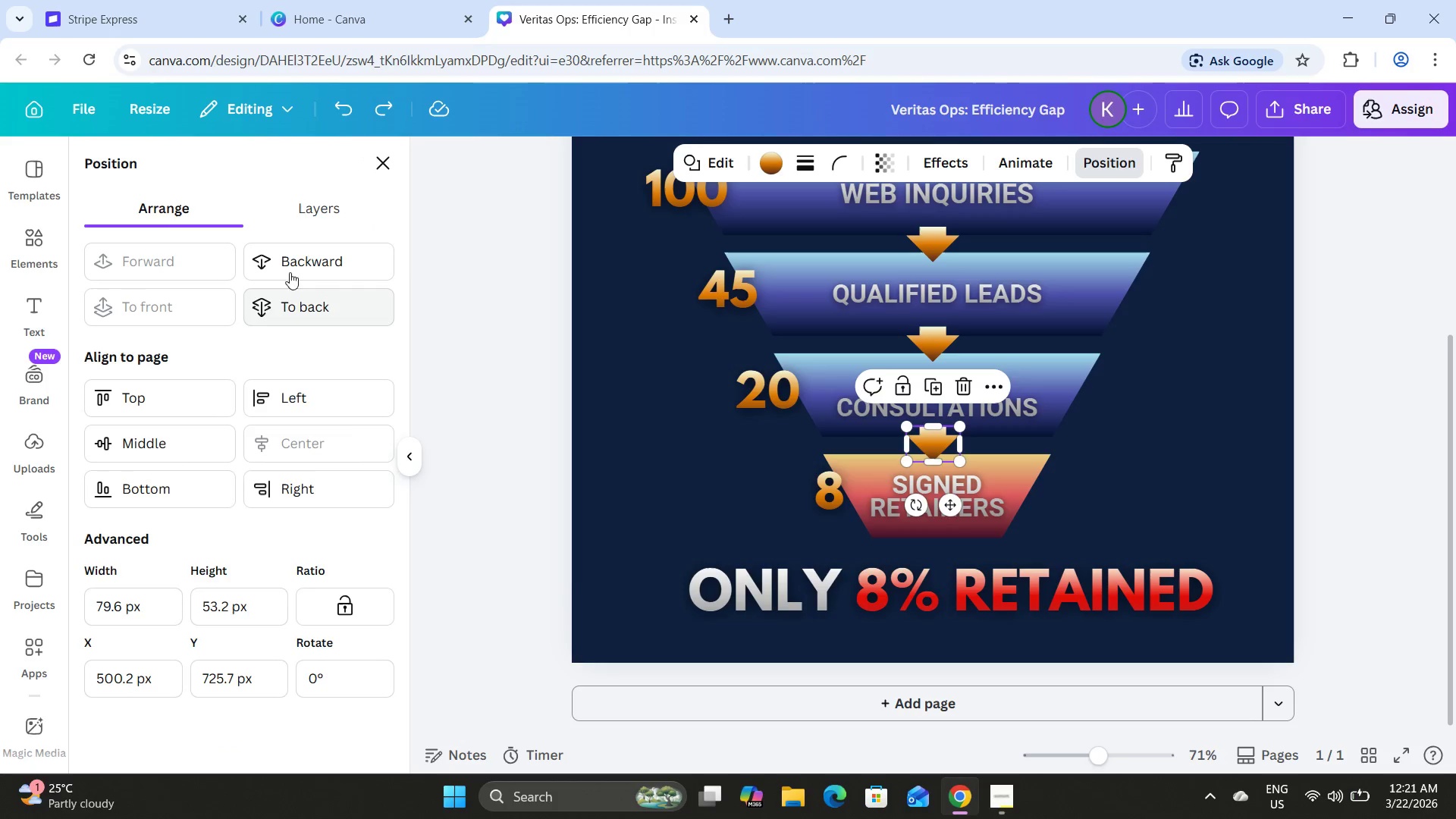 
left_click([306, 255])
 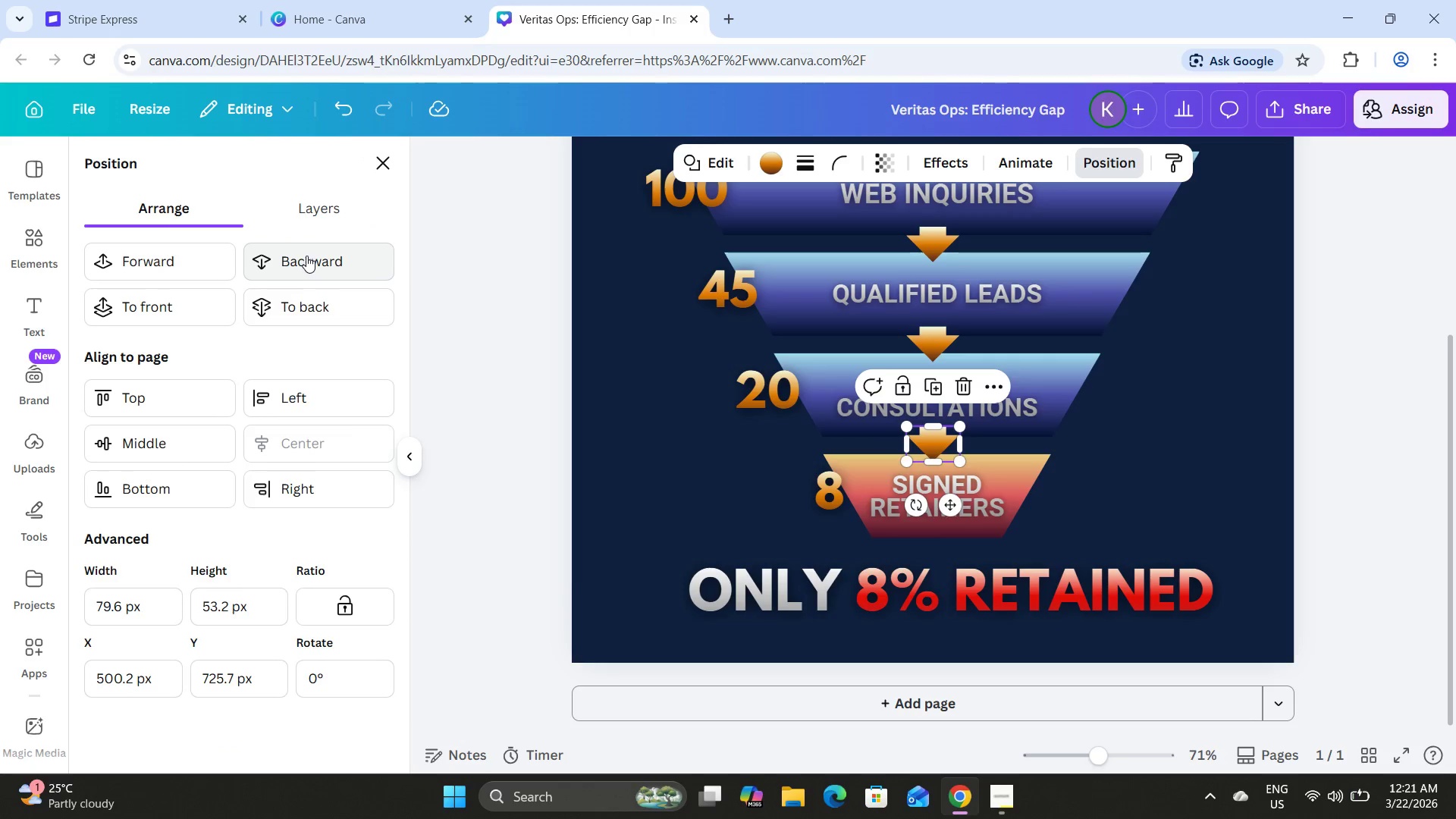 
left_click([319, 303])
 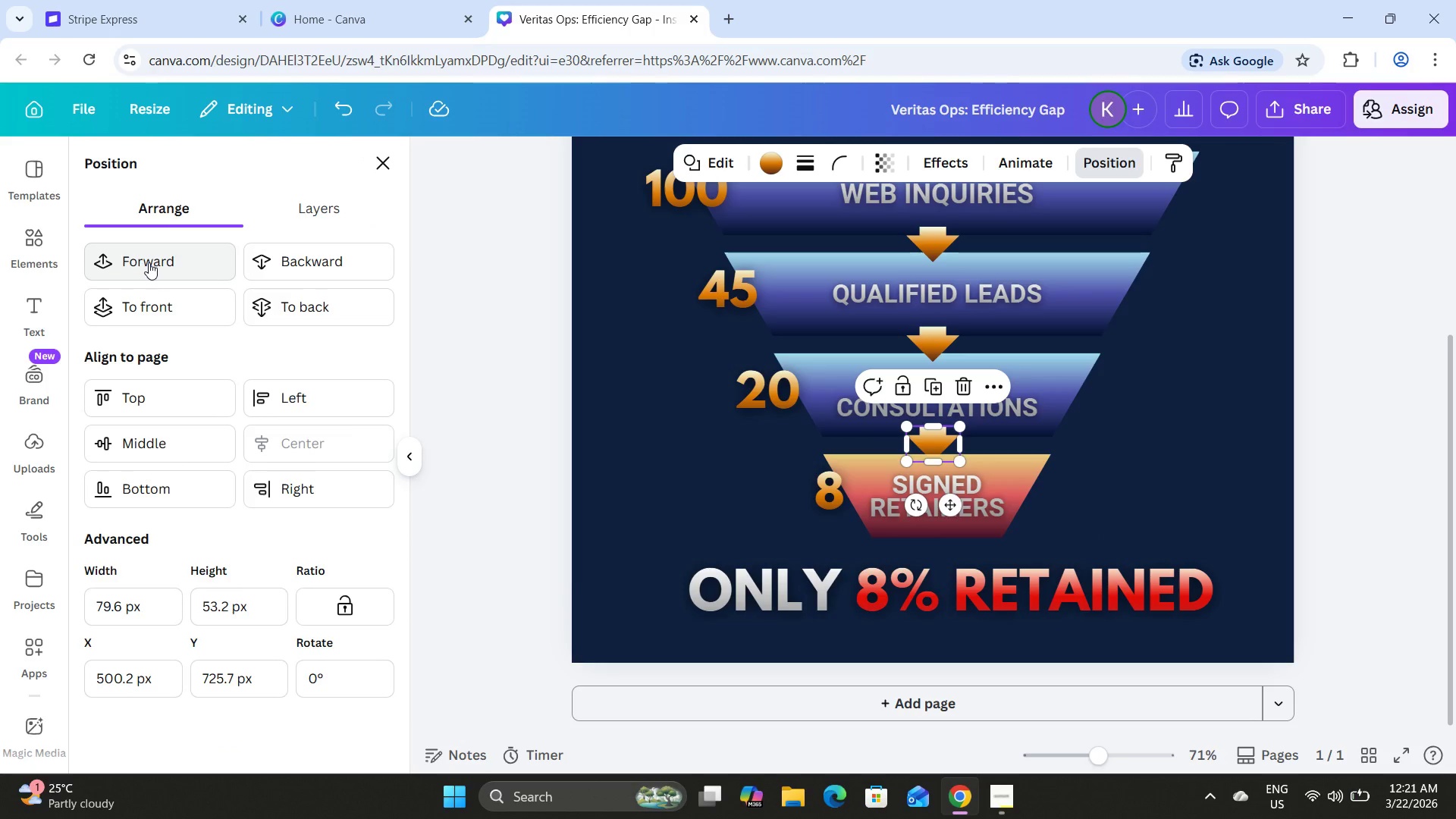 
wait(7.52)
 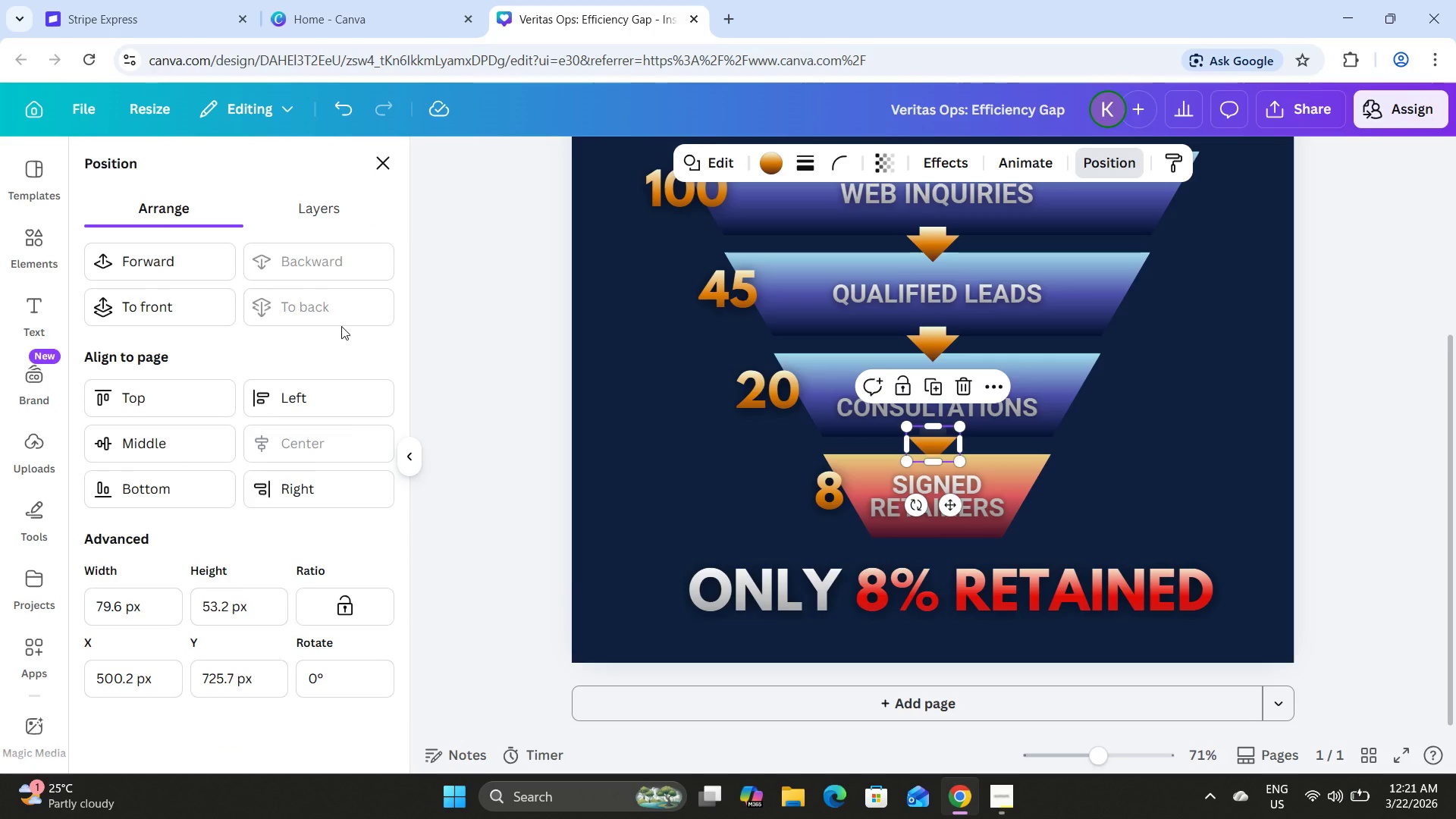 
left_click([344, 260])
 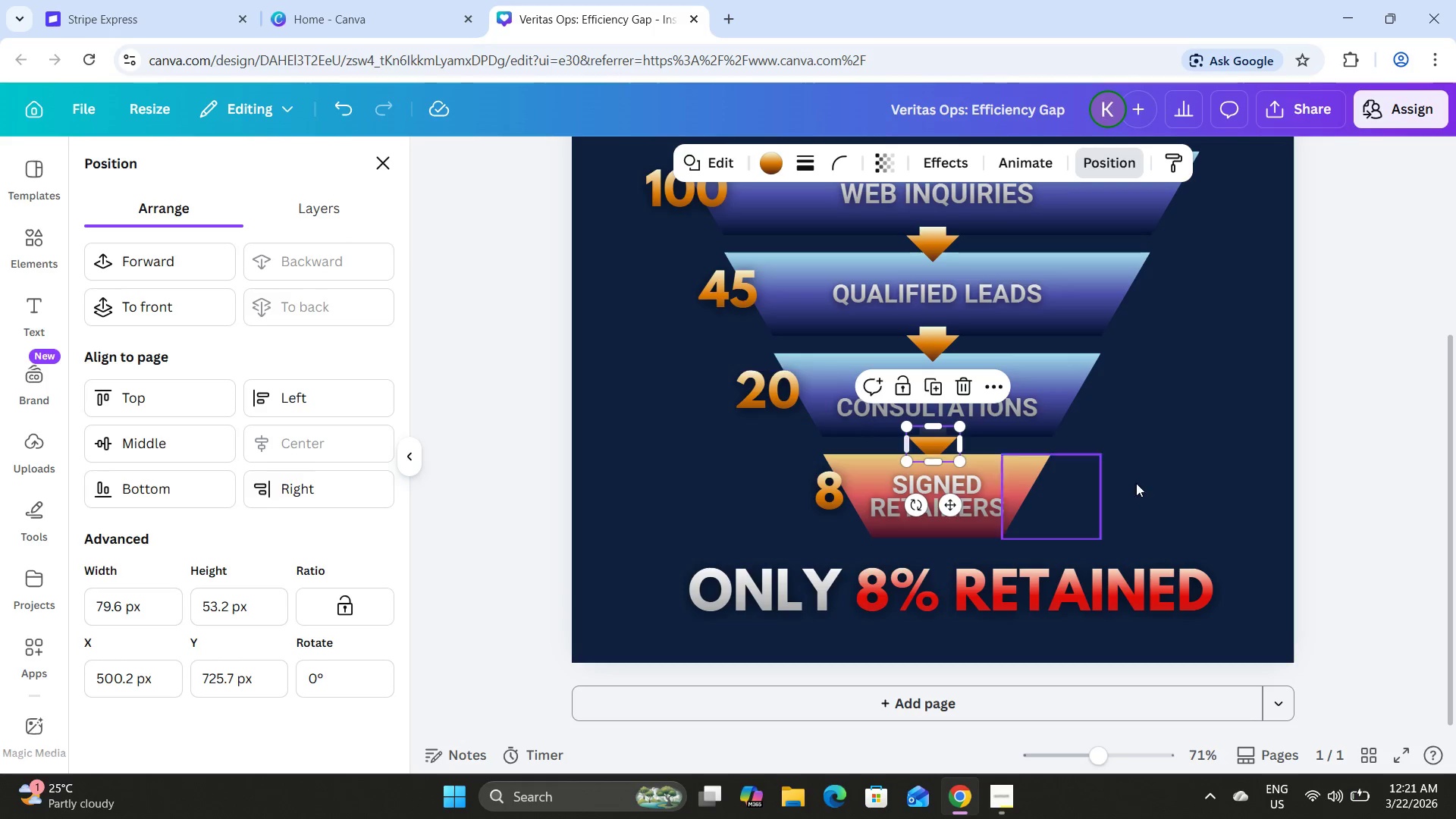 
left_click([1231, 476])
 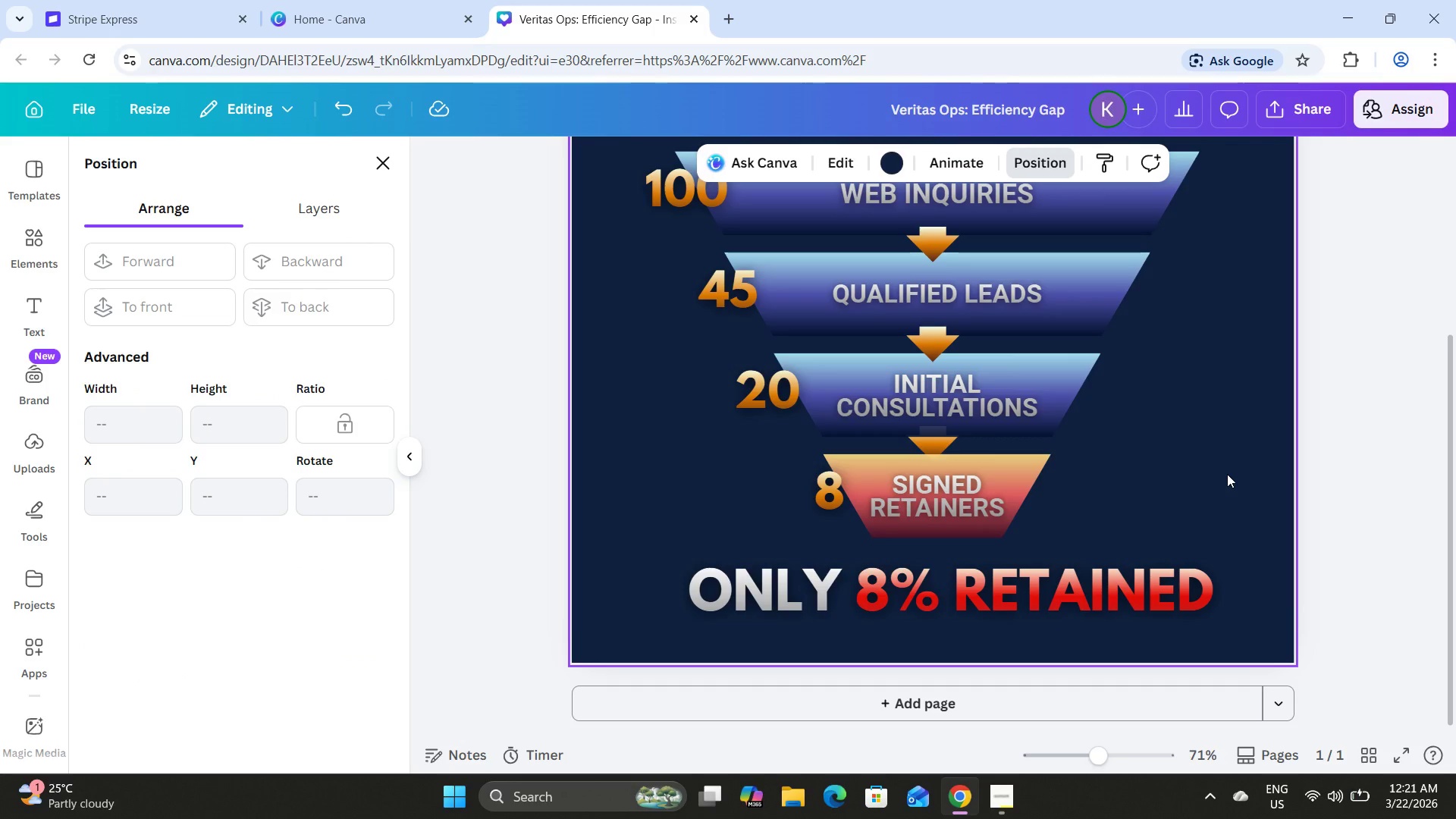 
key(Control+Z)
 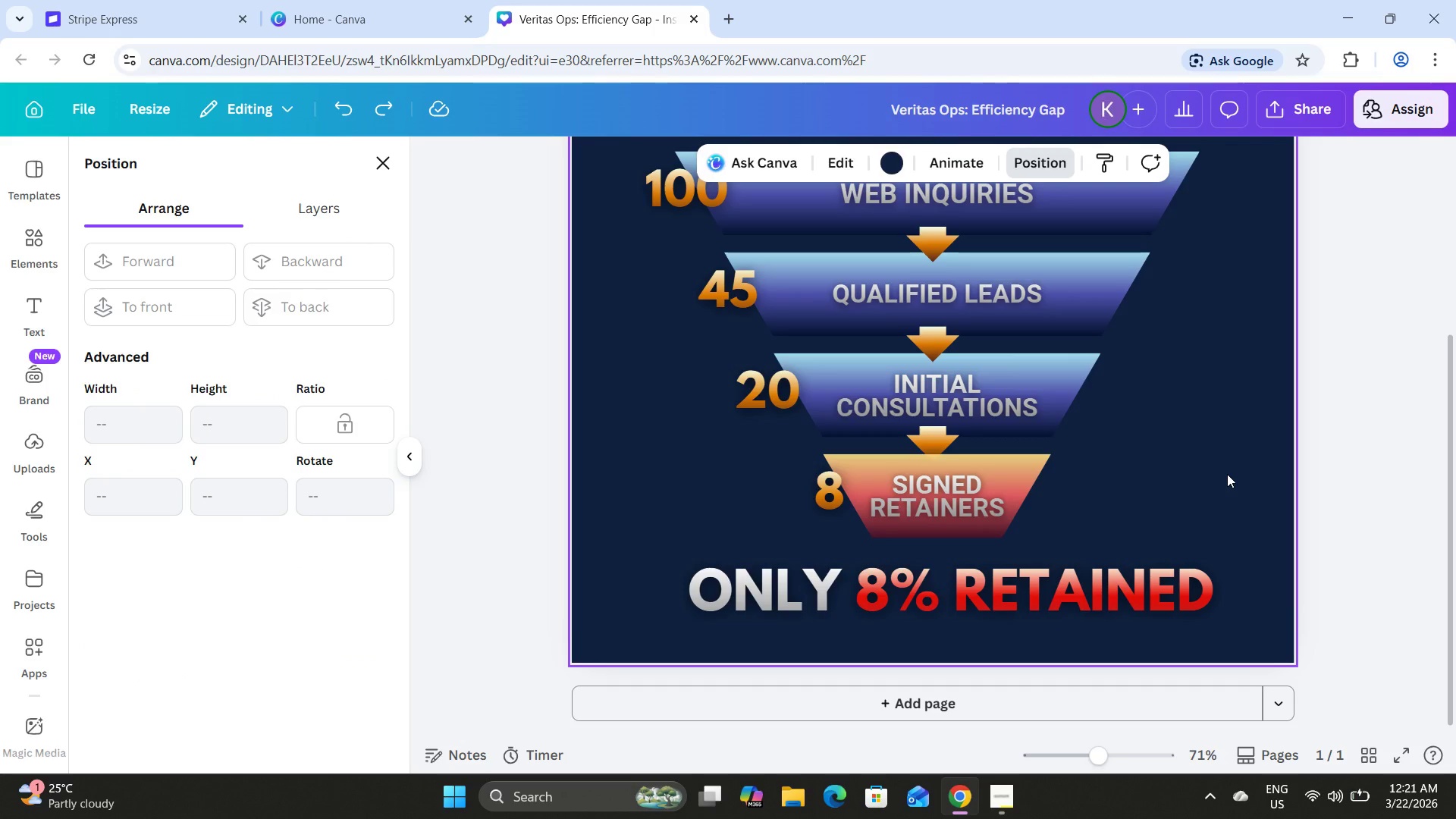 
key(Control+Z)
 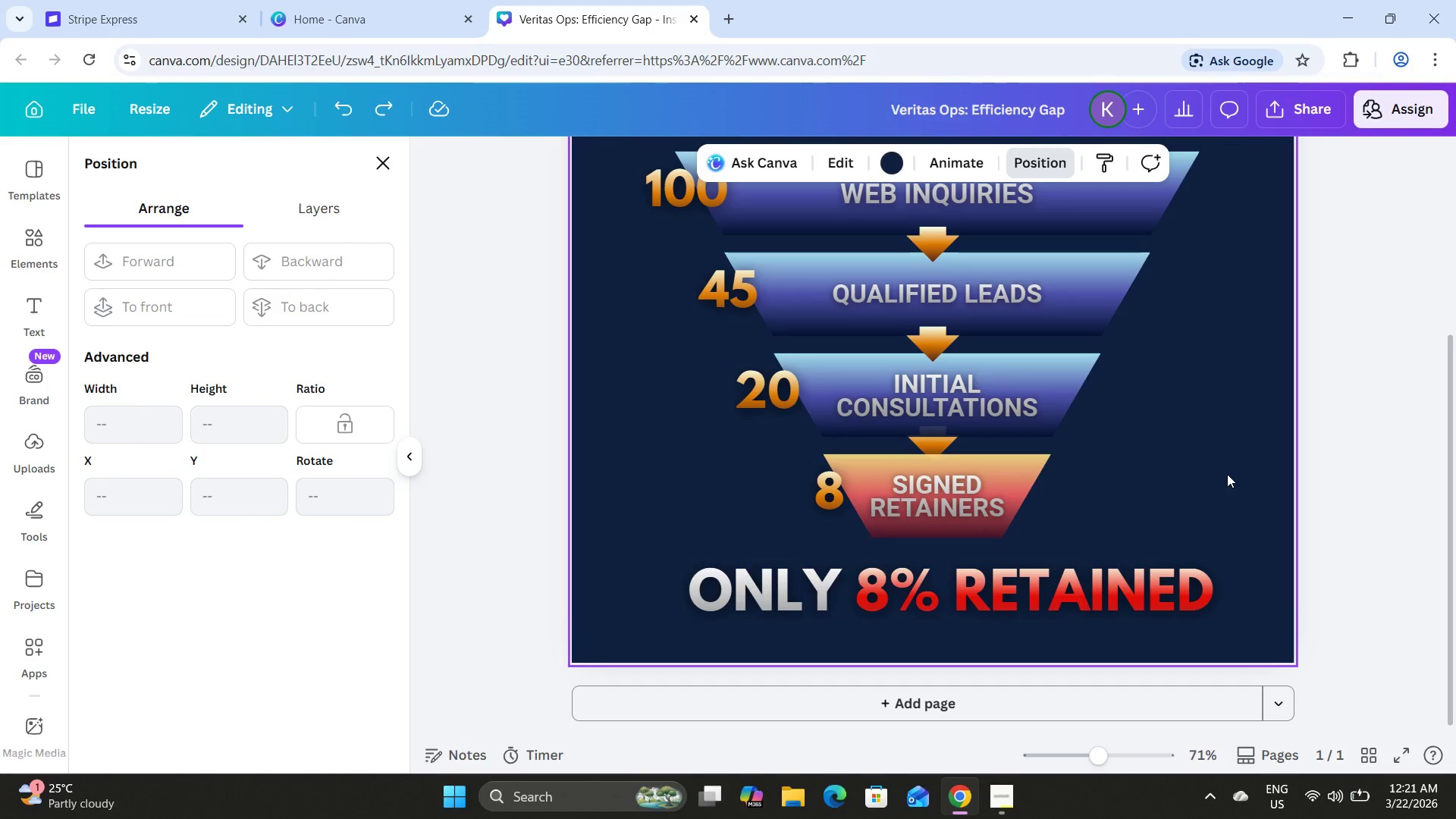 
key(Control+Z)
 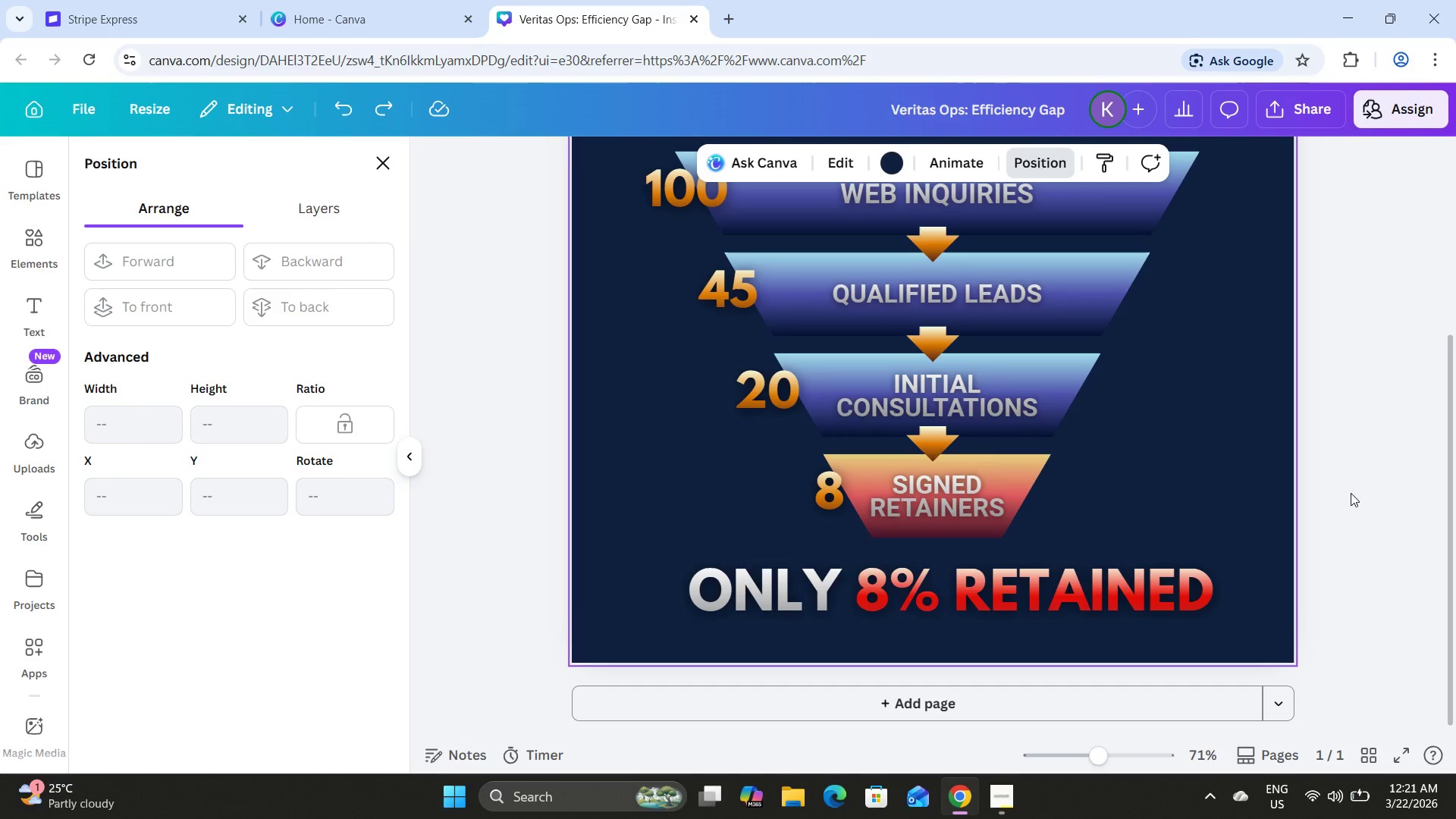 
left_click([1351, 493])
 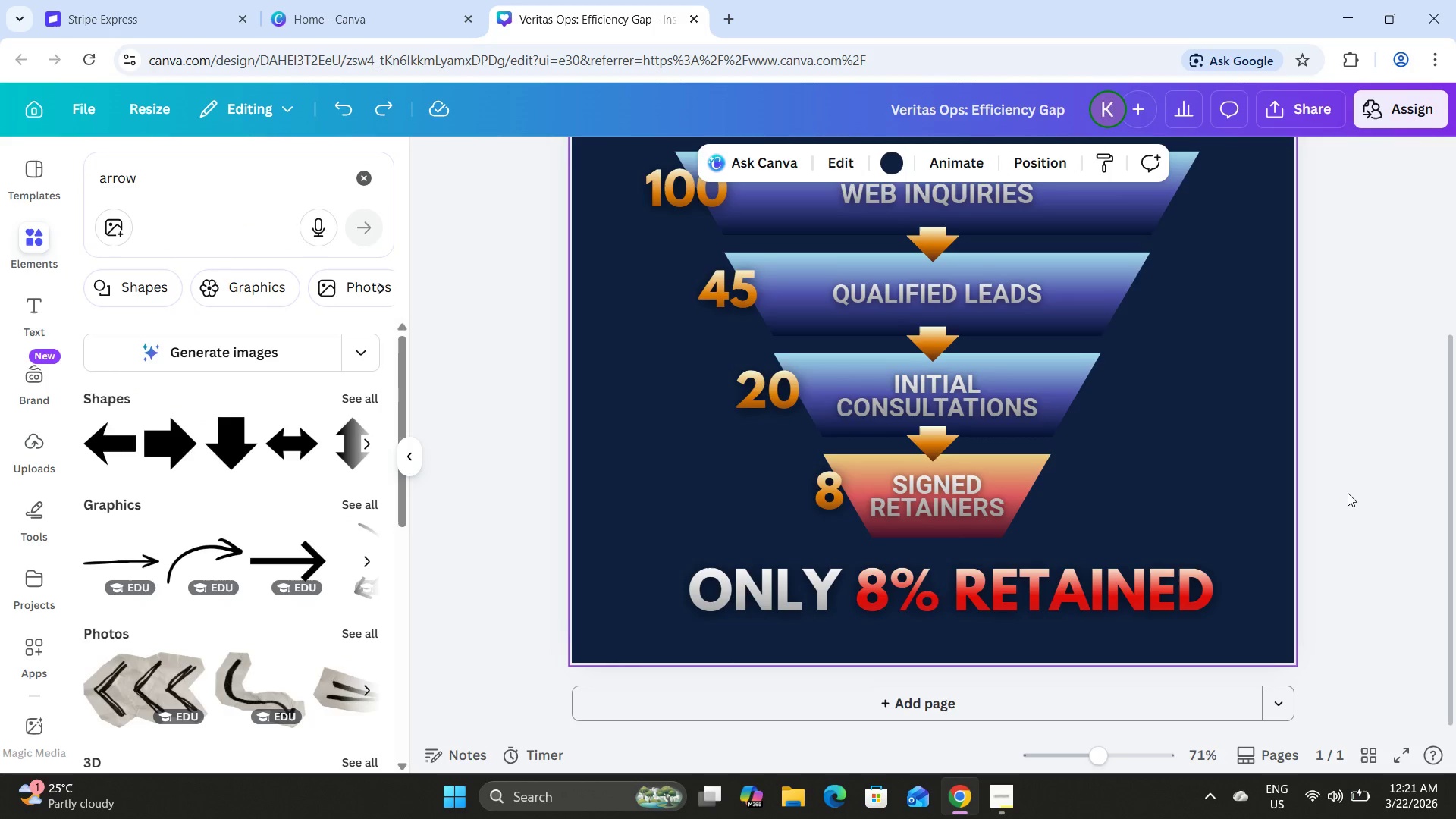 
scroll: coordinate [1348, 493], scroll_direction: up, amount: 2.0
 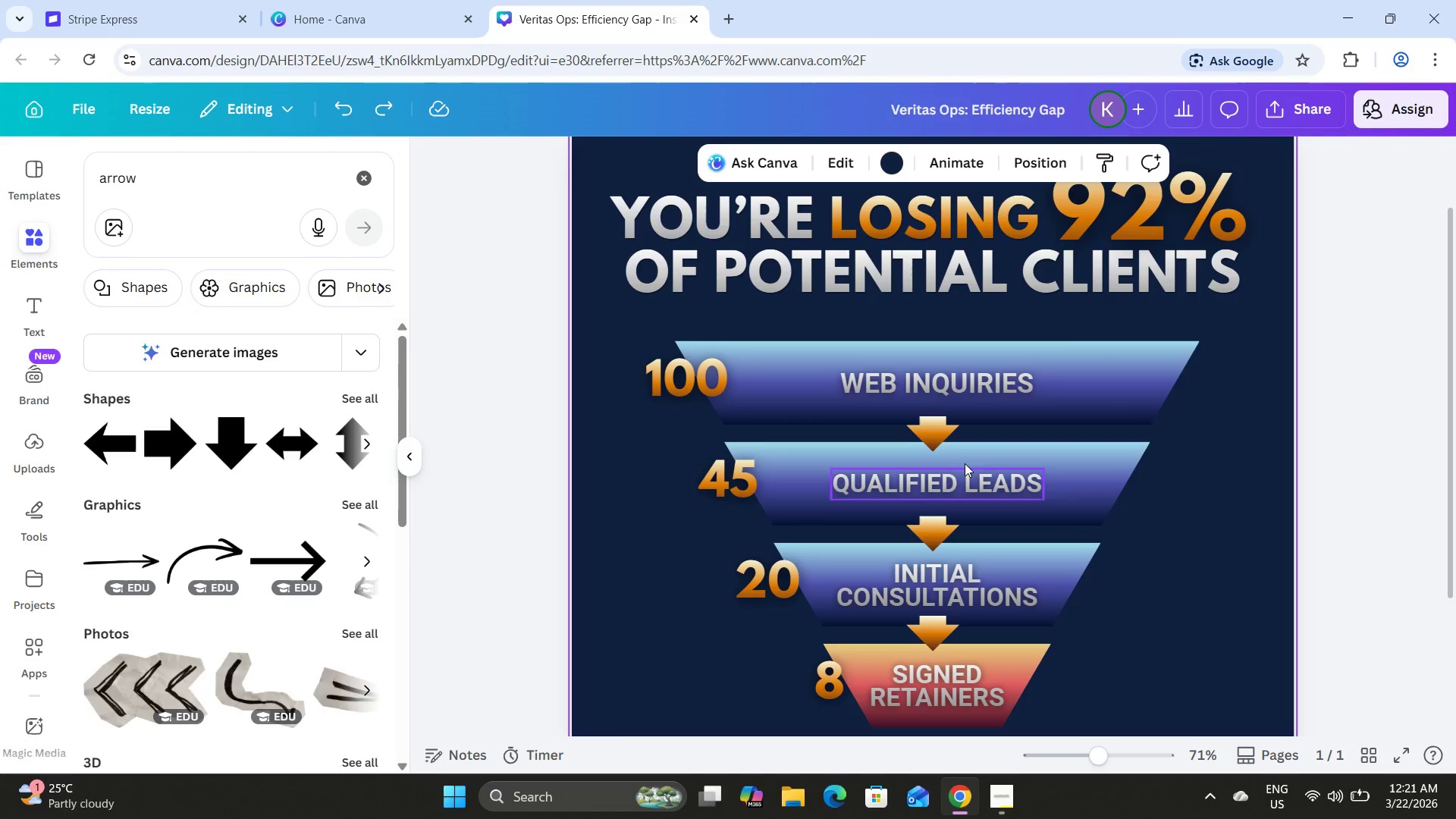 
left_click([1077, 351])
 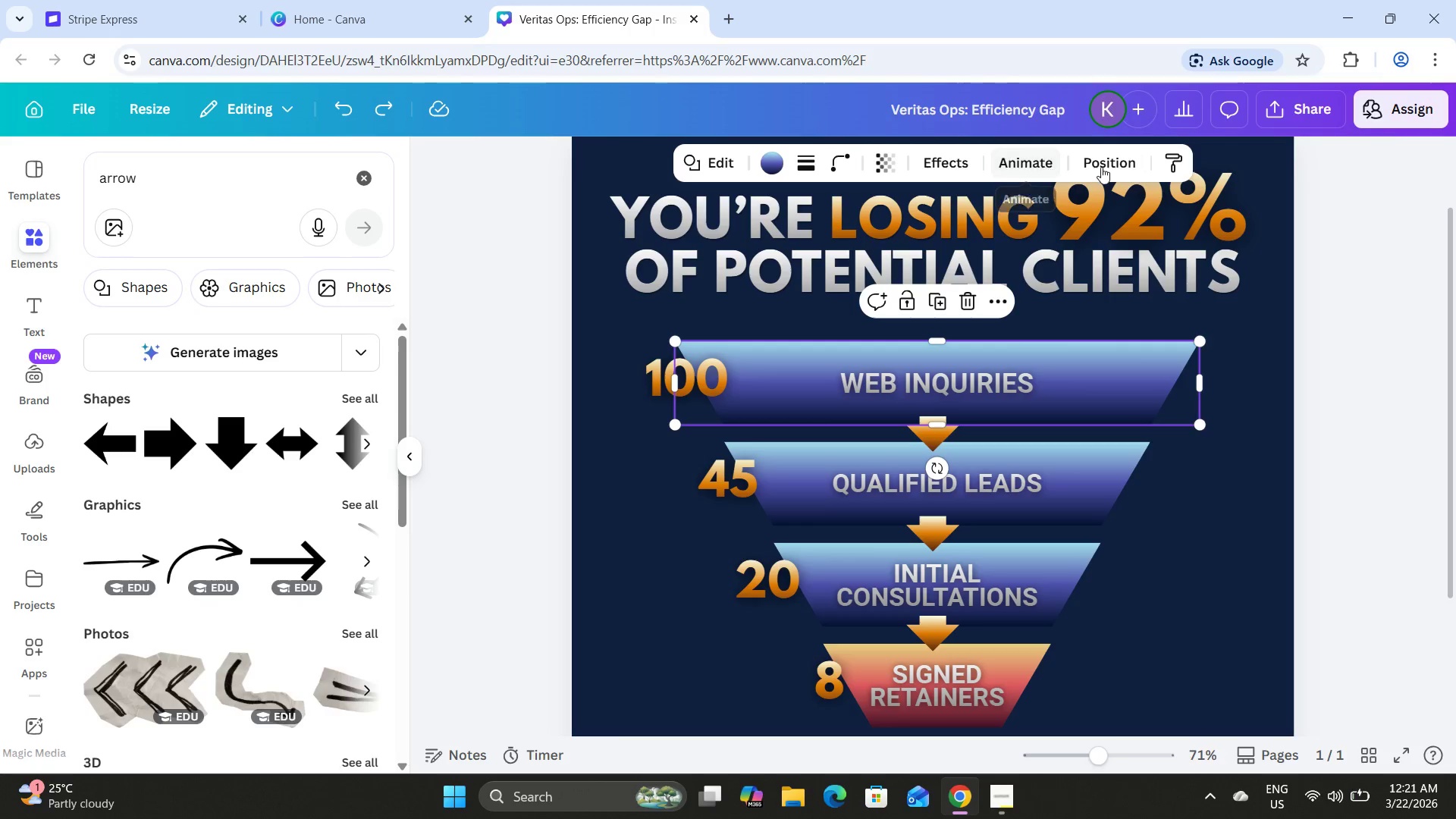 
left_click([959, 171])
 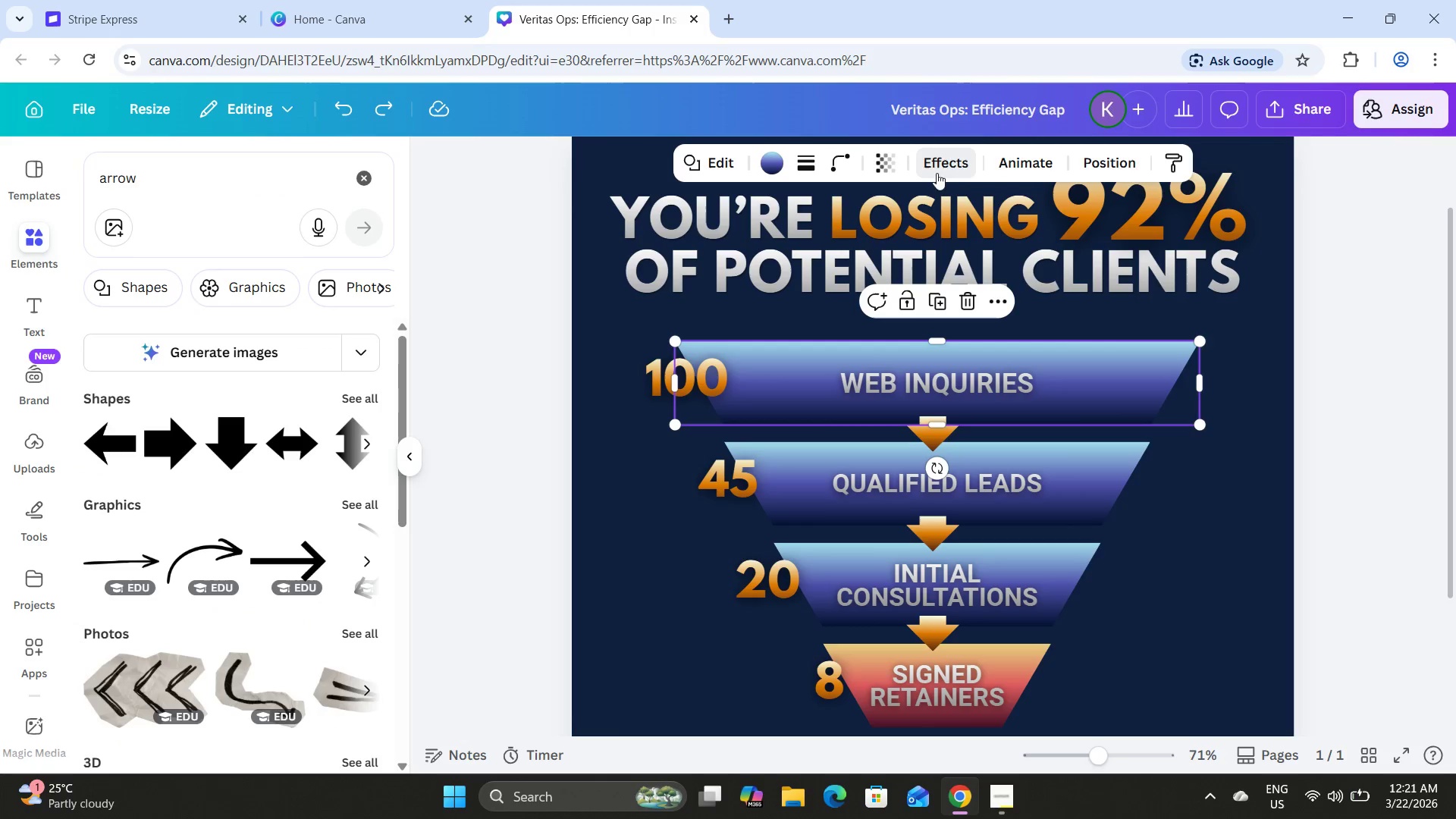 
double_click([905, 172])
 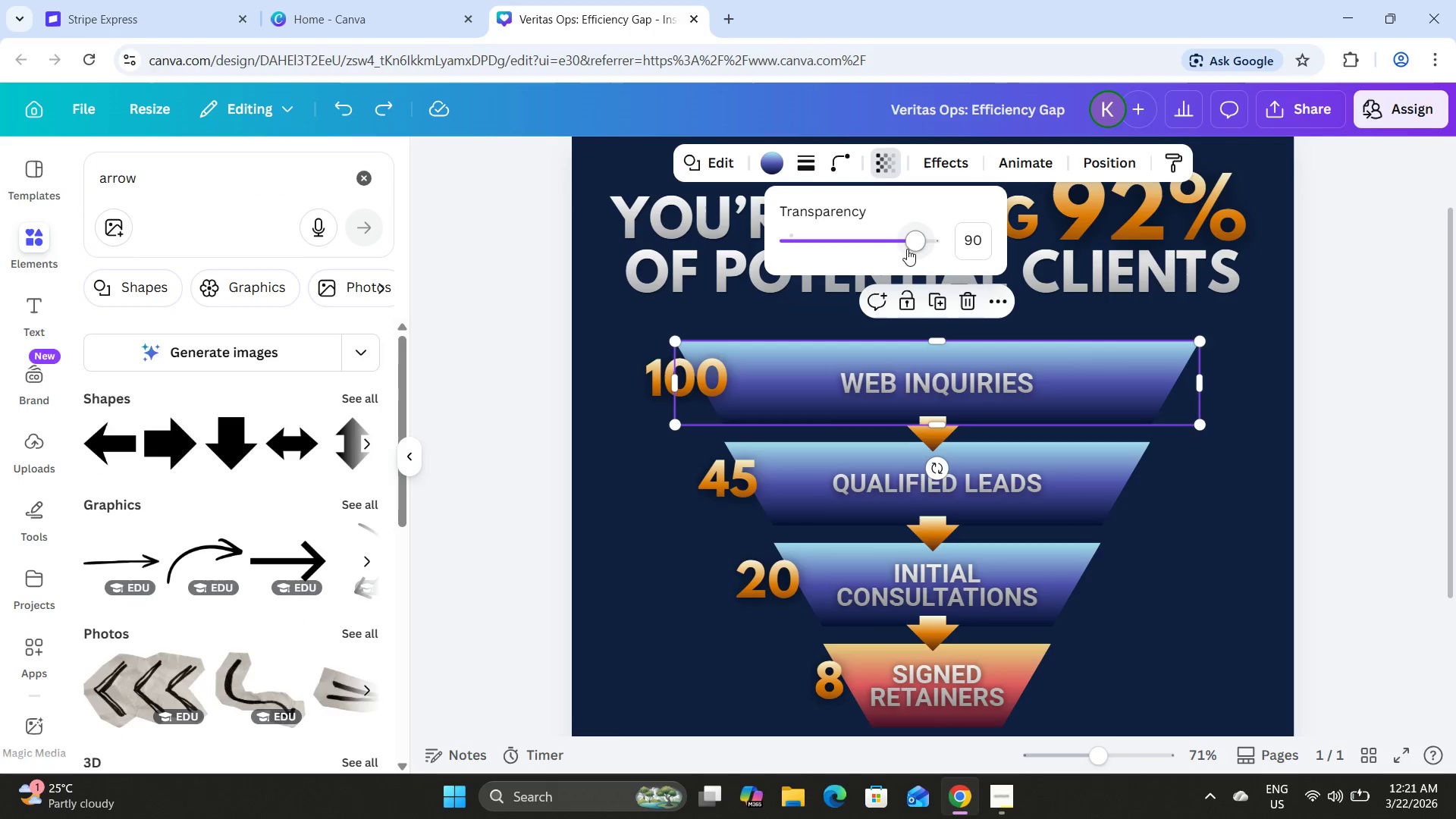 
left_click_drag(start_coordinate=[919, 243], to_coordinate=[988, 243])
 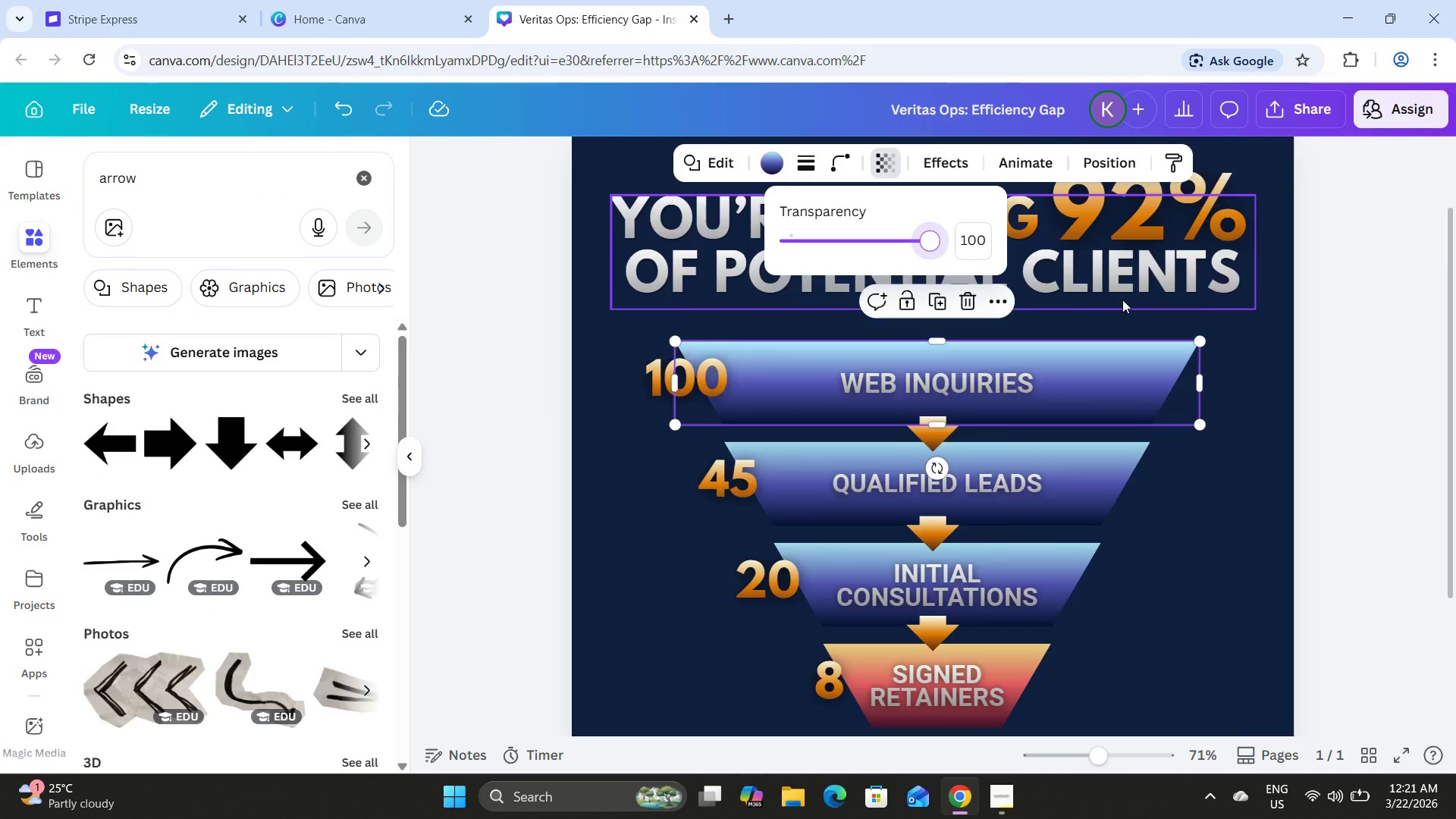 
scroll: coordinate [1122, 300], scroll_direction: down, amount: 2.0
 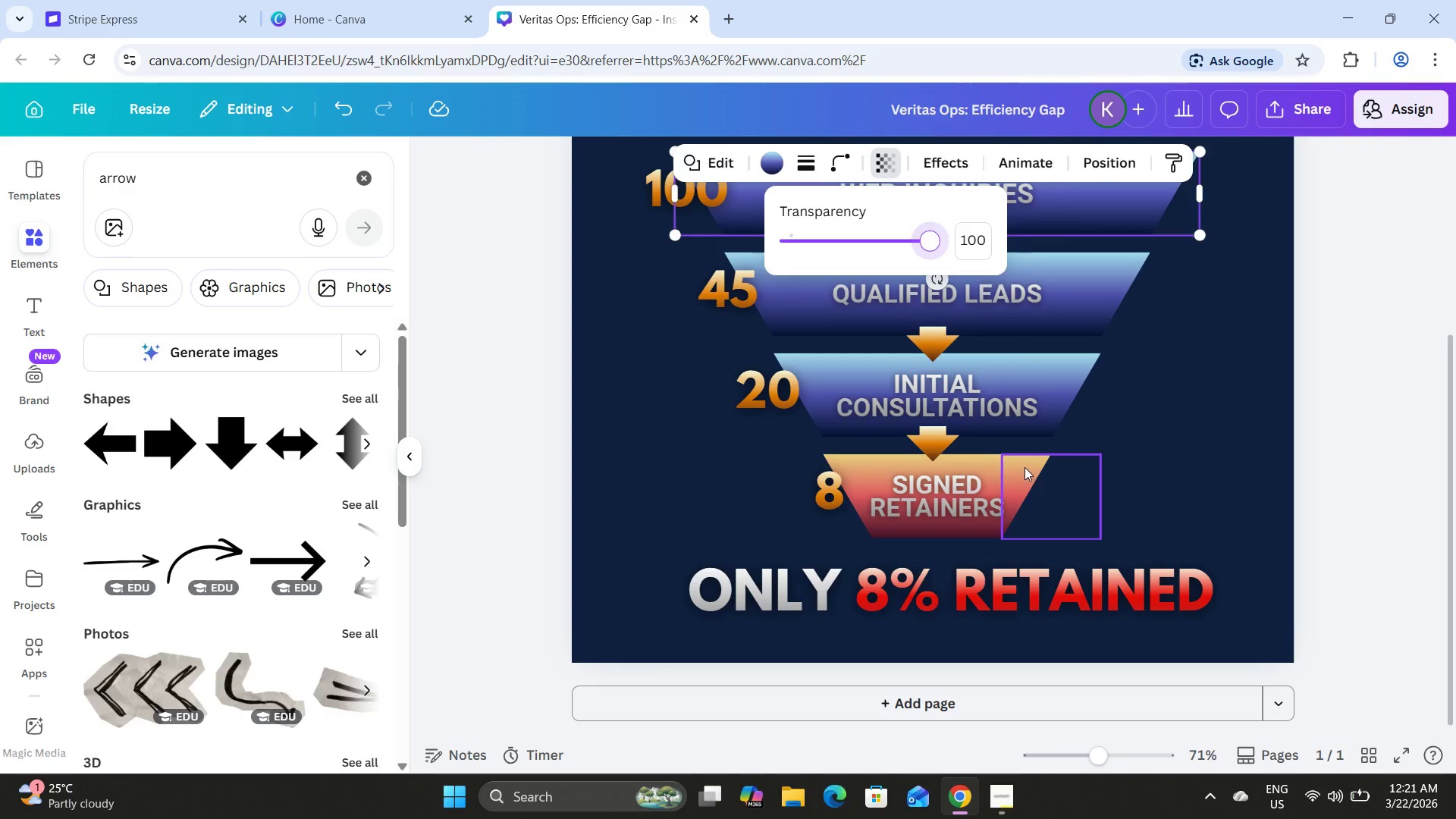 
left_click([1024, 467])
 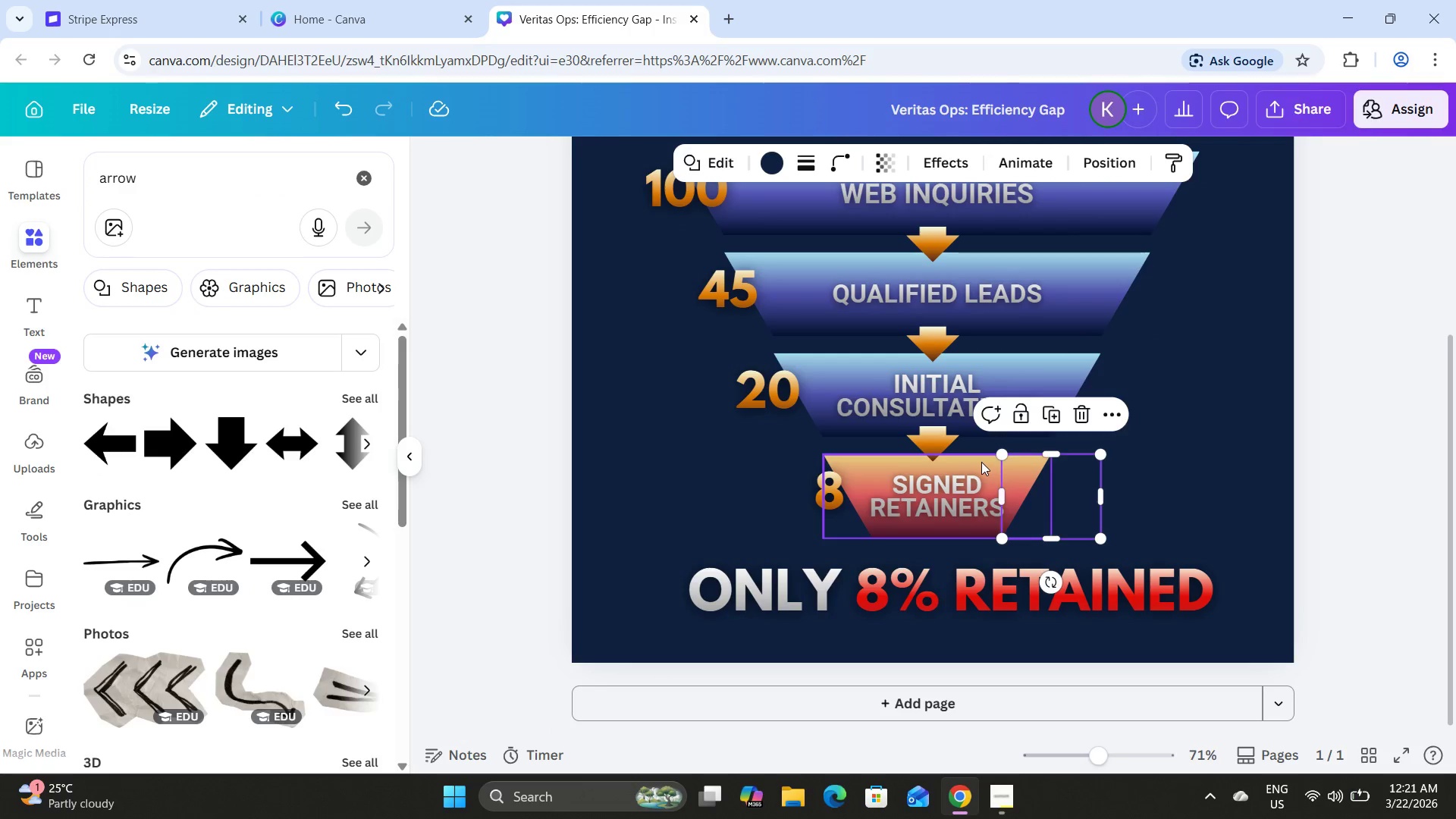 
left_click([981, 462])
 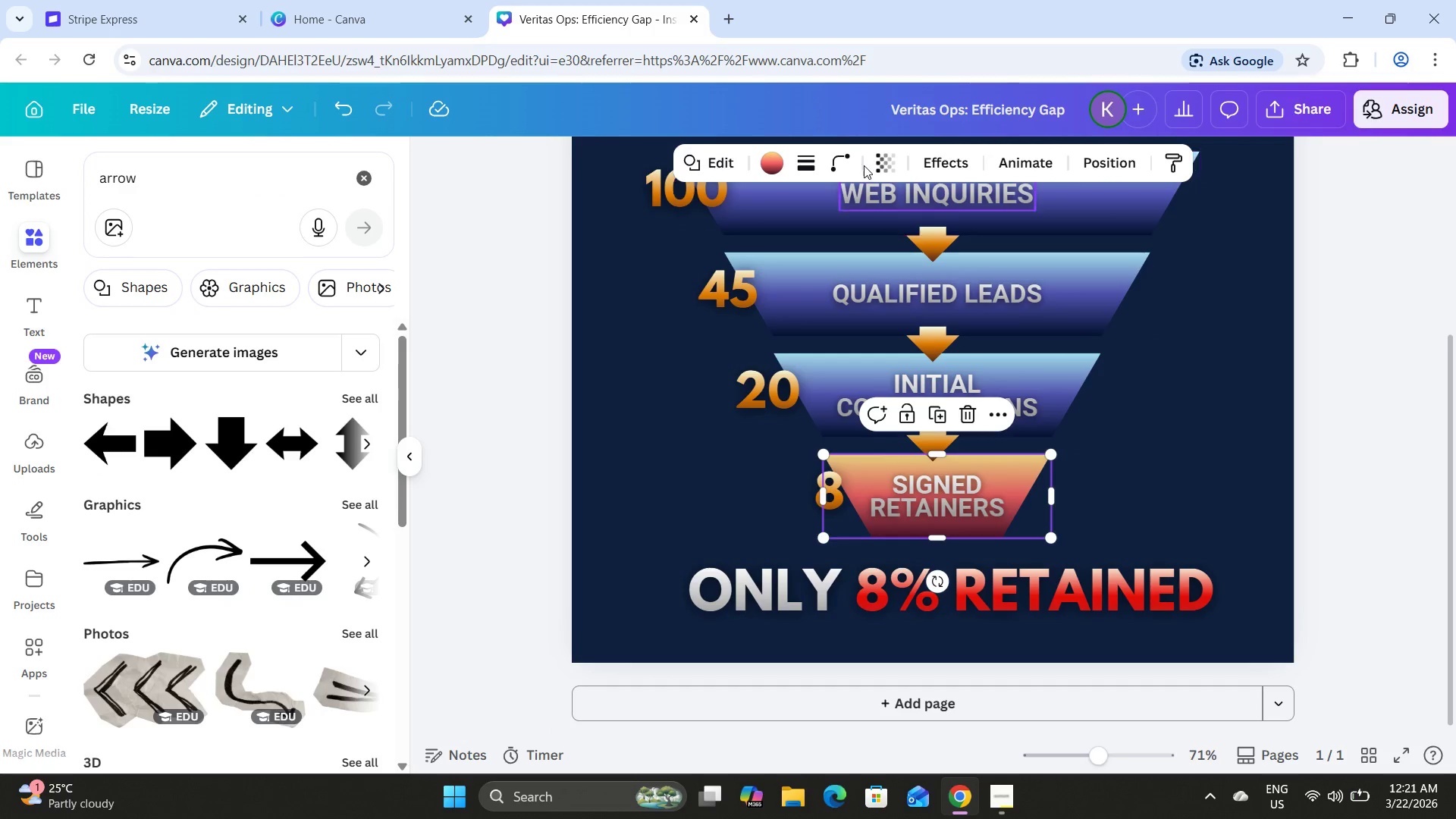 
left_click([882, 165])
 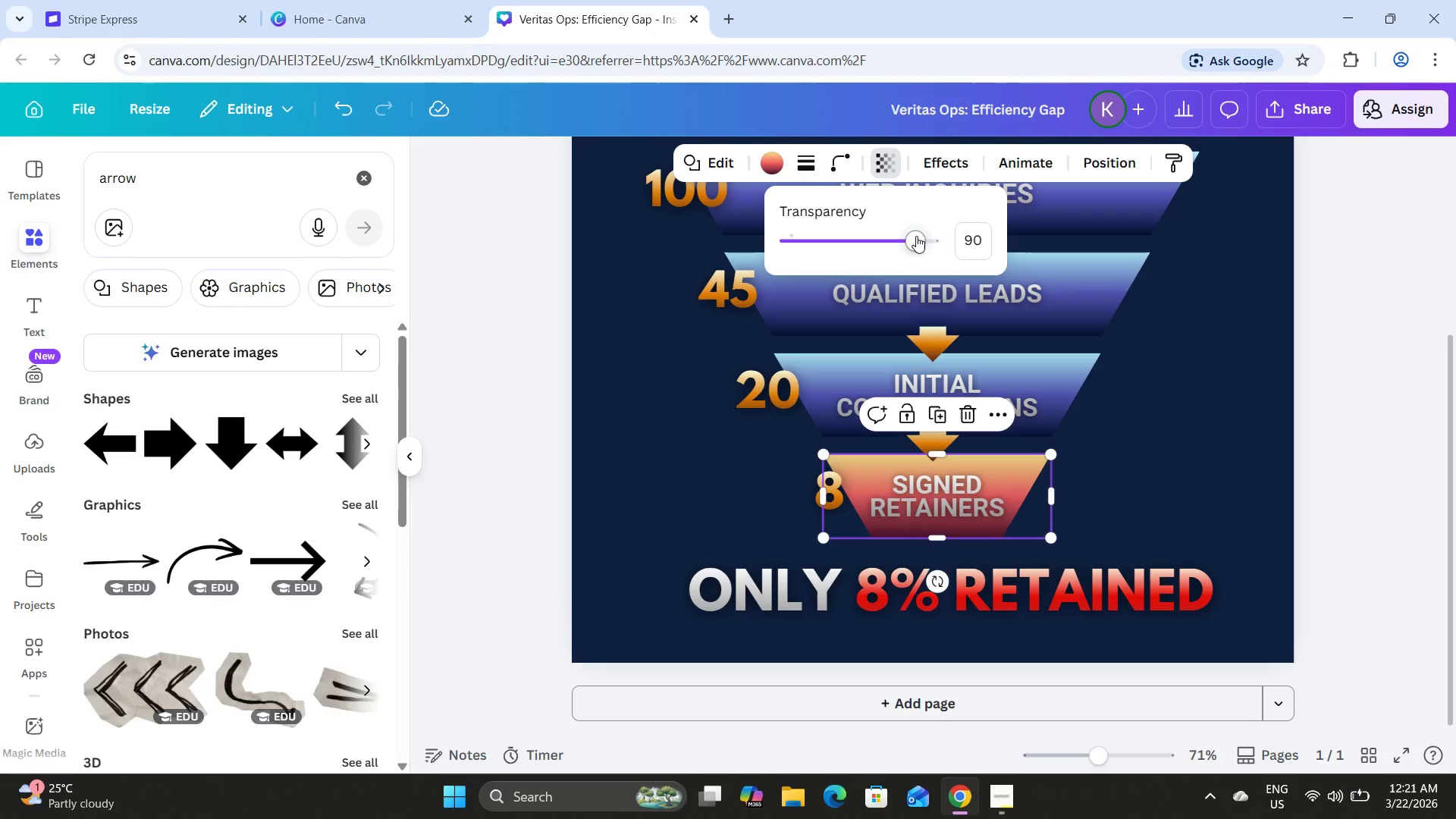 
left_click_drag(start_coordinate=[916, 237], to_coordinate=[966, 239])
 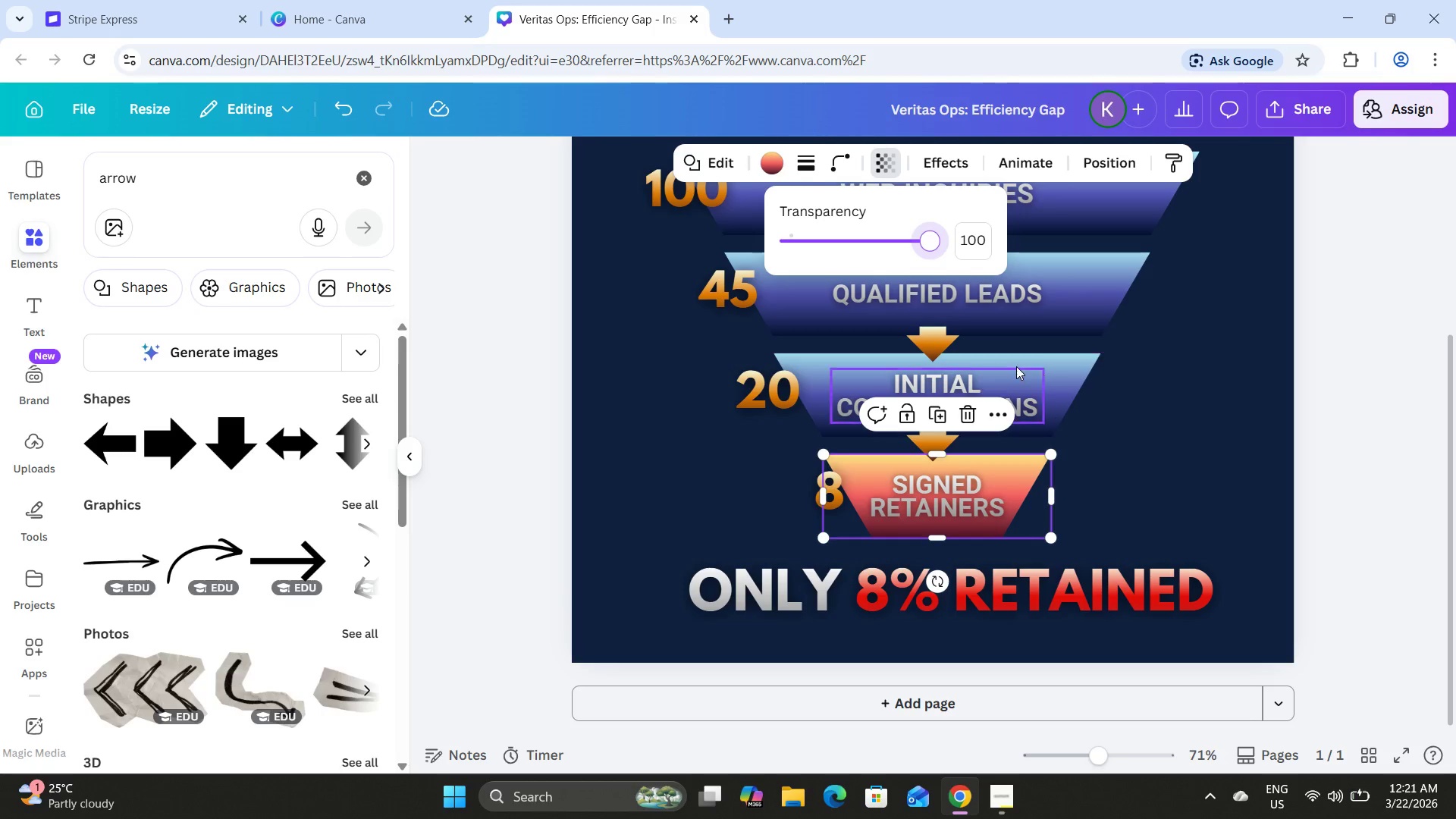 
left_click([1015, 366])
 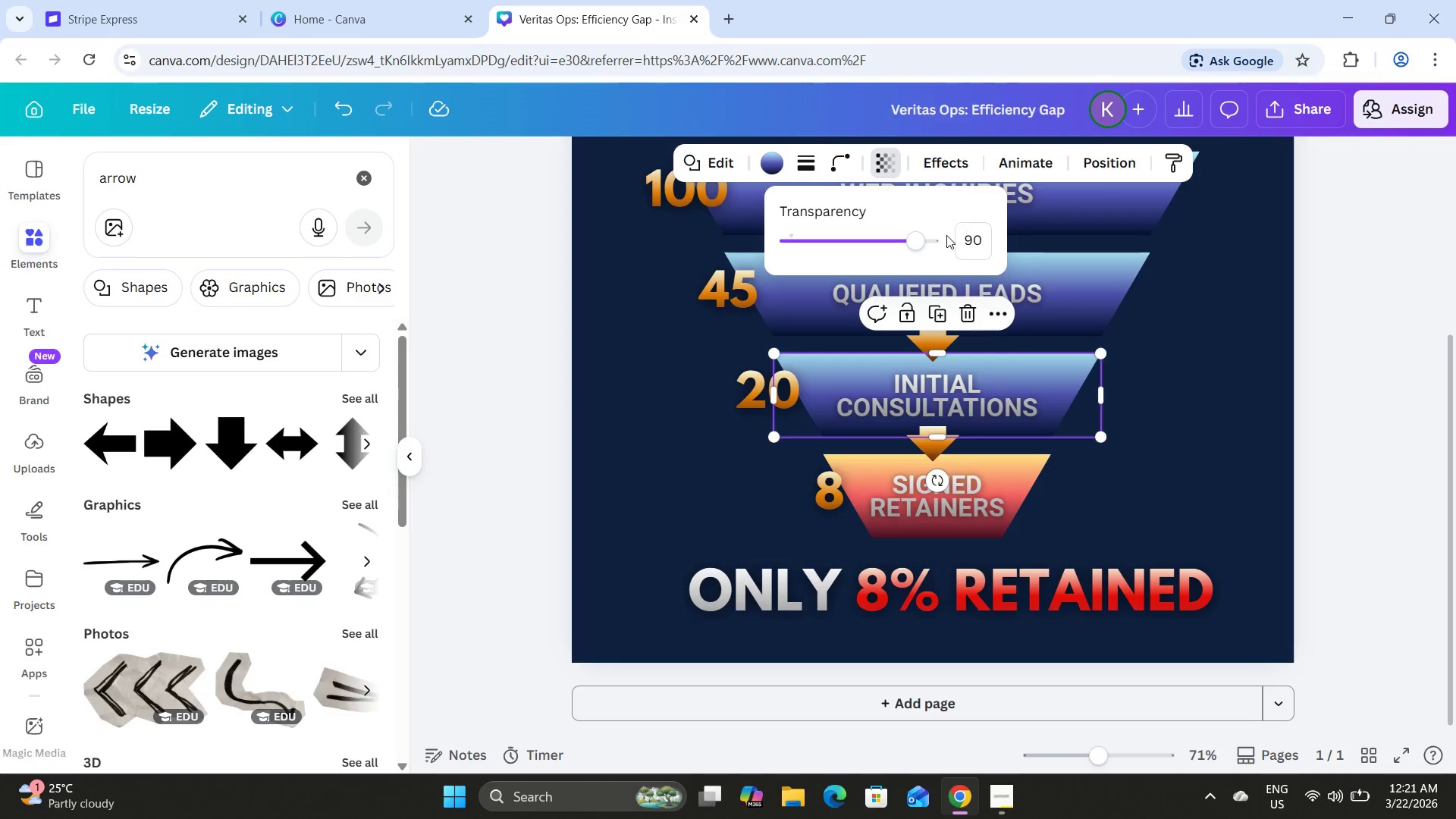 
left_click_drag(start_coordinate=[919, 241], to_coordinate=[974, 241])
 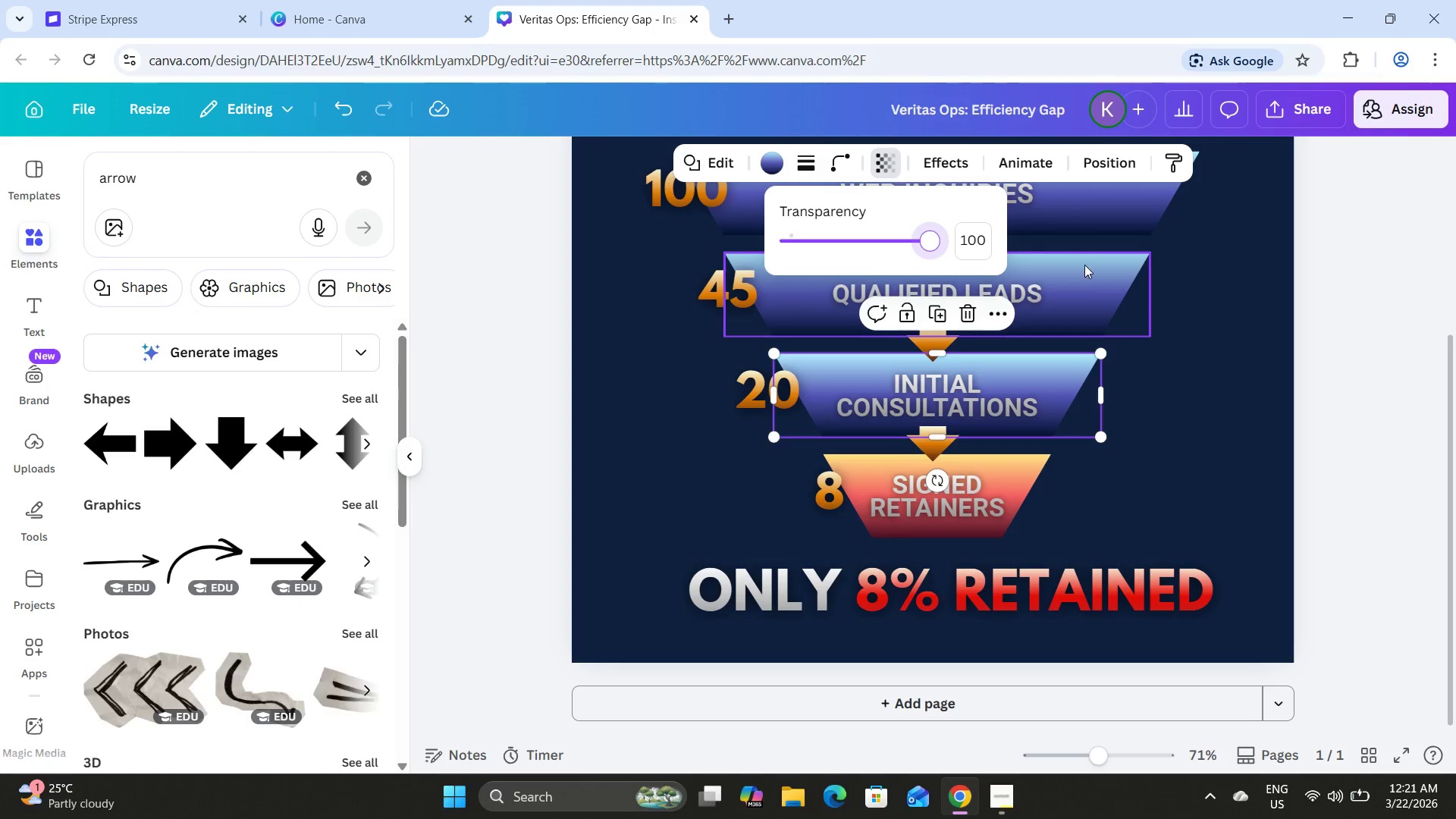 
left_click([1085, 267])
 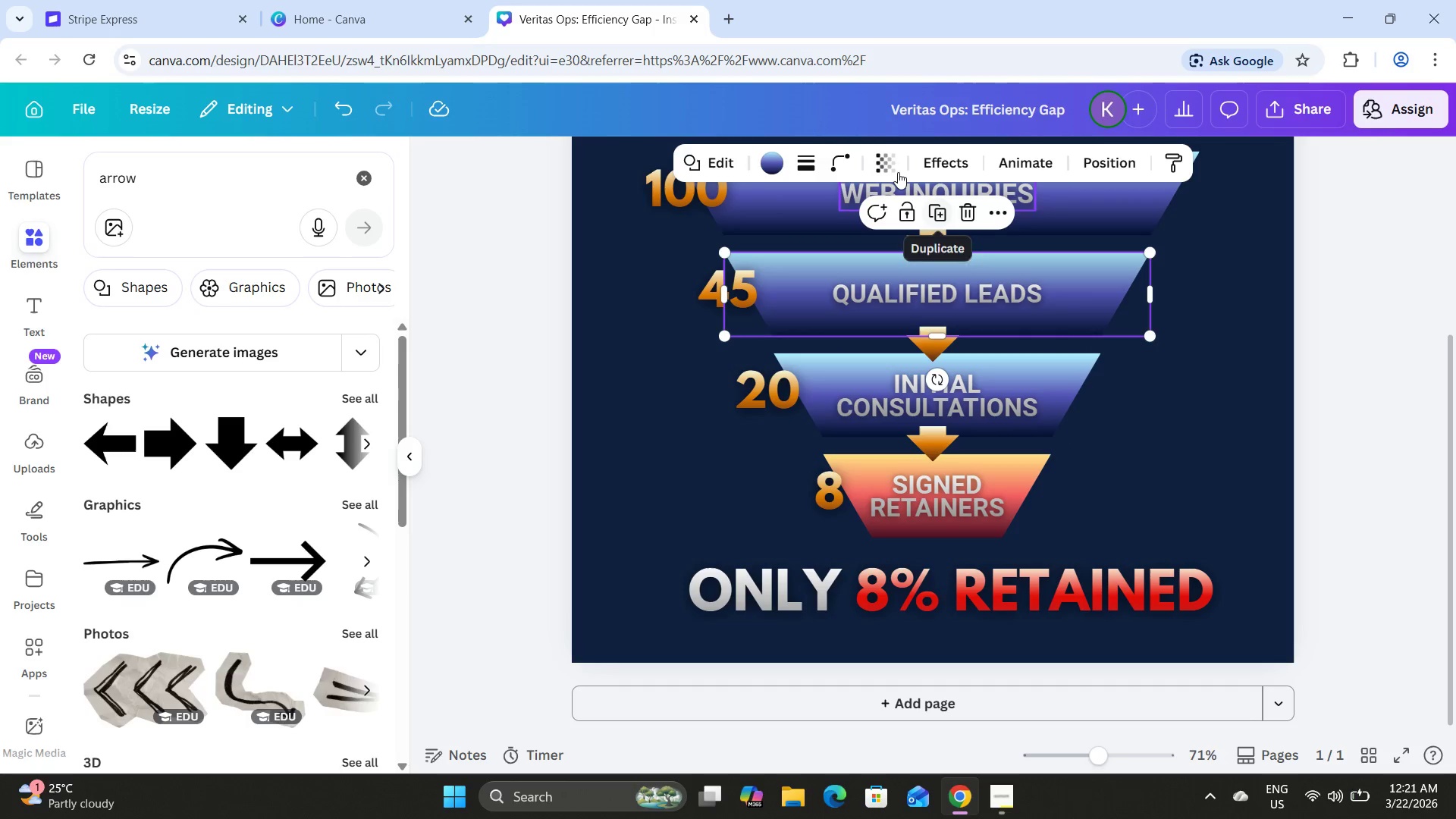 
left_click([898, 171])
 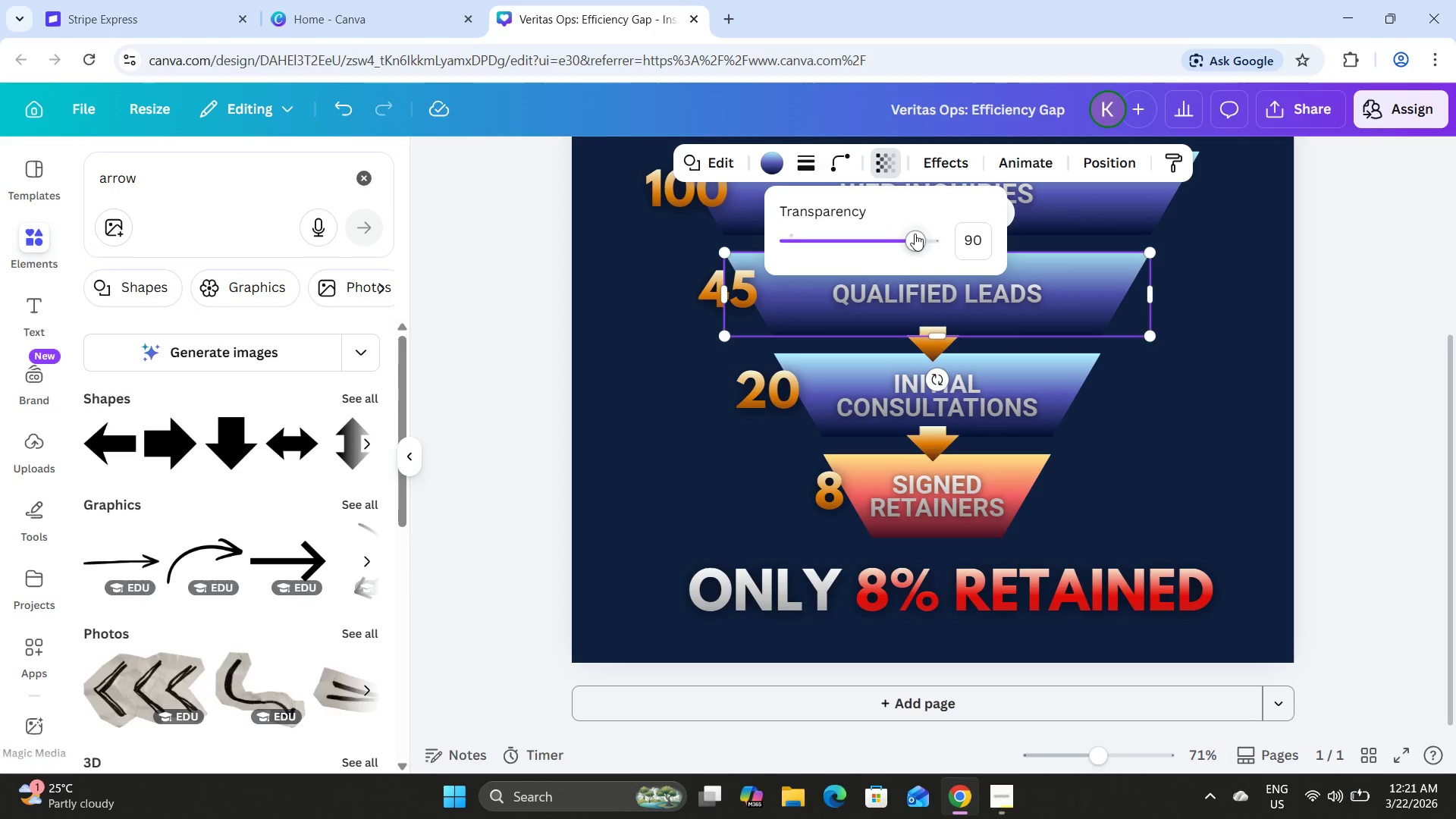 
left_click_drag(start_coordinate=[914, 235], to_coordinate=[970, 238])
 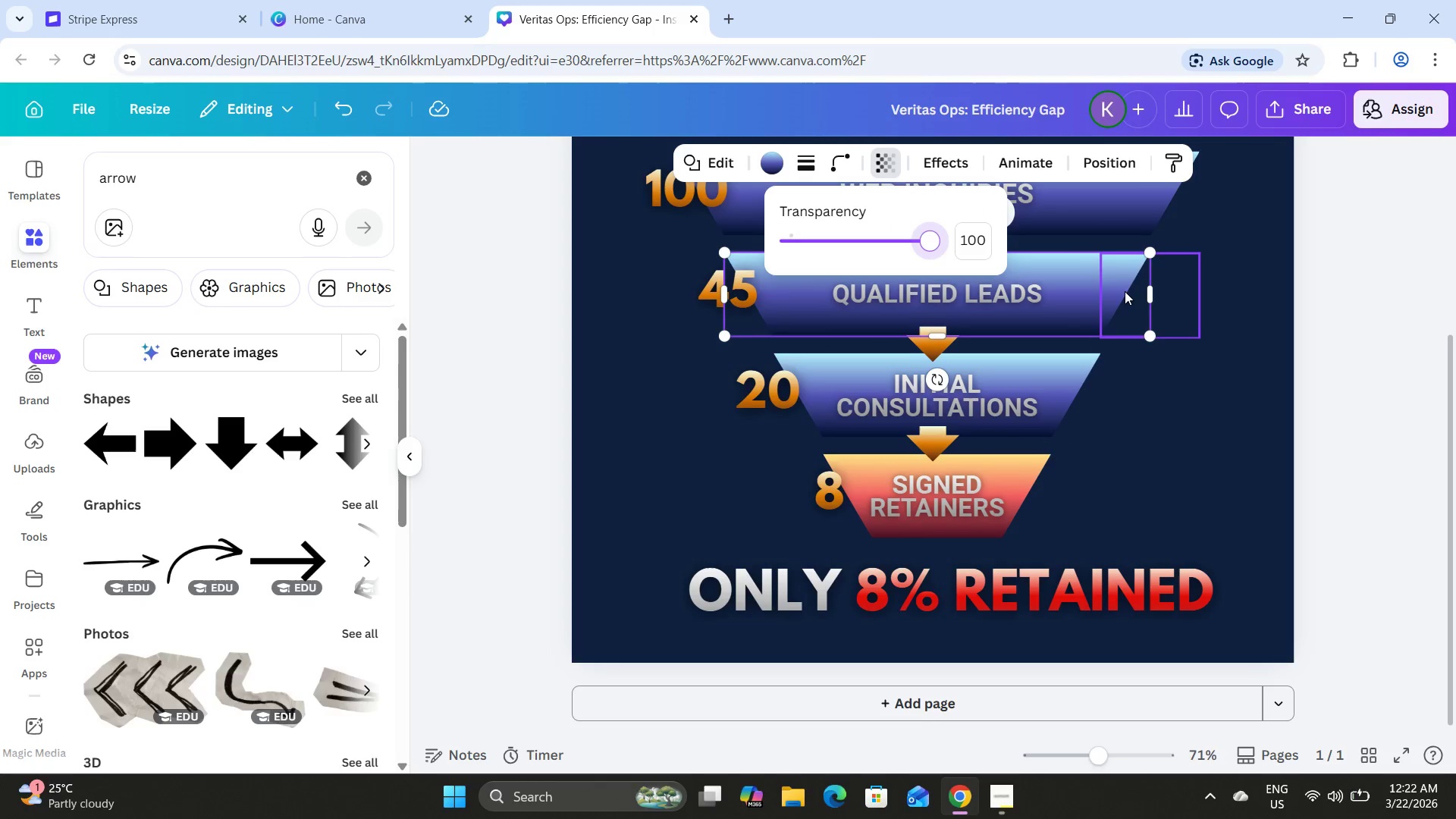 
scroll: coordinate [1125, 291], scroll_direction: up, amount: 1.0
 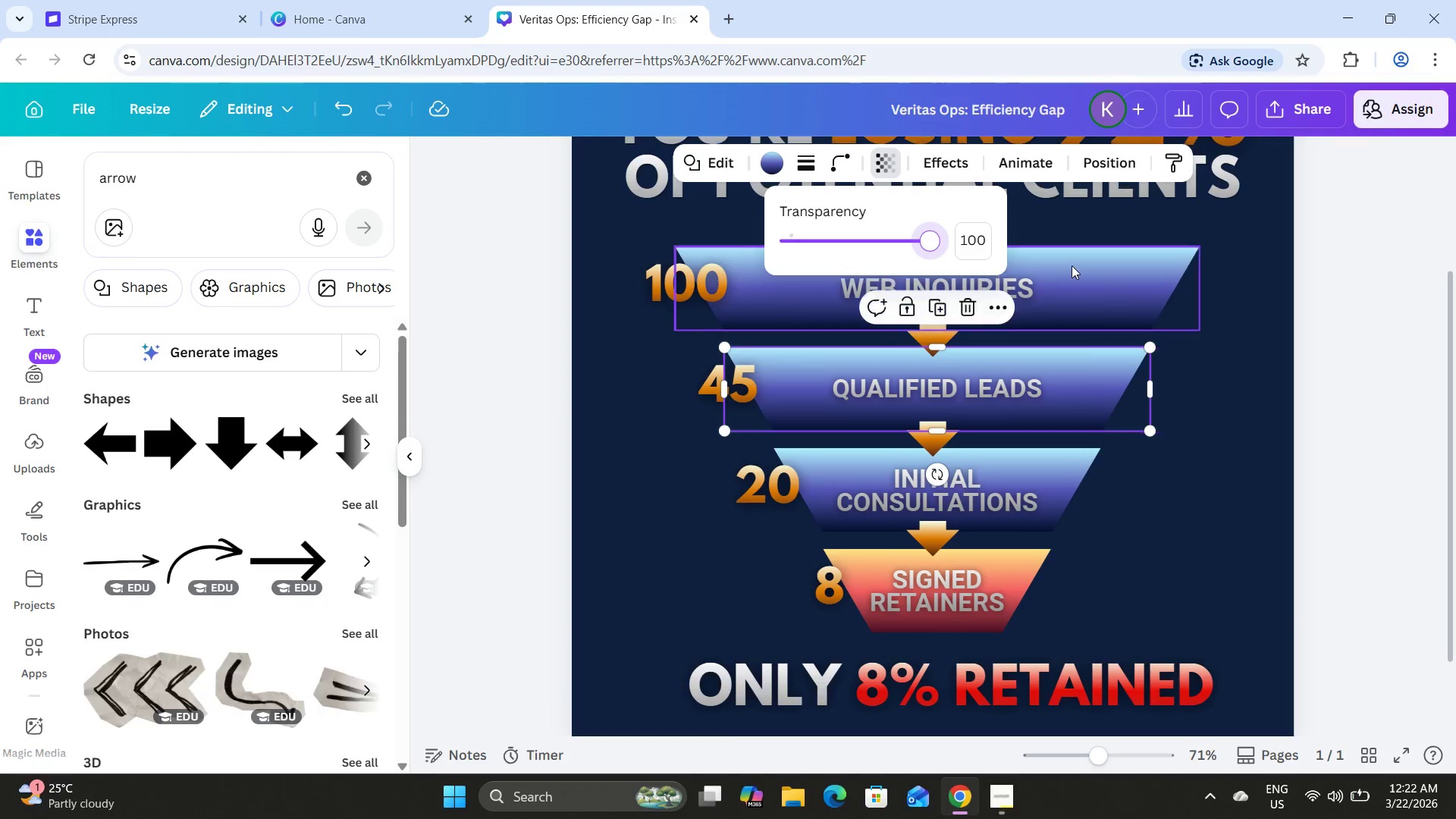 
left_click([1071, 265])
 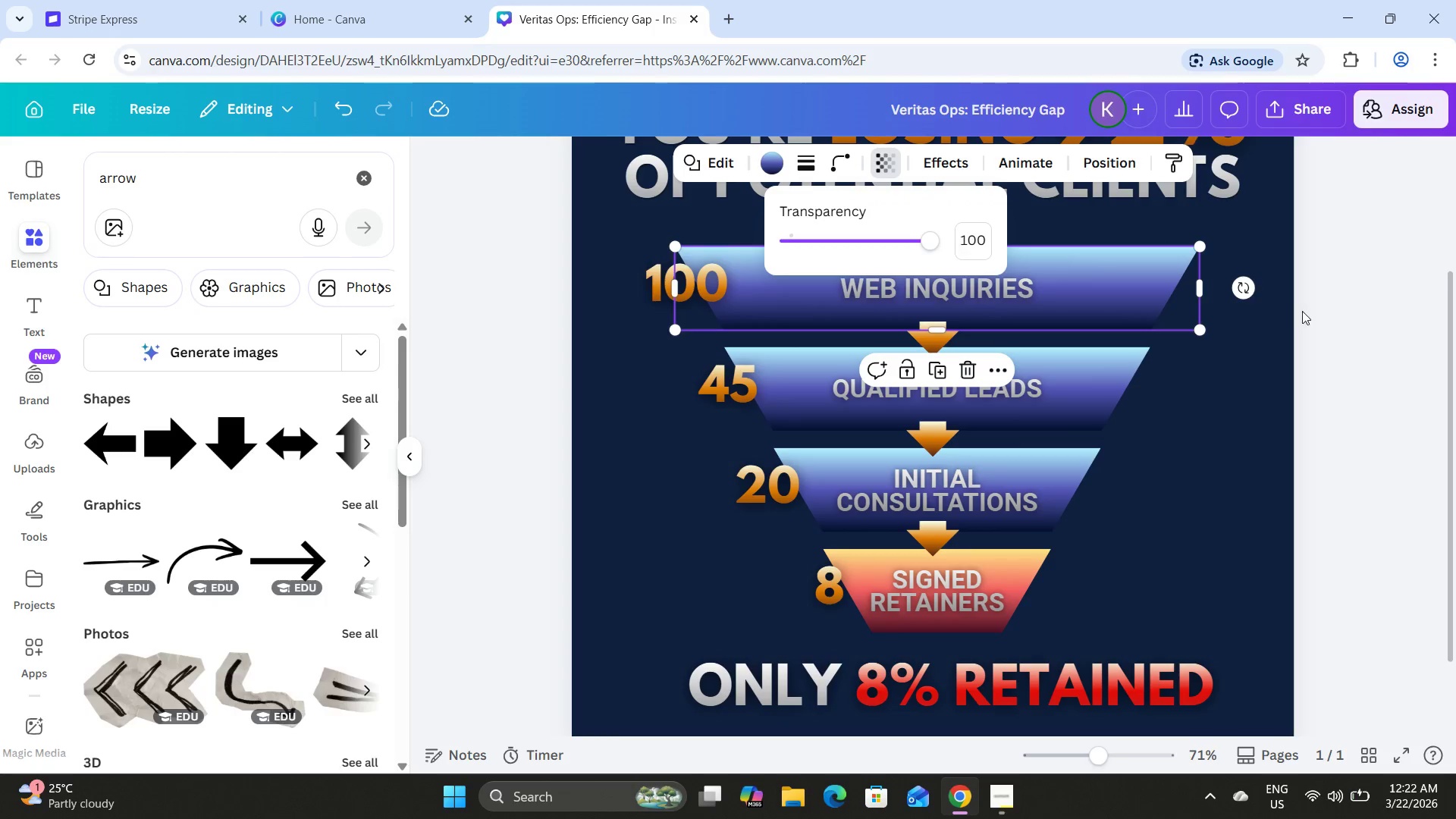 
left_click([1368, 369])
 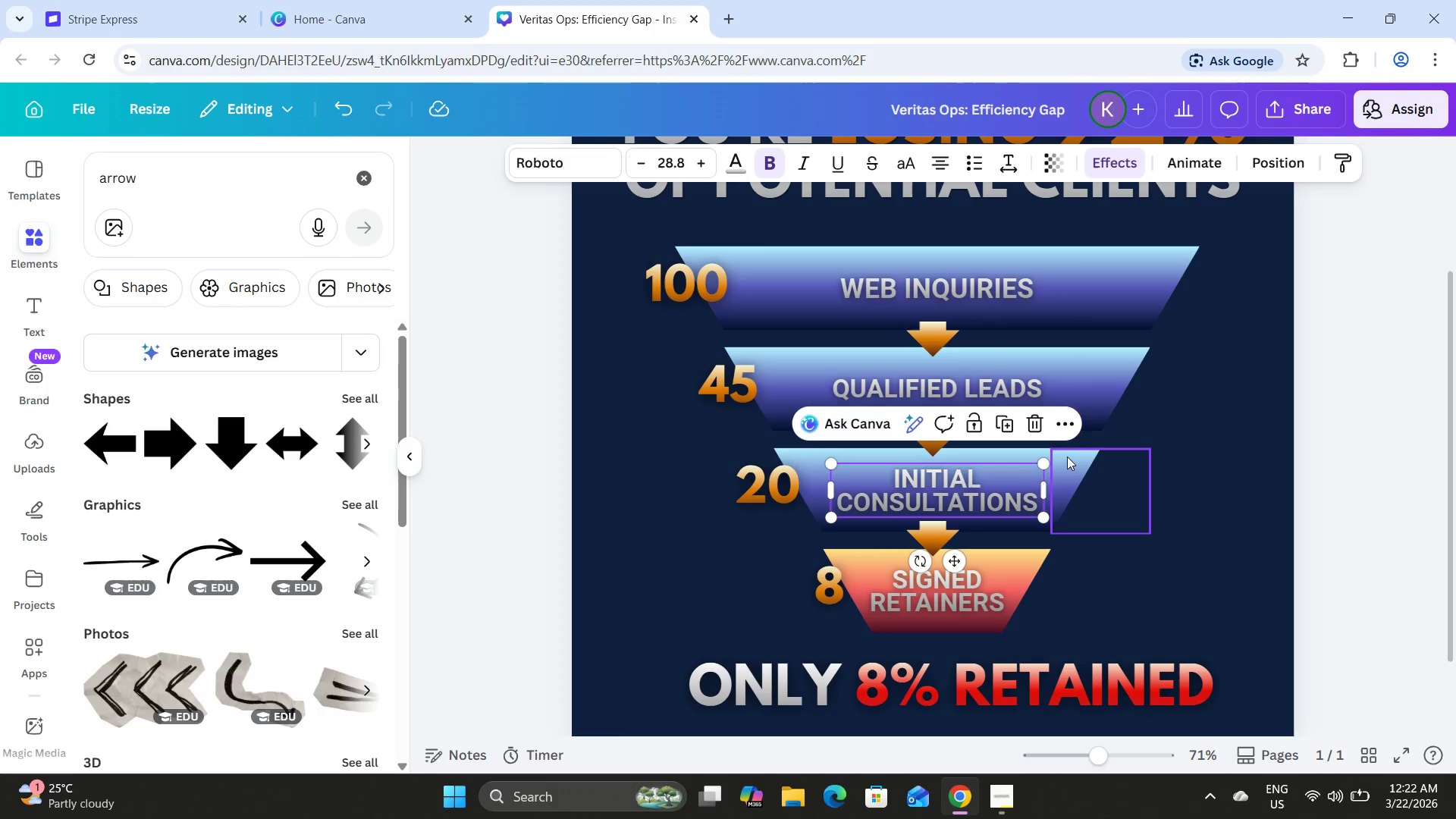 
wait(8.94)
 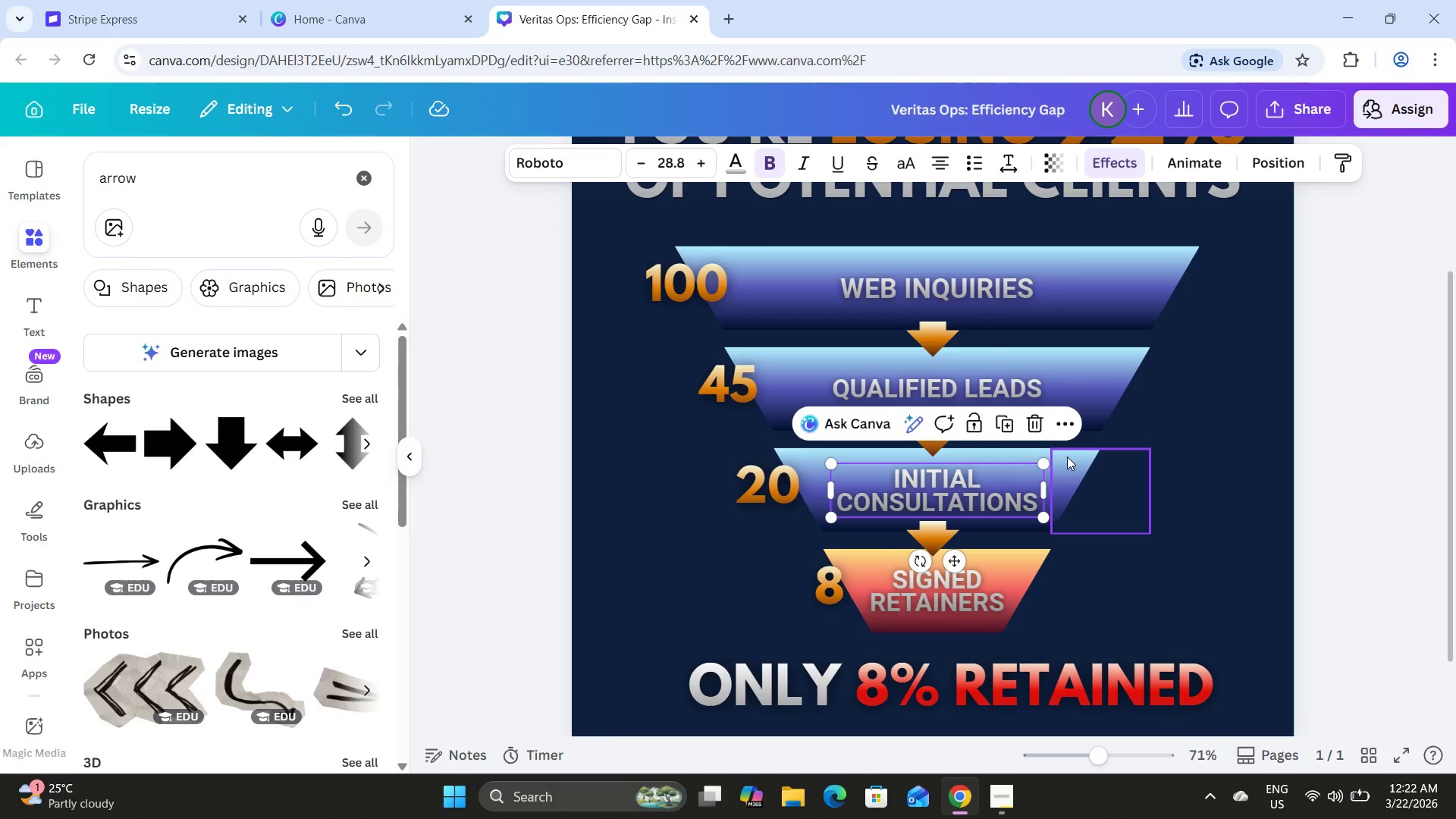 
scroll: coordinate [287, 410], scroll_direction: down, amount: 10.0
 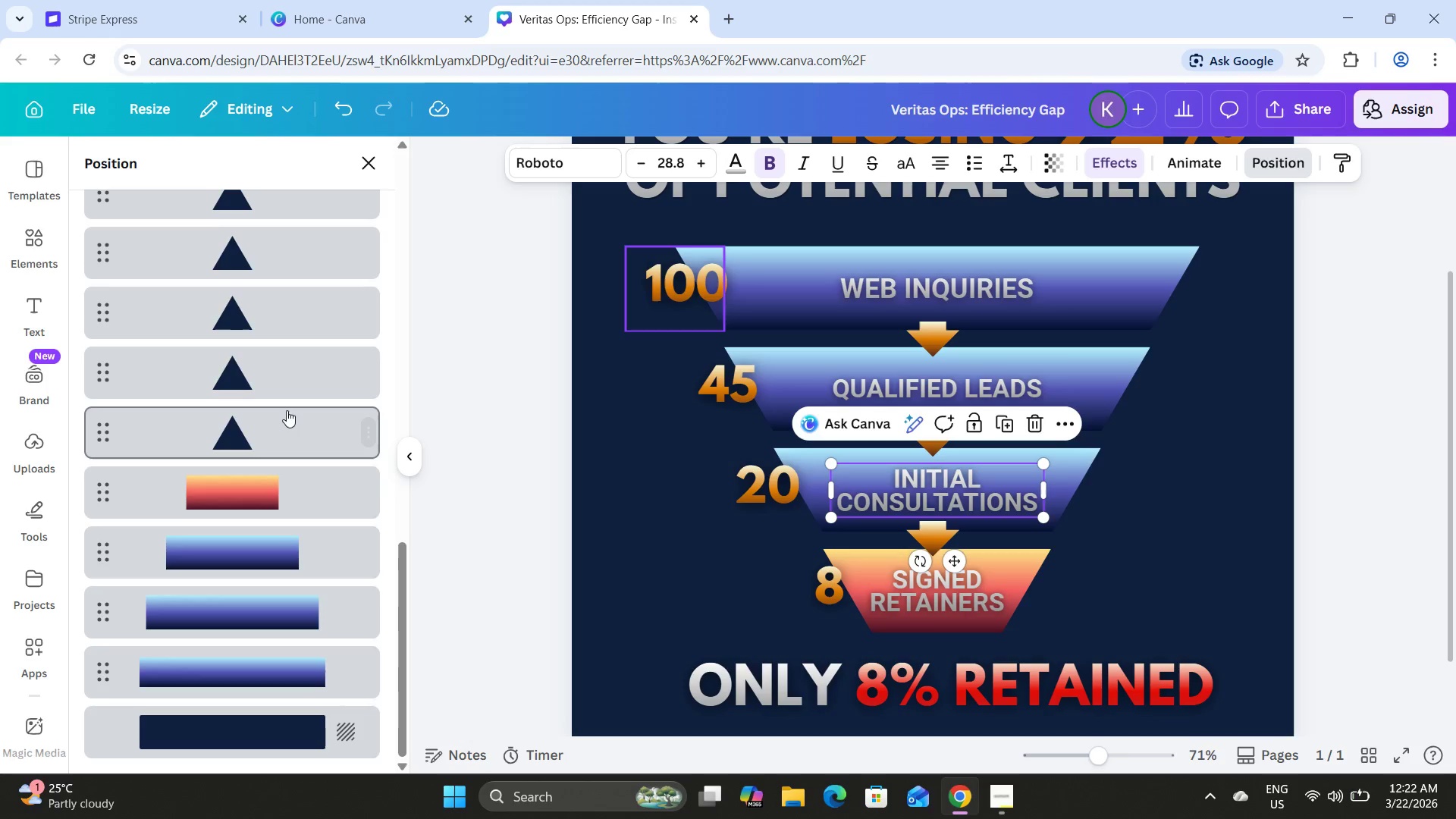 
scroll: coordinate [203, 414], scroll_direction: up, amount: 4.0
 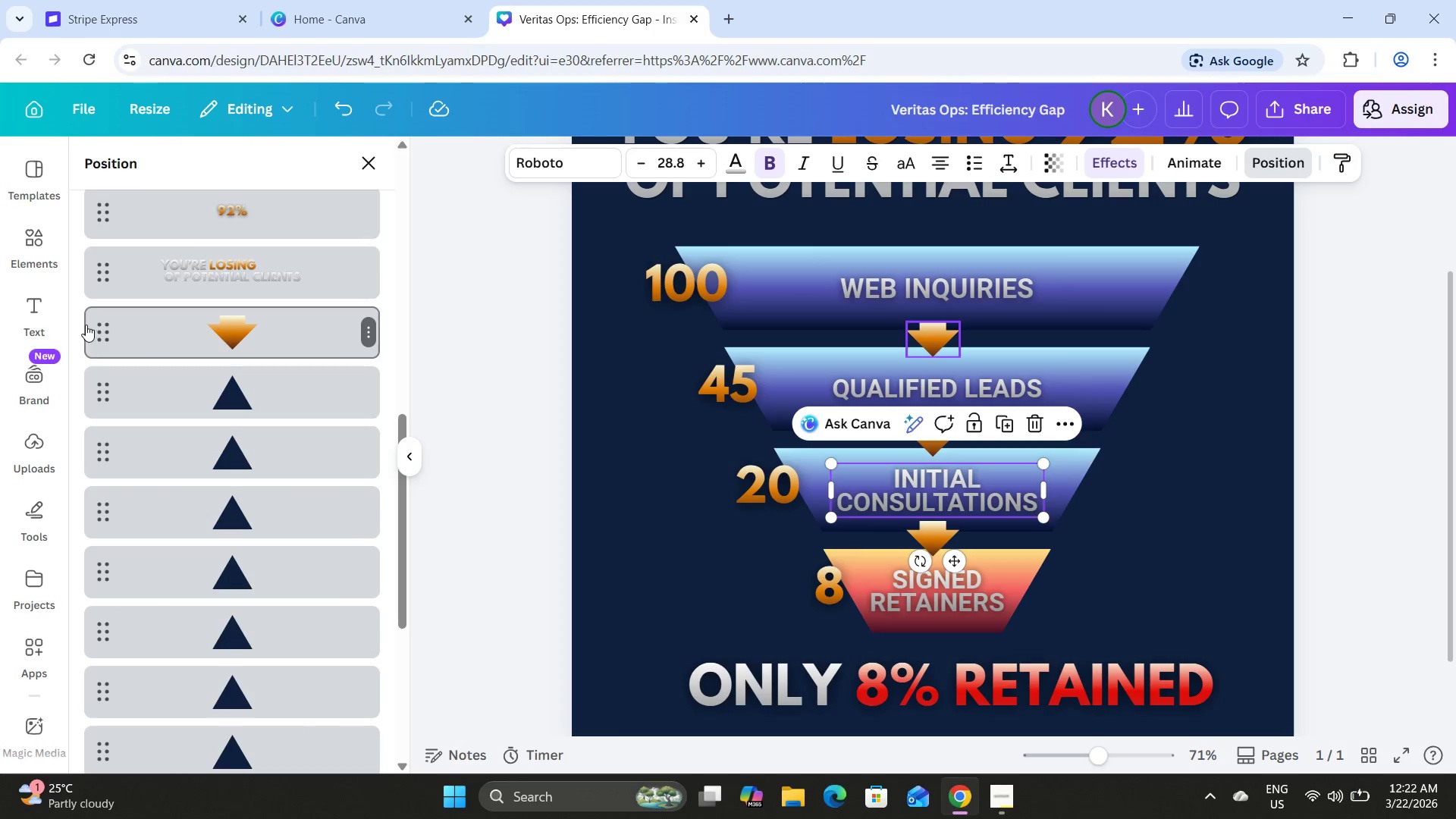 
left_click_drag(start_coordinate=[96, 333], to_coordinate=[93, 693])
 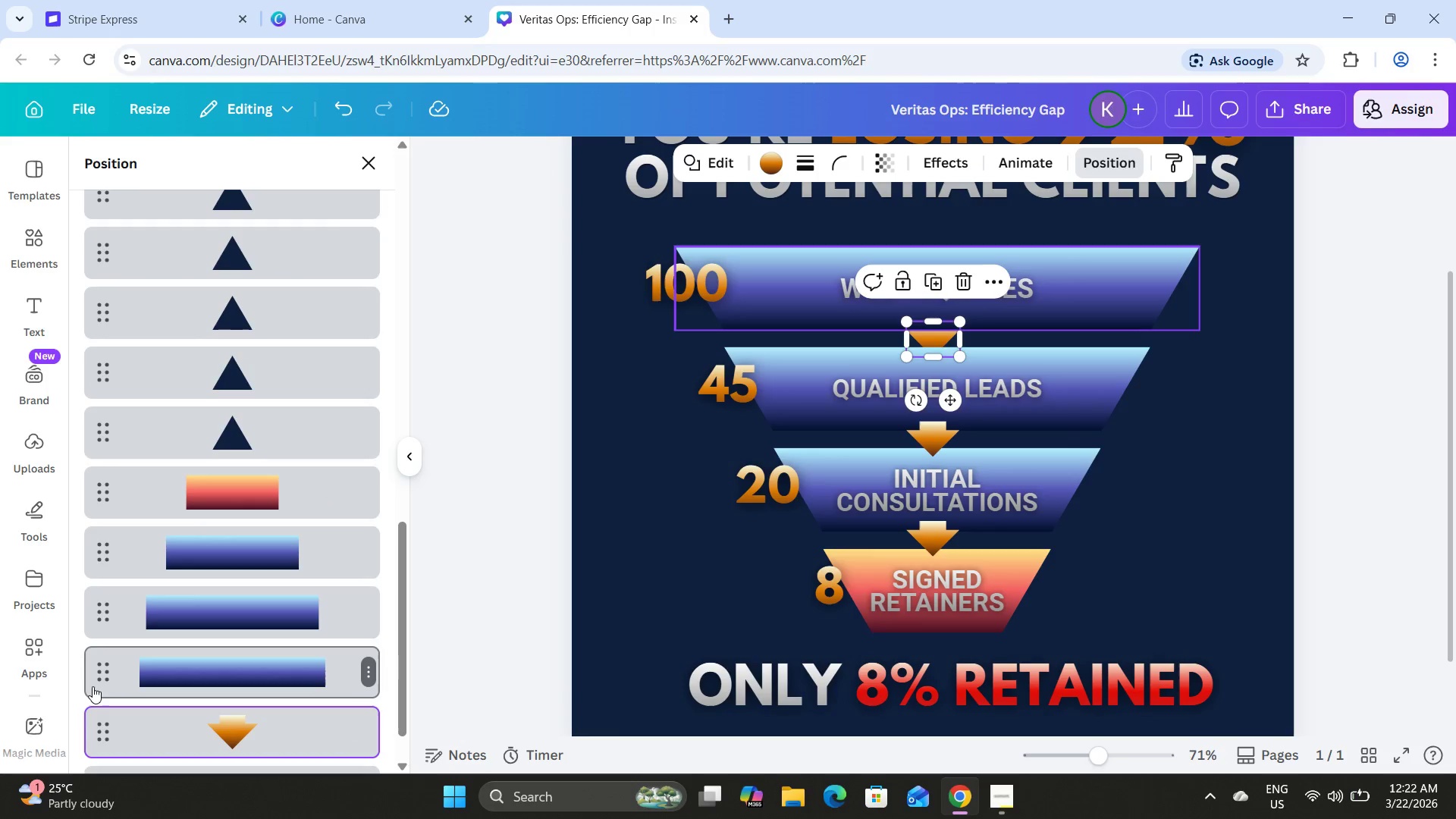 
scroll: coordinate [145, 545], scroll_direction: down, amount: 5.0
 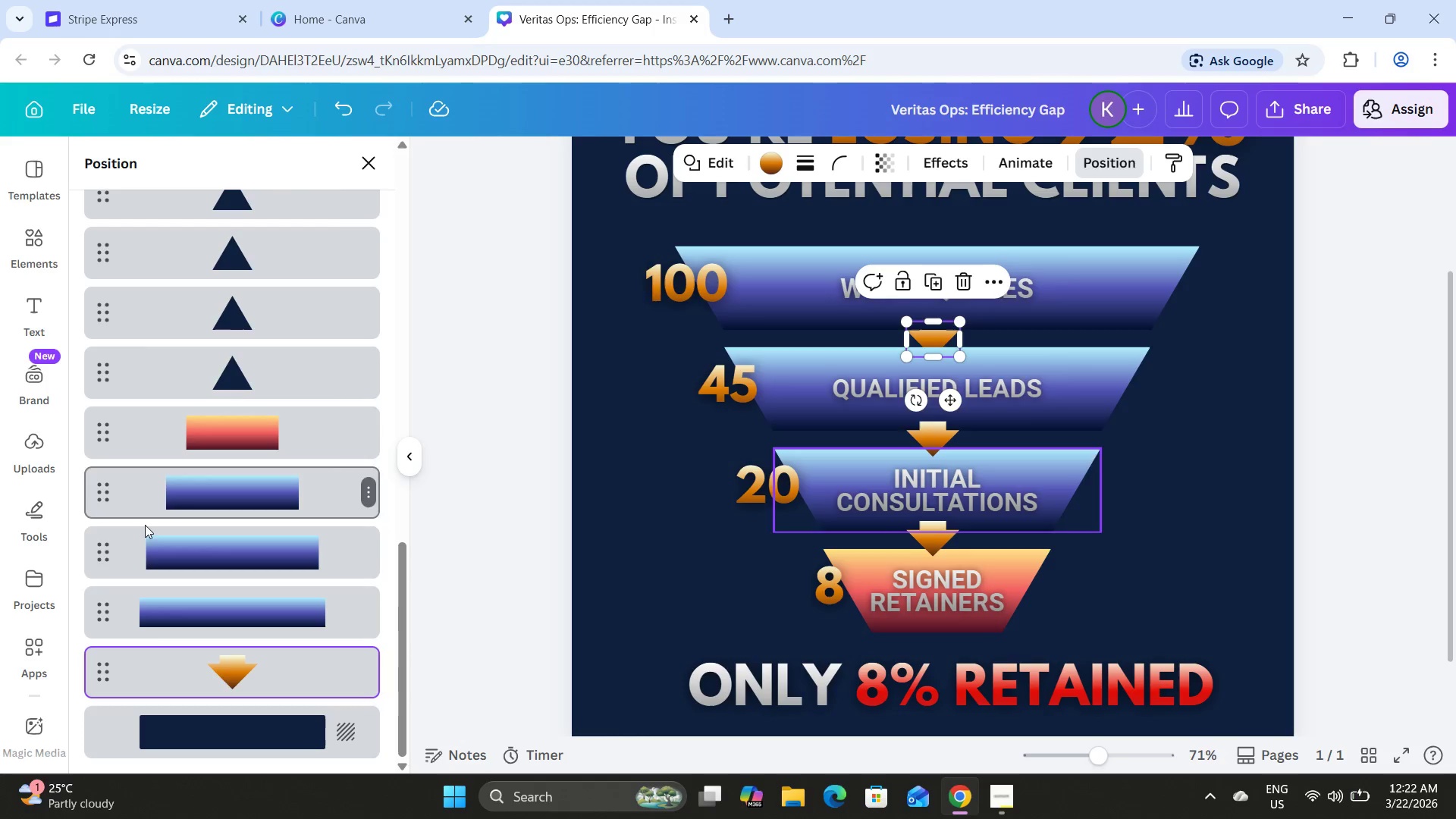 
left_click_drag(start_coordinate=[101, 547], to_coordinate=[99, 707])
 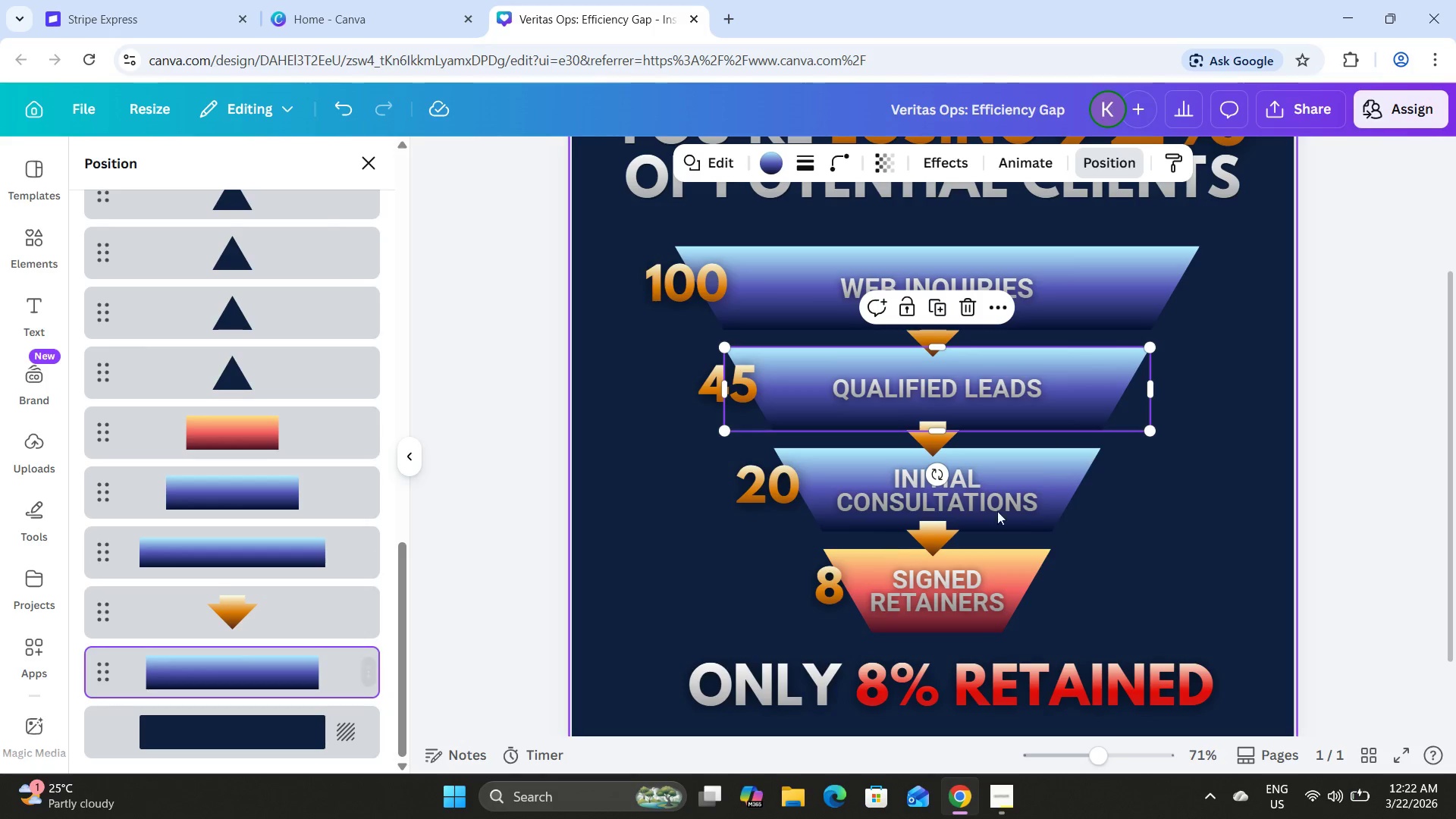 
double_click([1389, 363])
 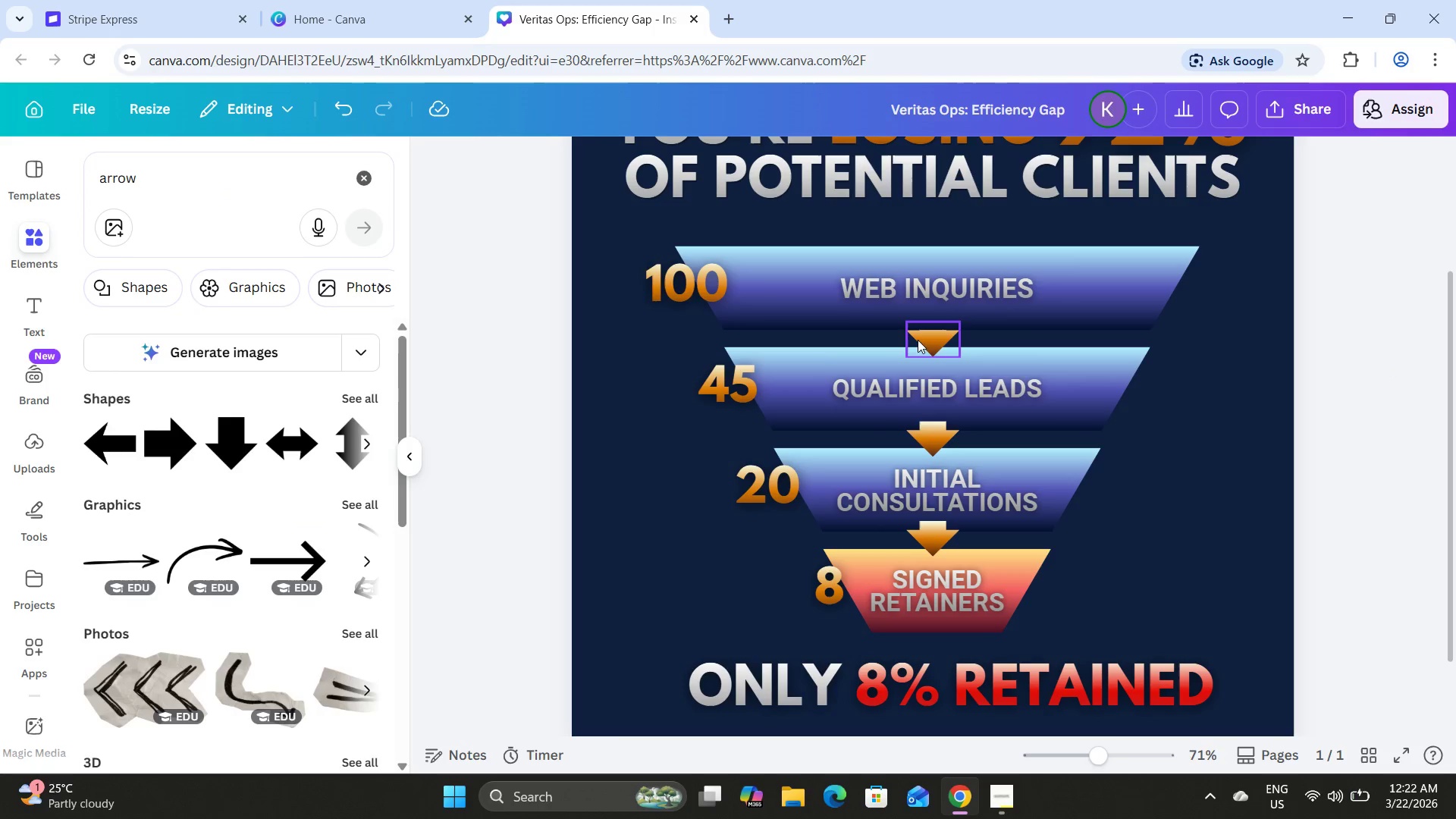 
left_click([927, 340])
 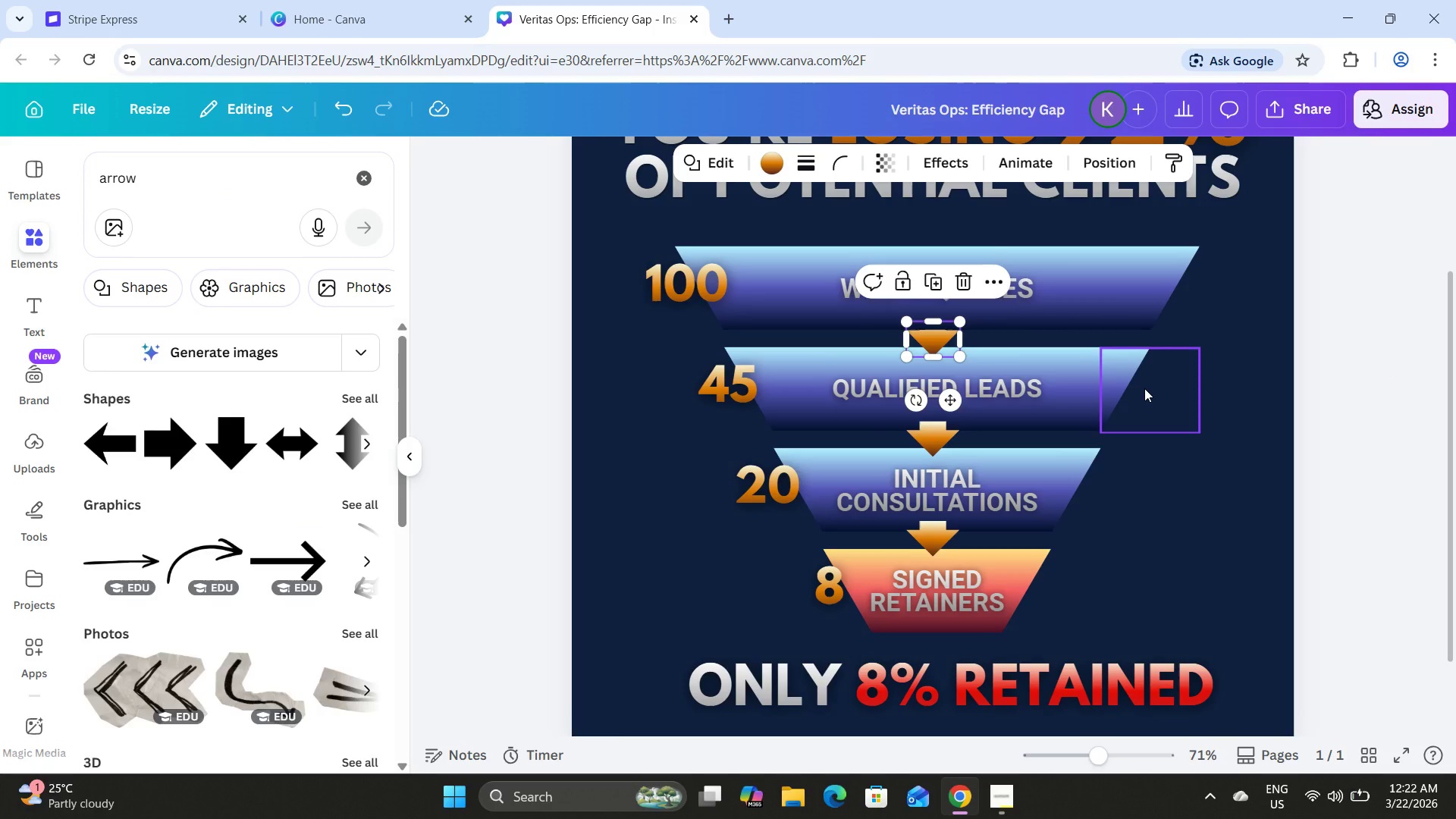 
key(ArrowUp)
 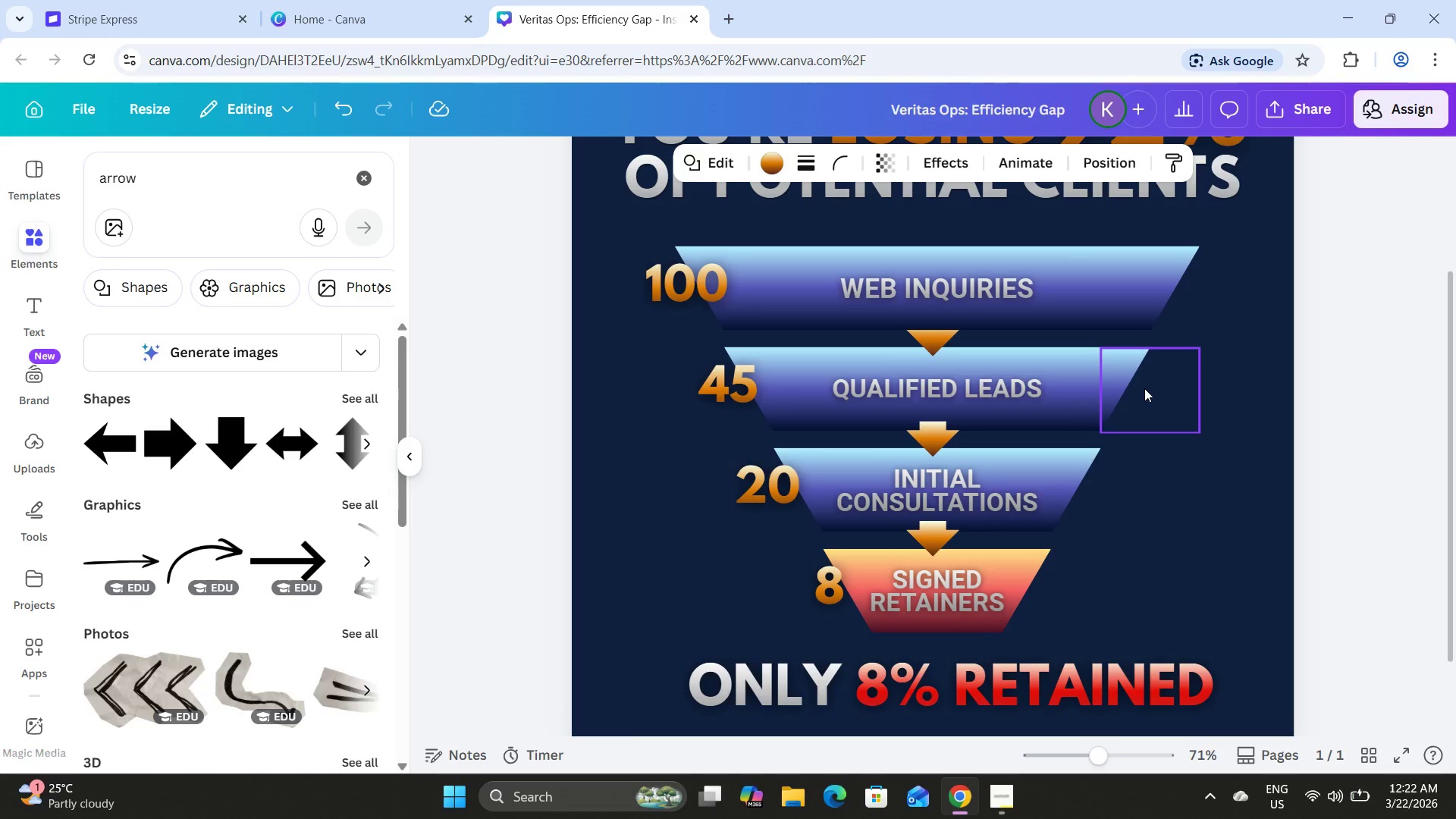 
key(ArrowUp)
 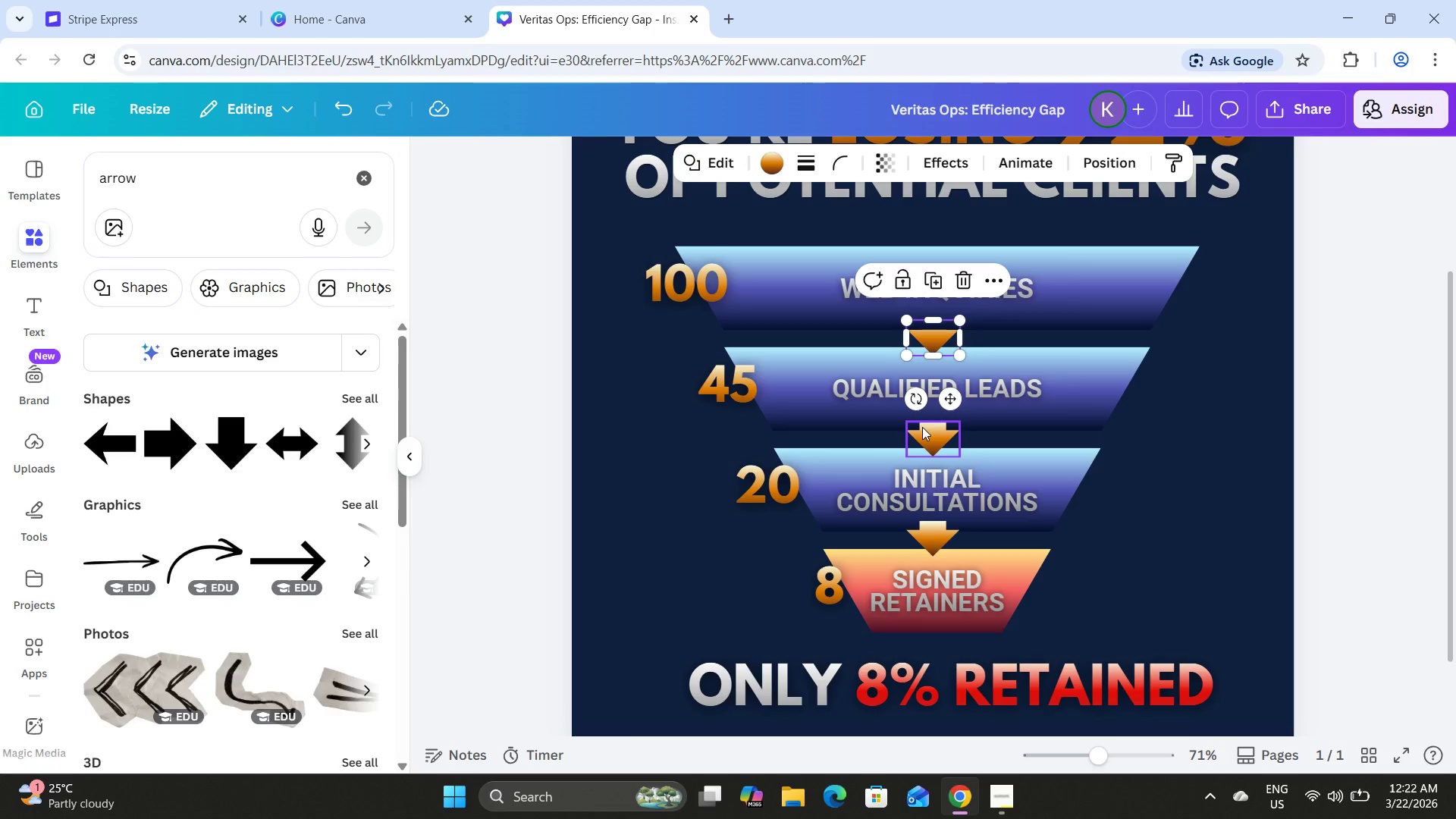 
wait(5.55)
 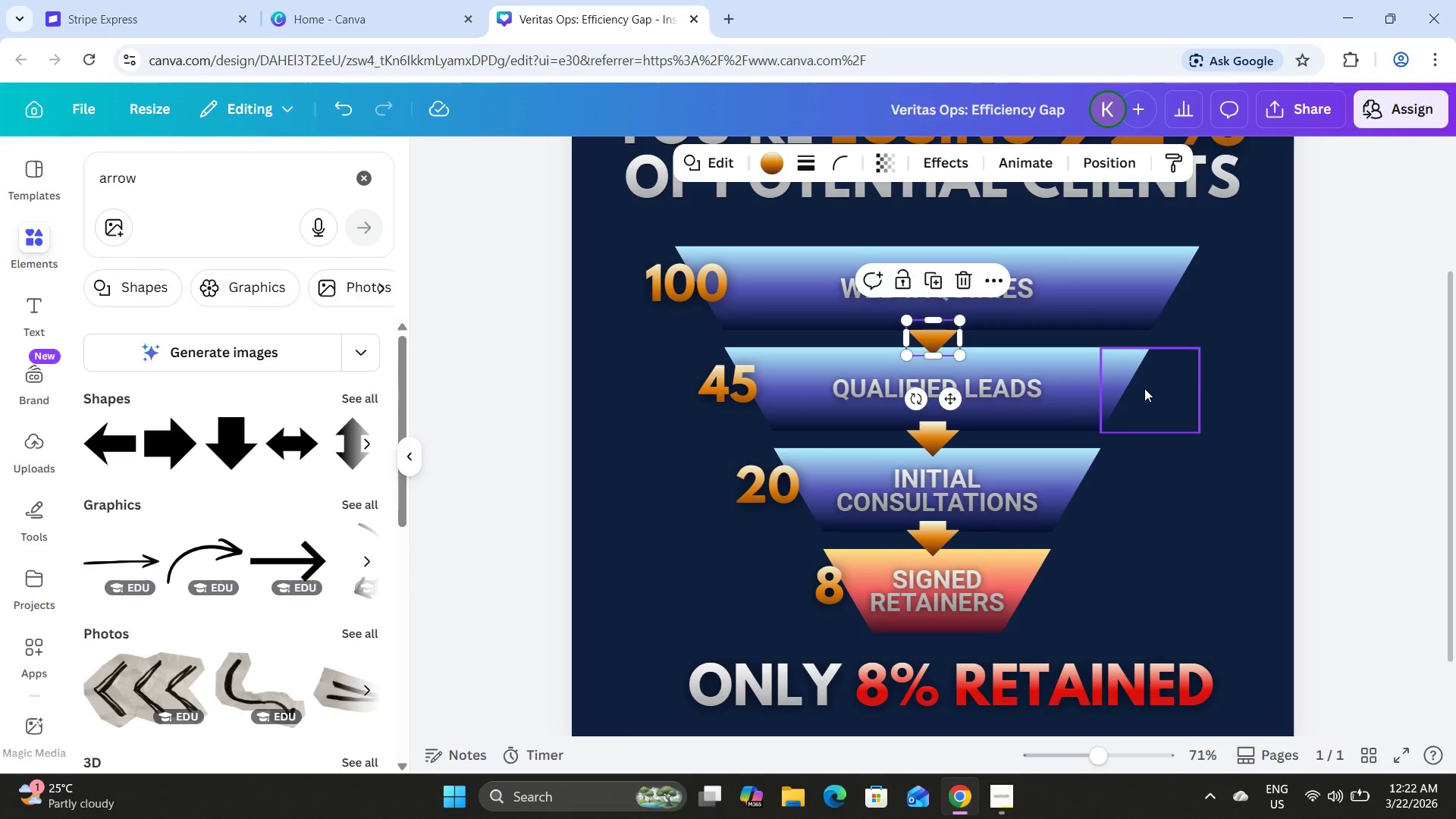 
key(Control+Z)
 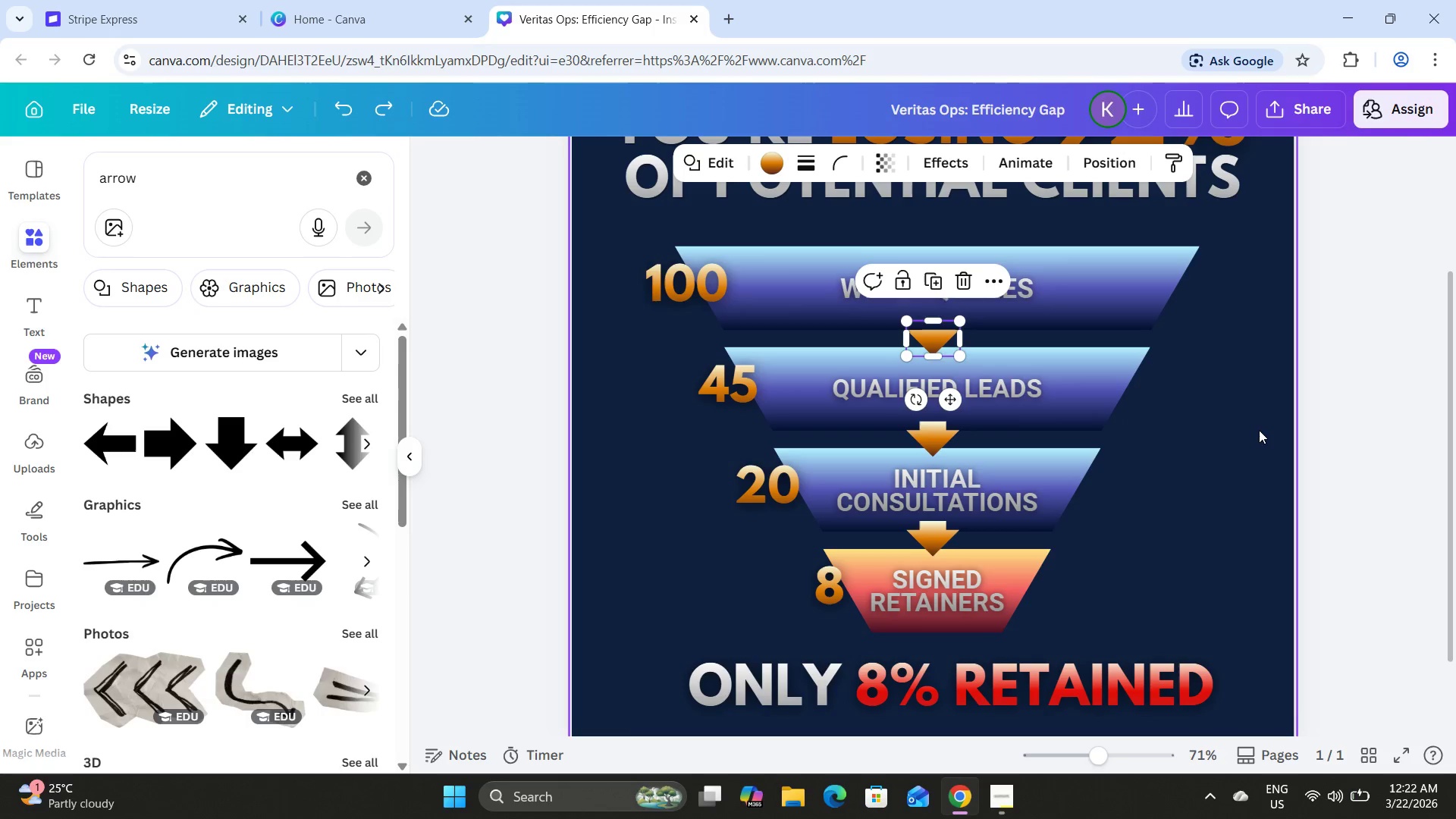 
key(Control+Z)
 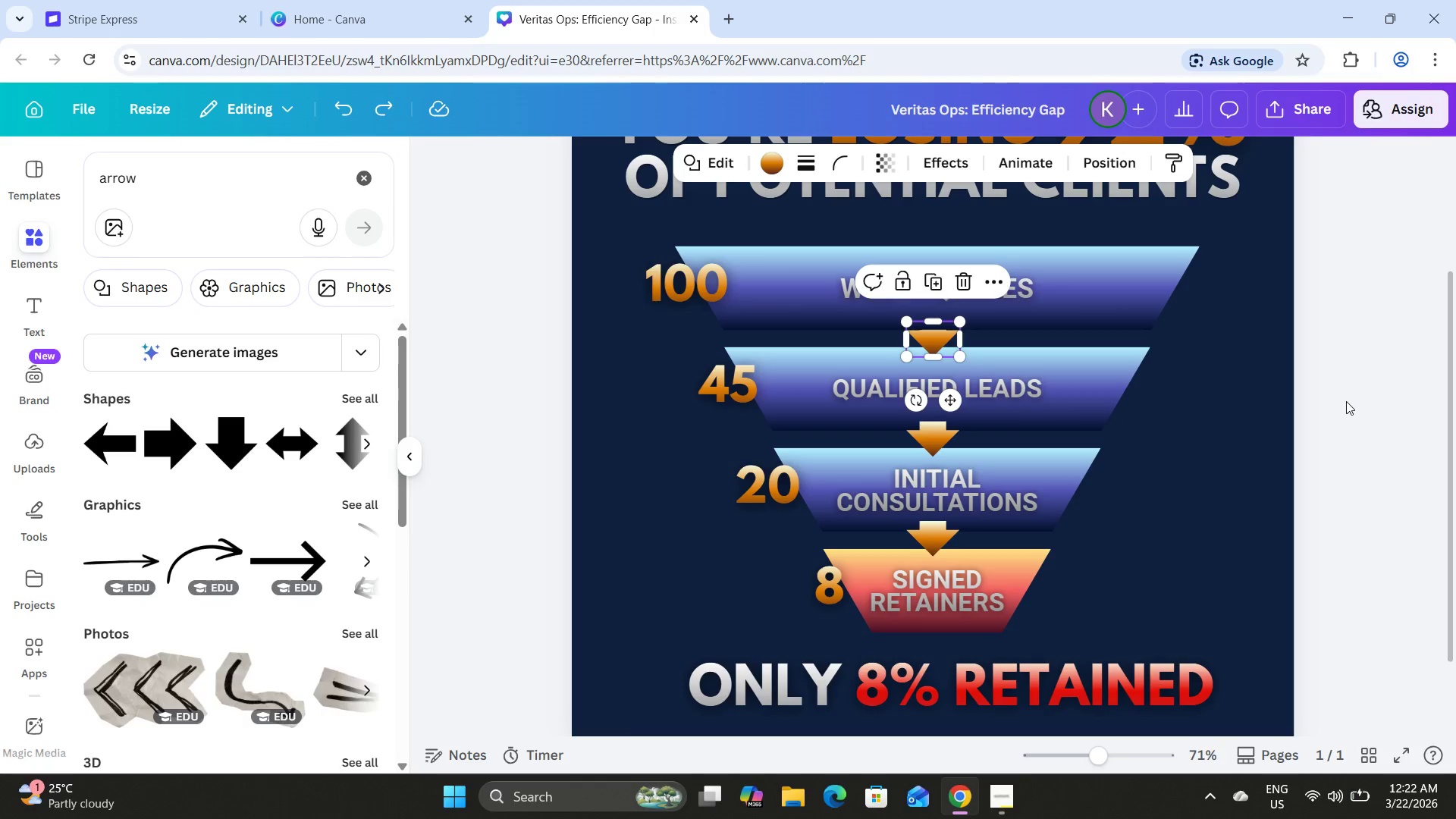 
key(Control+Z)
 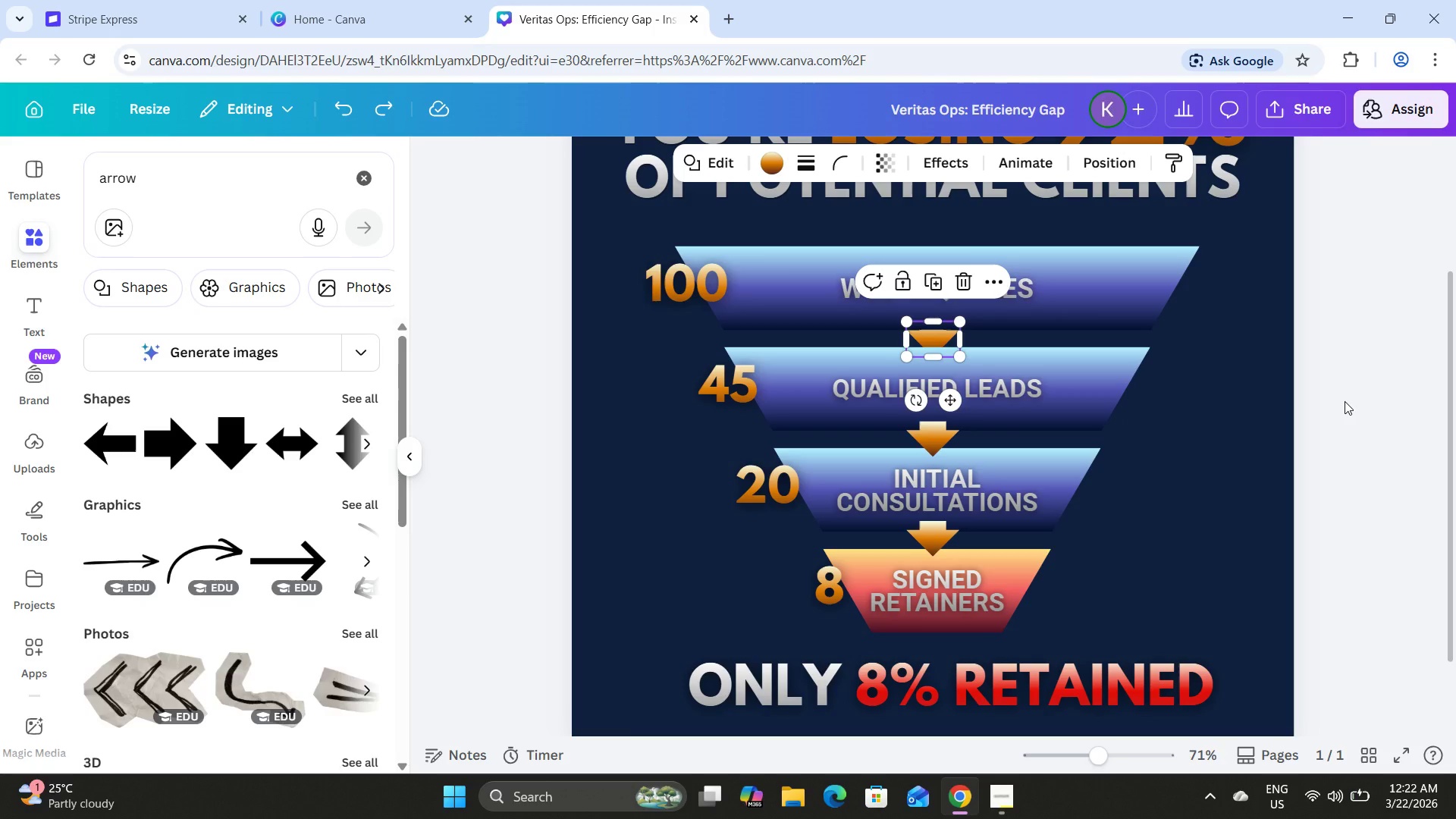 
key(Control+Y)
 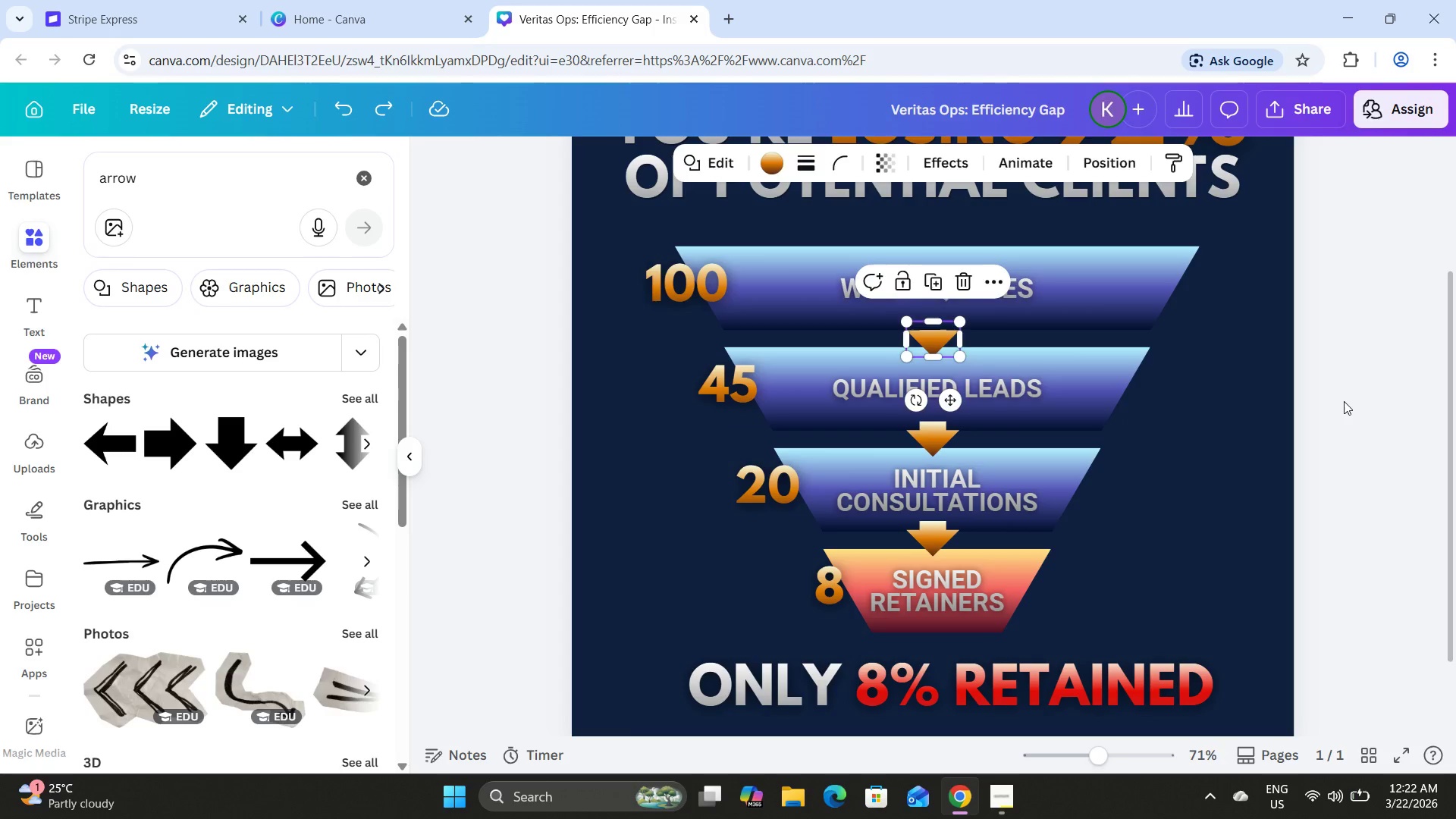 
left_click([1344, 401])
 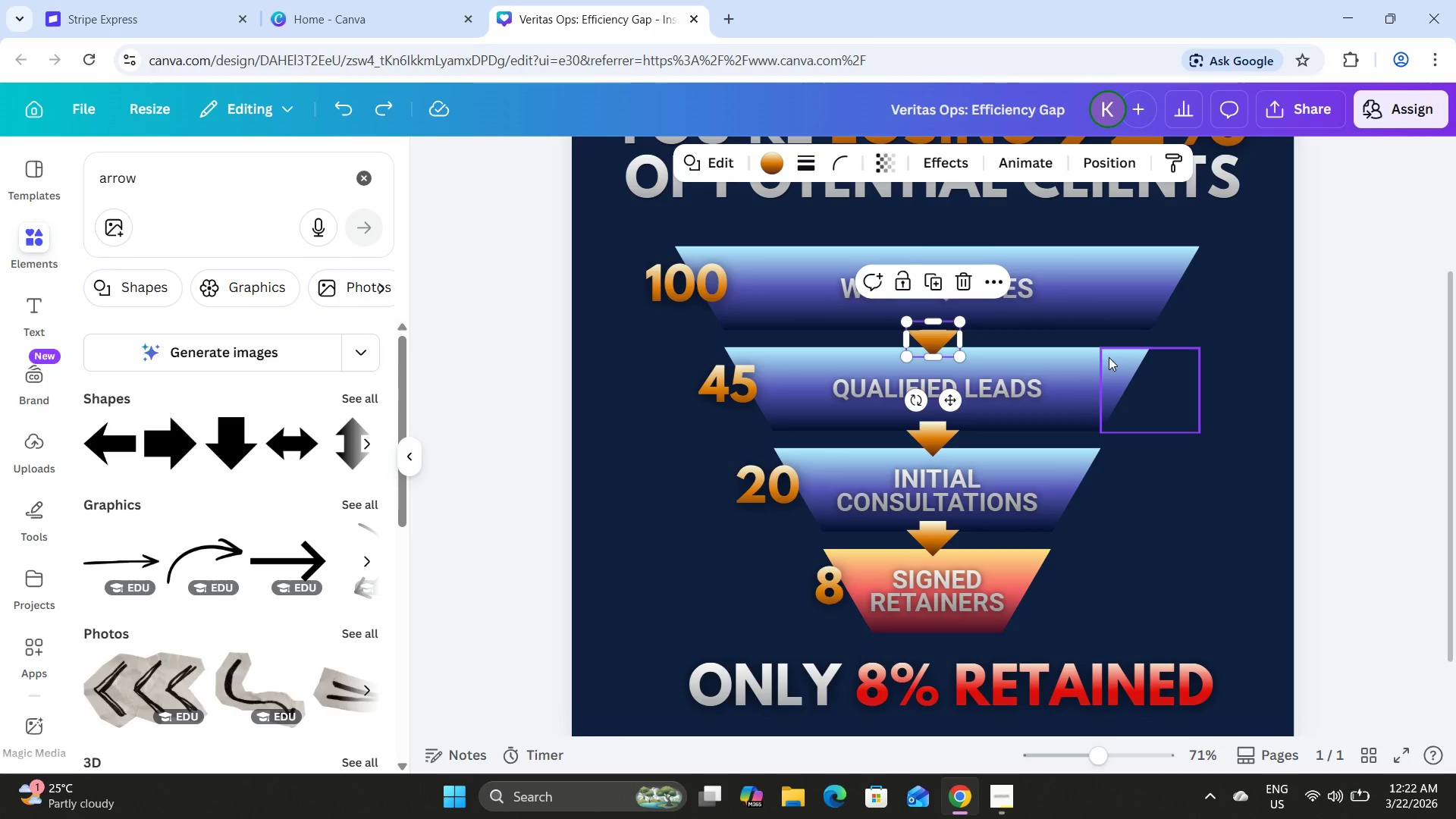 
key(ArrowUp)
 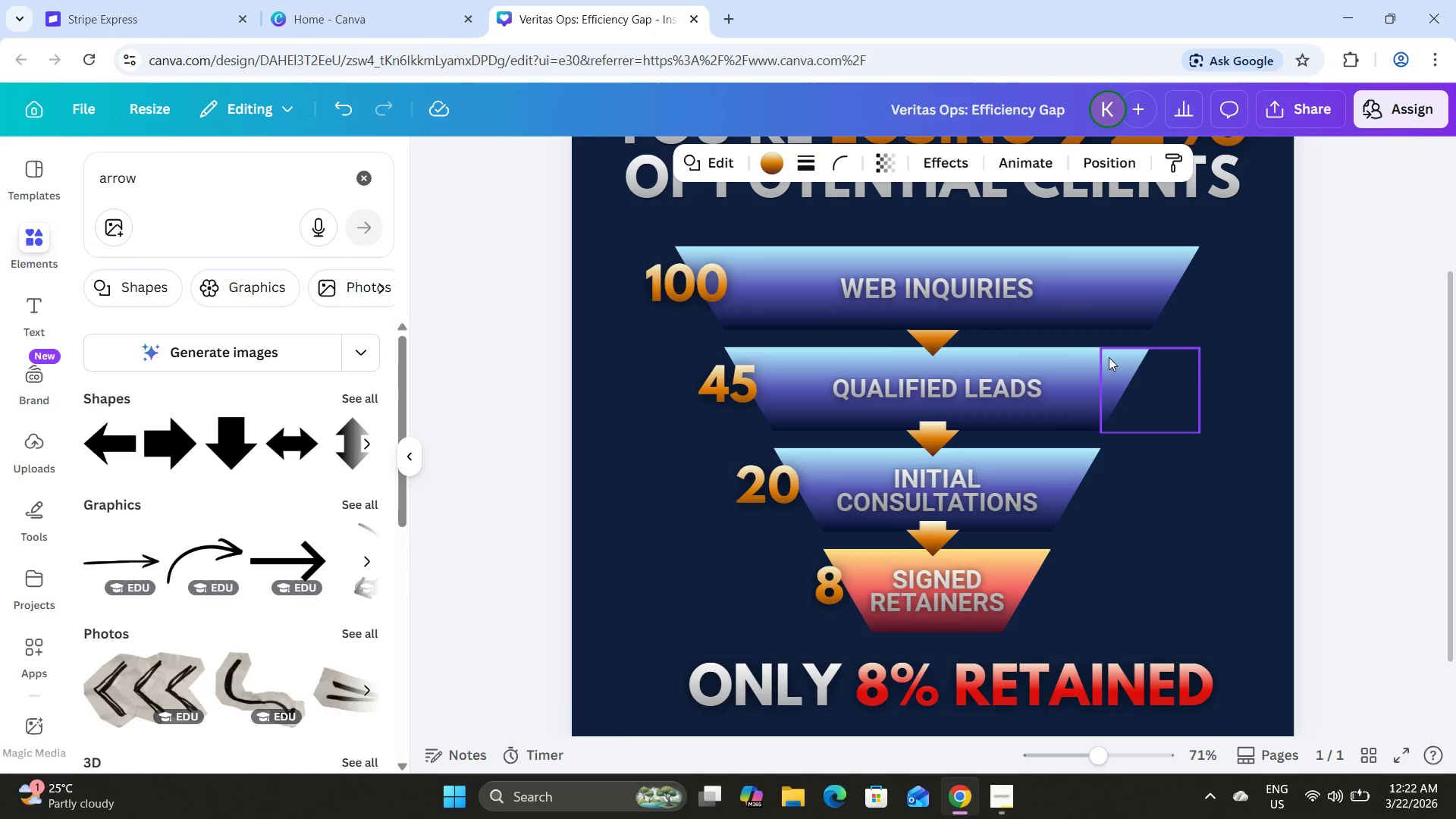 
key(ArrowUp)
 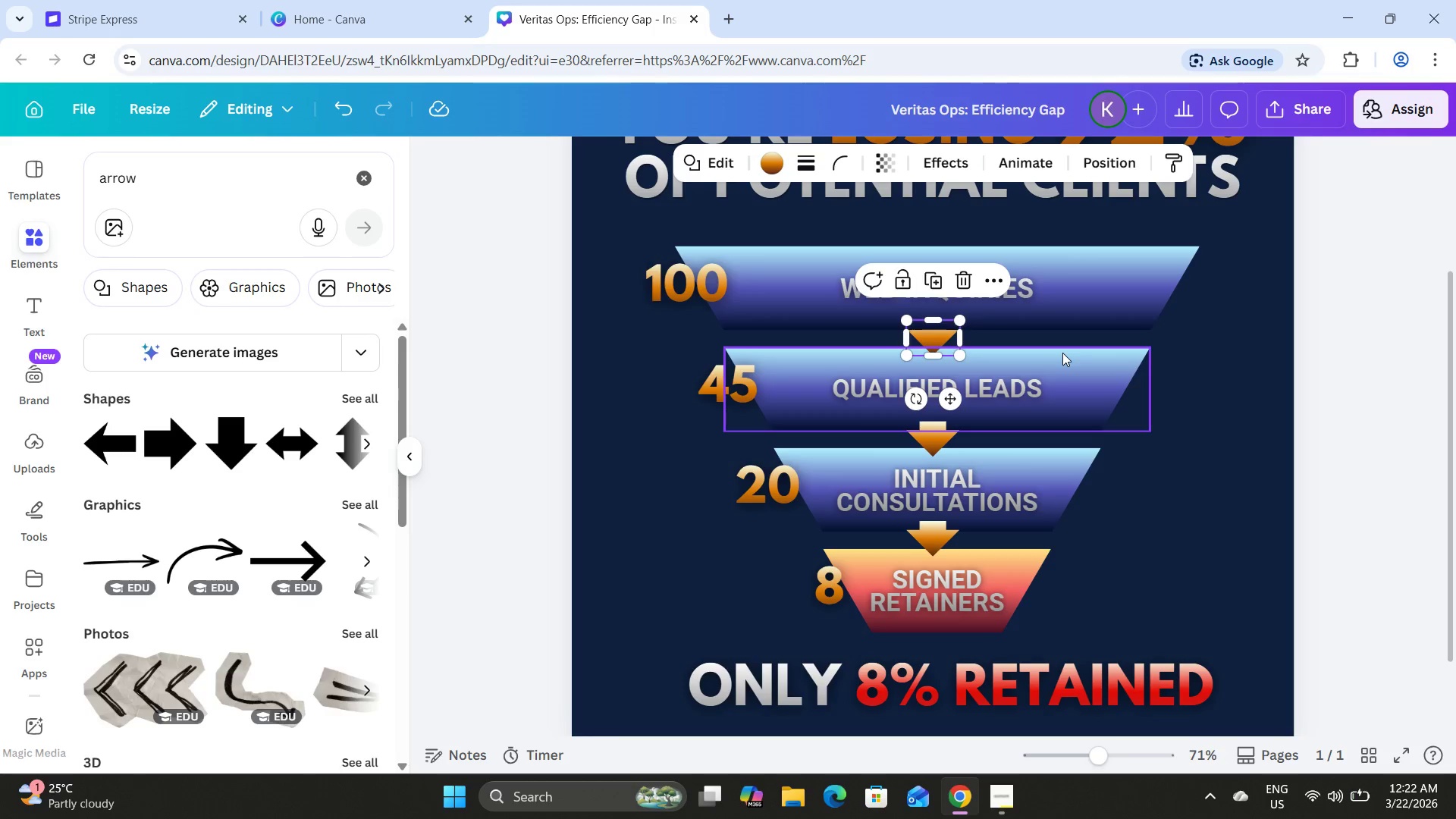 
key(ArrowUp)
 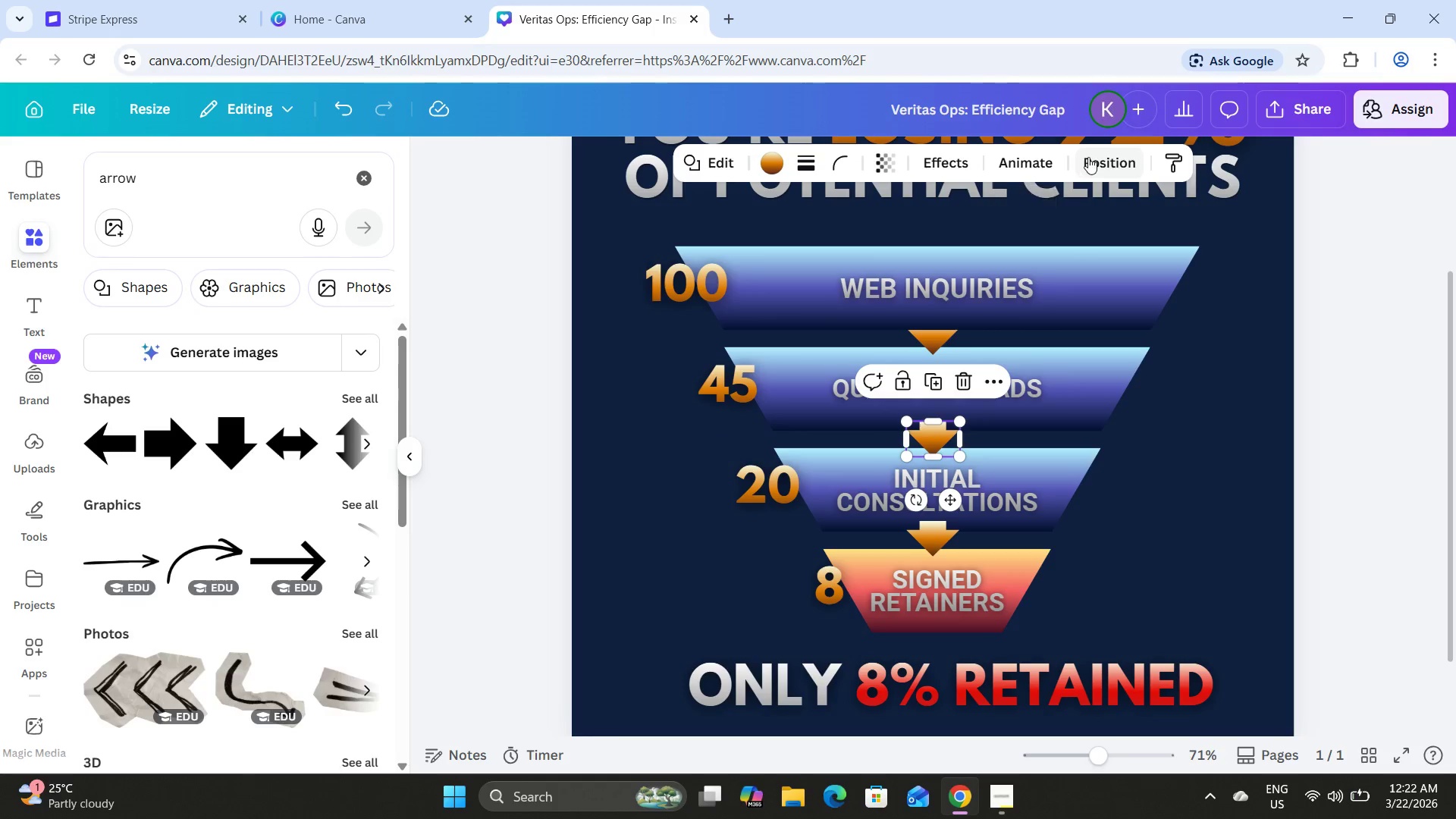 
left_click([1117, 171])
 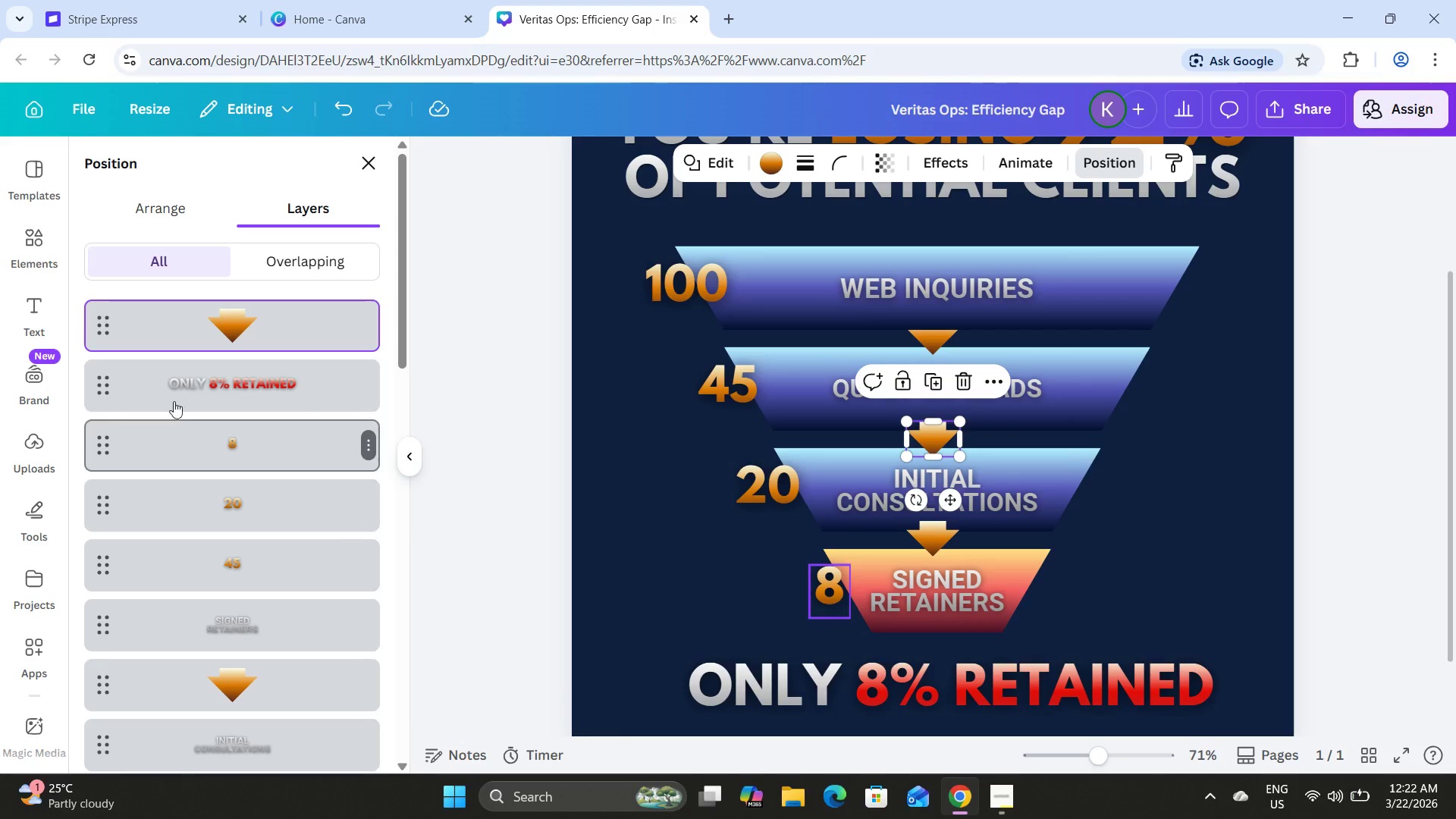 
left_click_drag(start_coordinate=[104, 325], to_coordinate=[90, 527])
 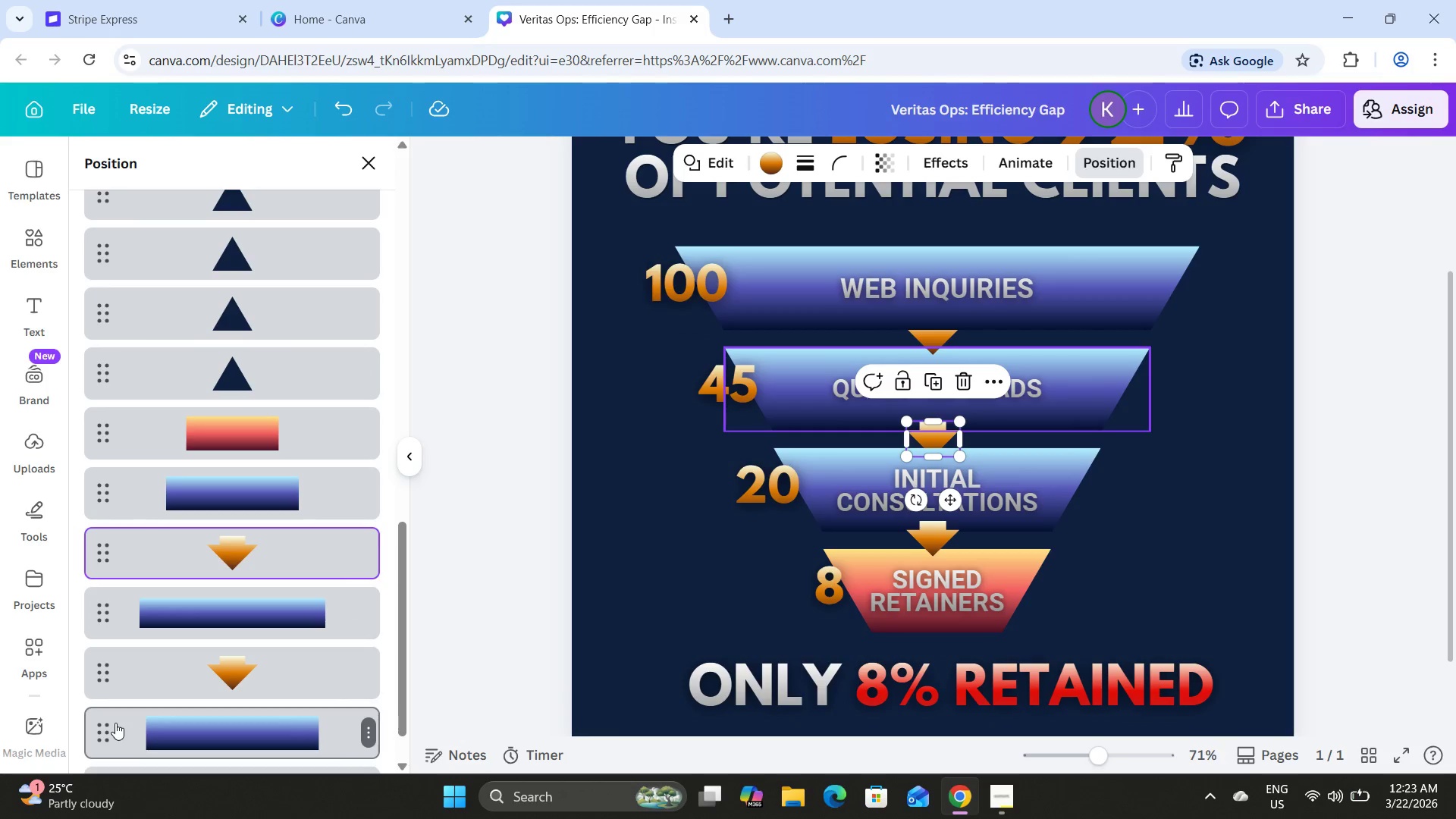 
wait(7.3)
 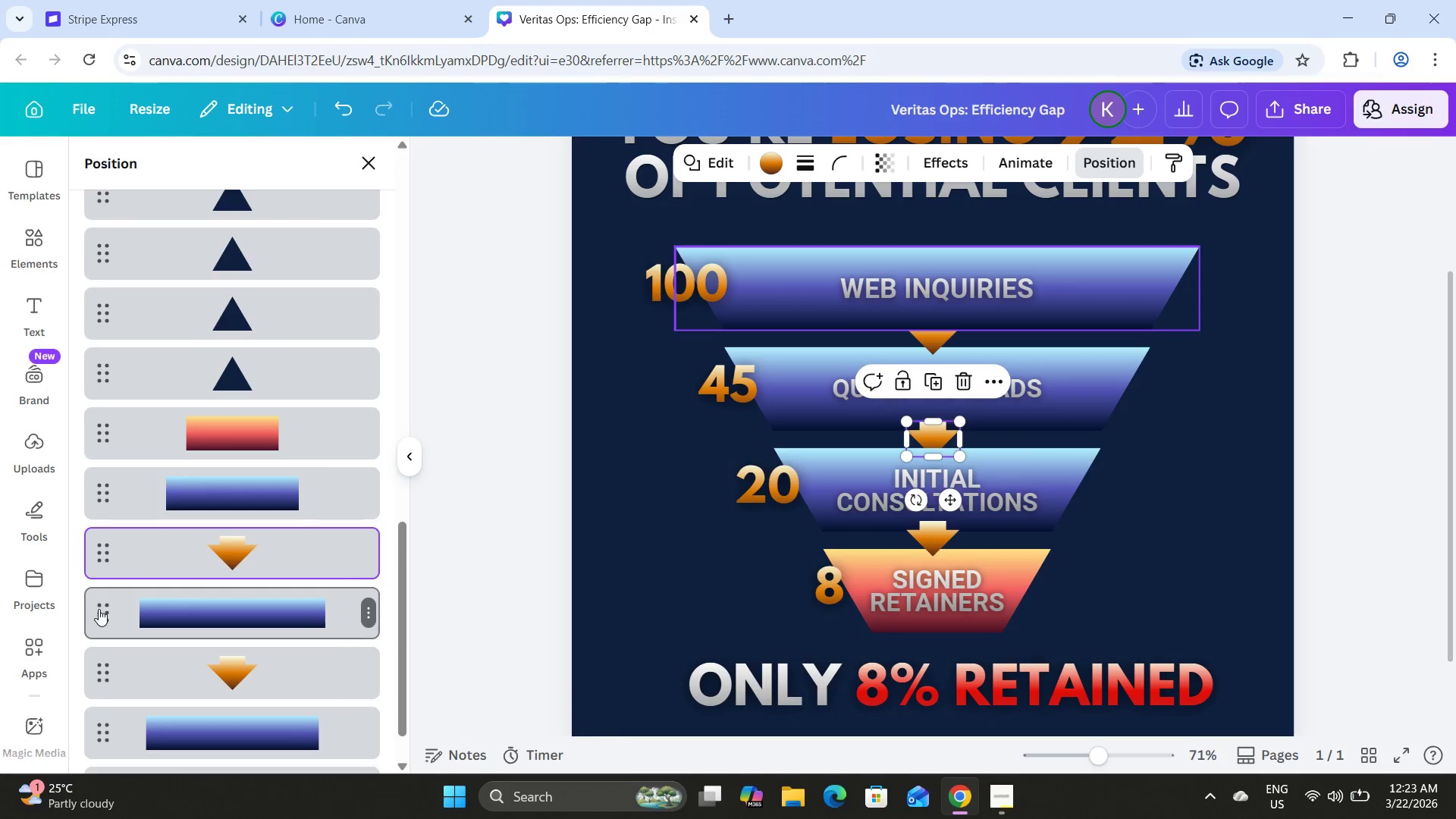 
left_click_drag(start_coordinate=[111, 554], to_coordinate=[106, 647])
 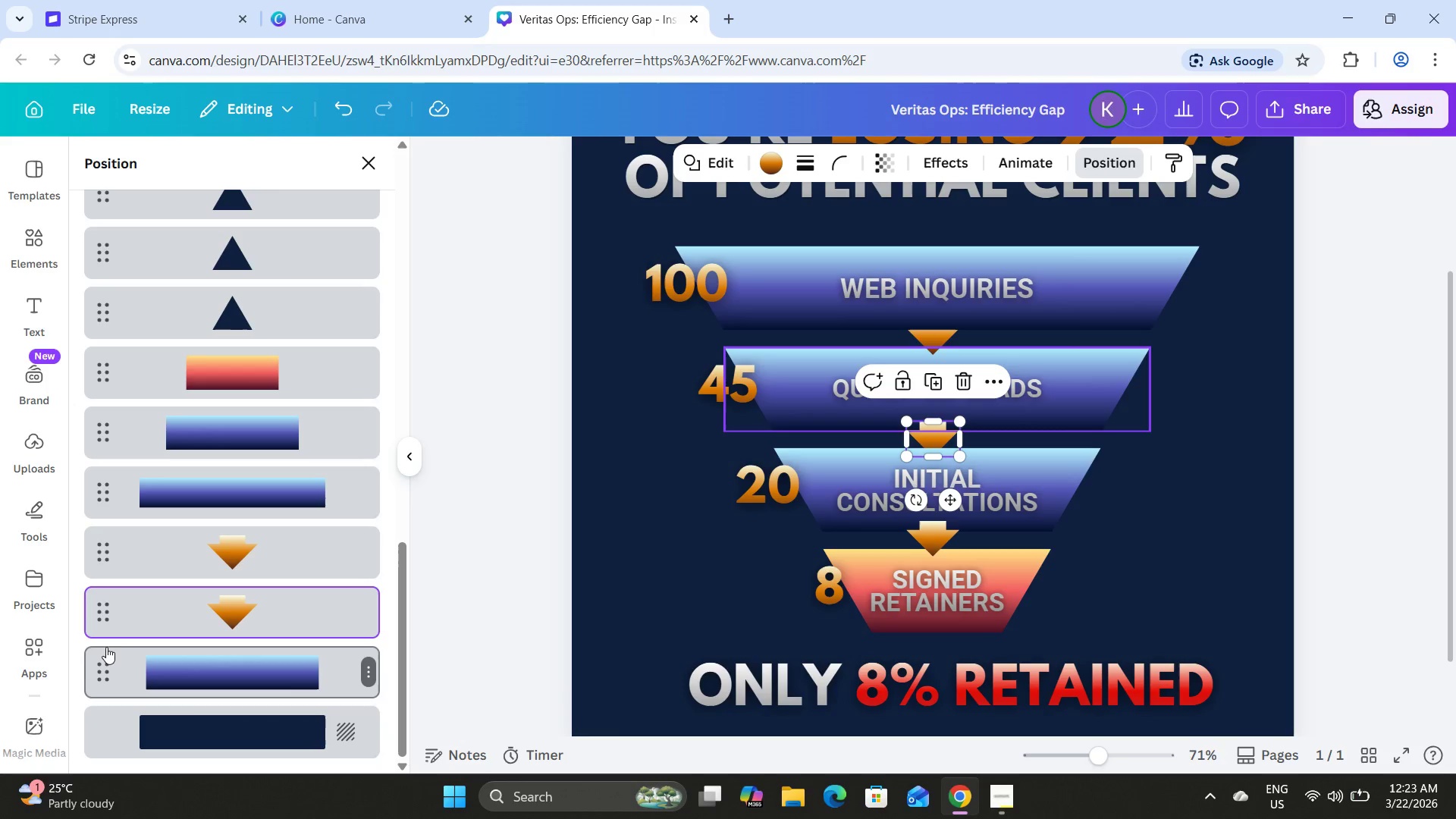 
left_click_drag(start_coordinate=[105, 618], to_coordinate=[102, 706])
 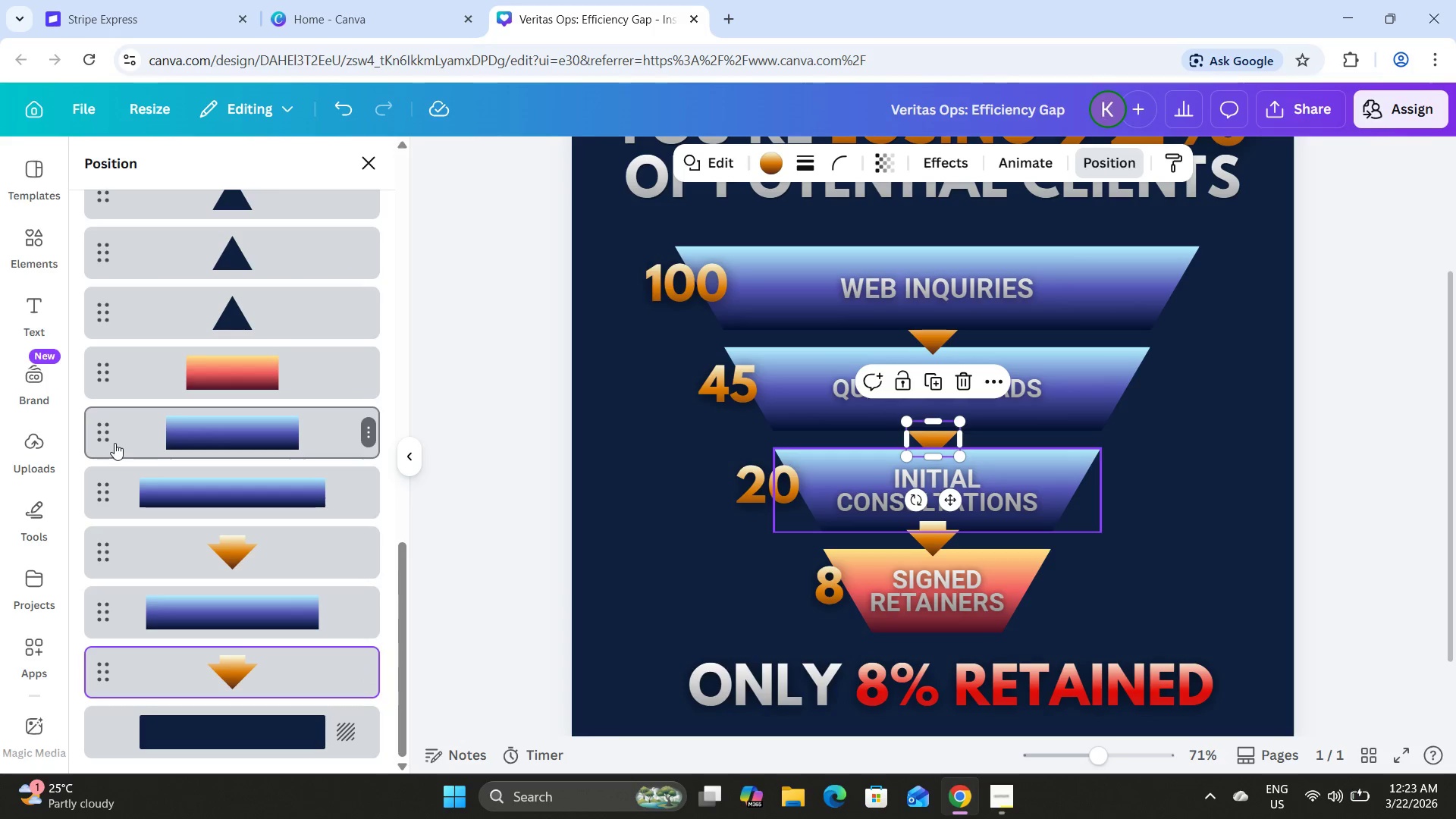 
left_click_drag(start_coordinate=[109, 437], to_coordinate=[105, 654])
 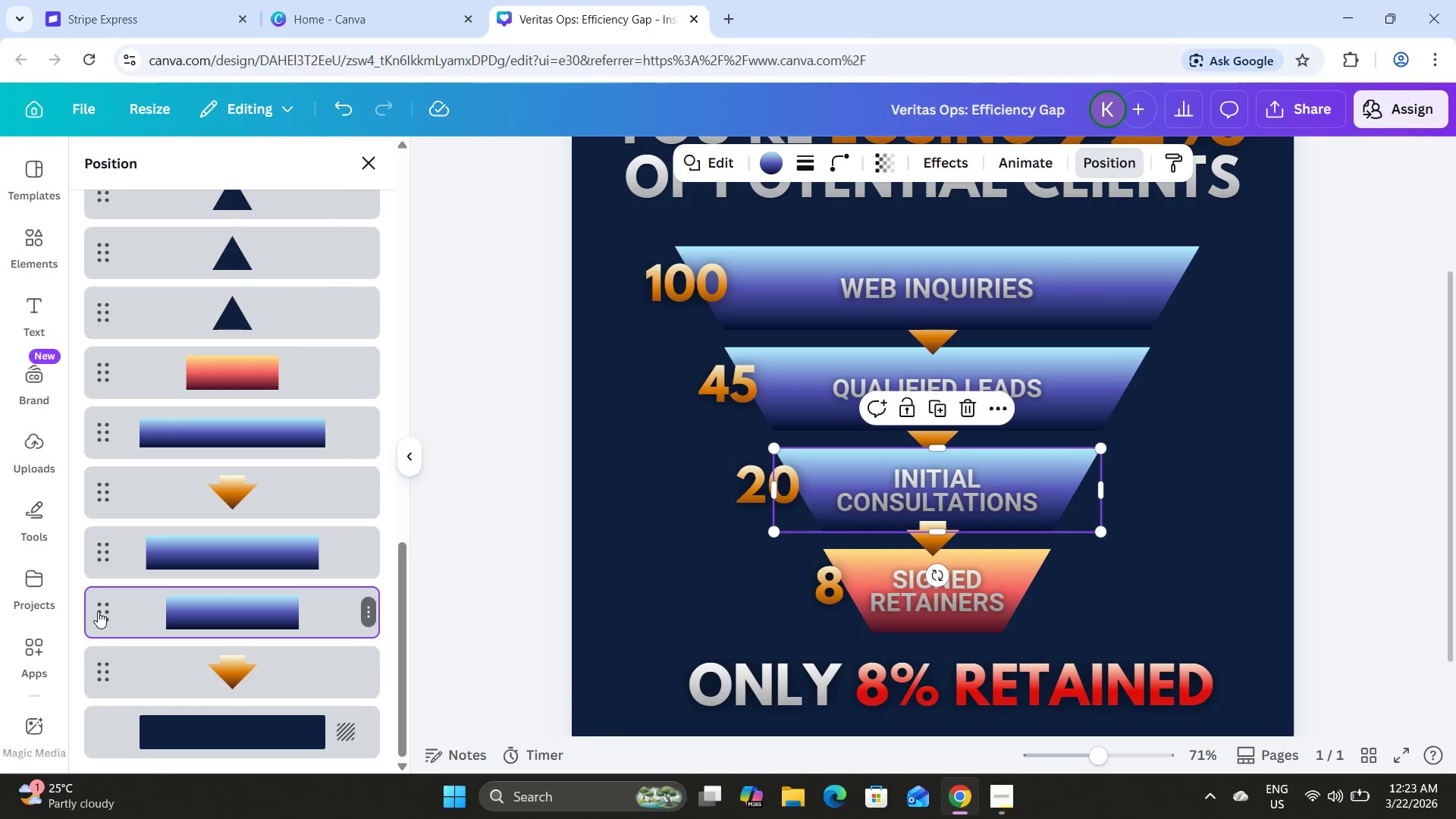 
left_click_drag(start_coordinate=[98, 610], to_coordinate=[100, 714])
 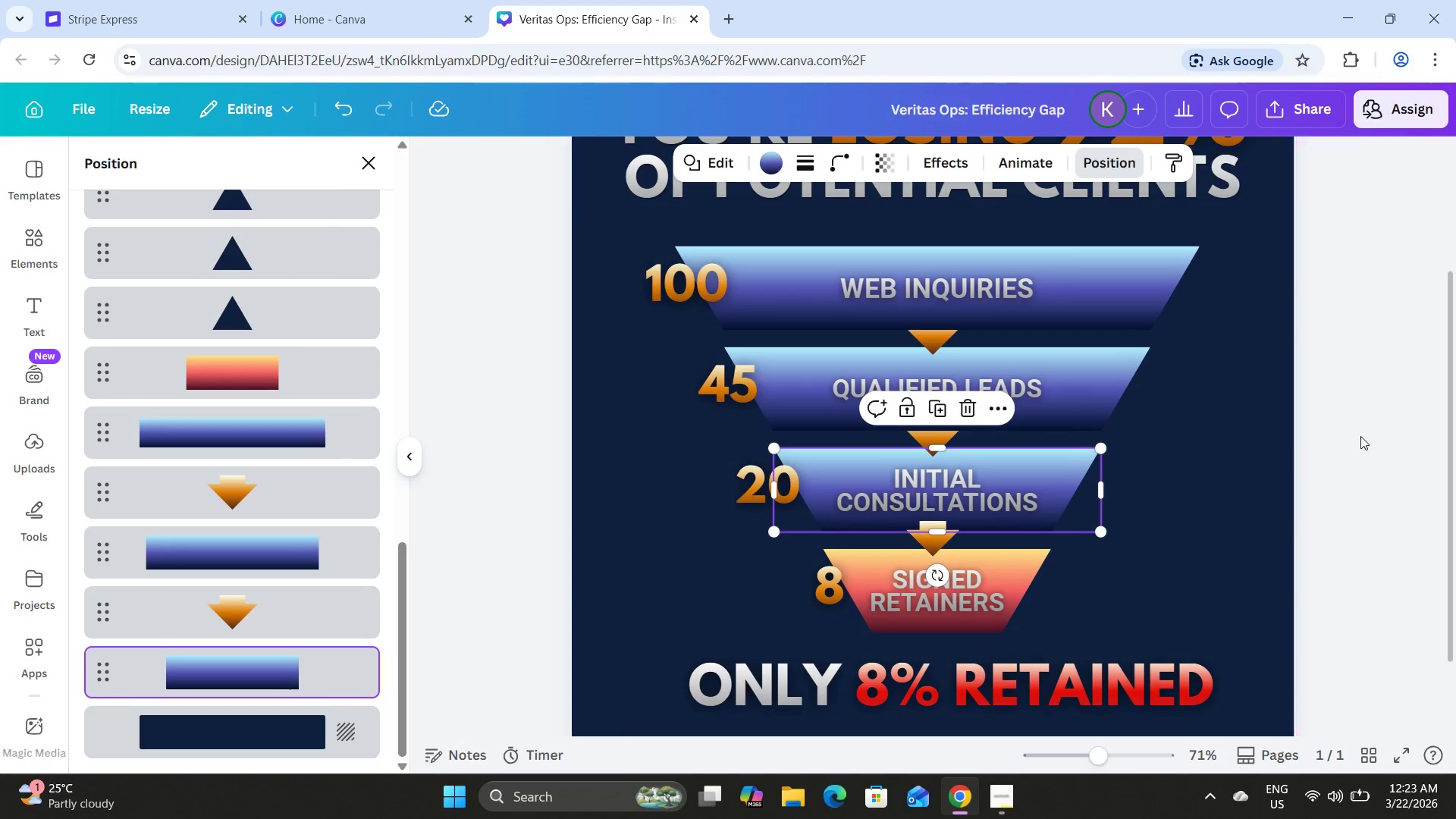 
double_click([1361, 434])
 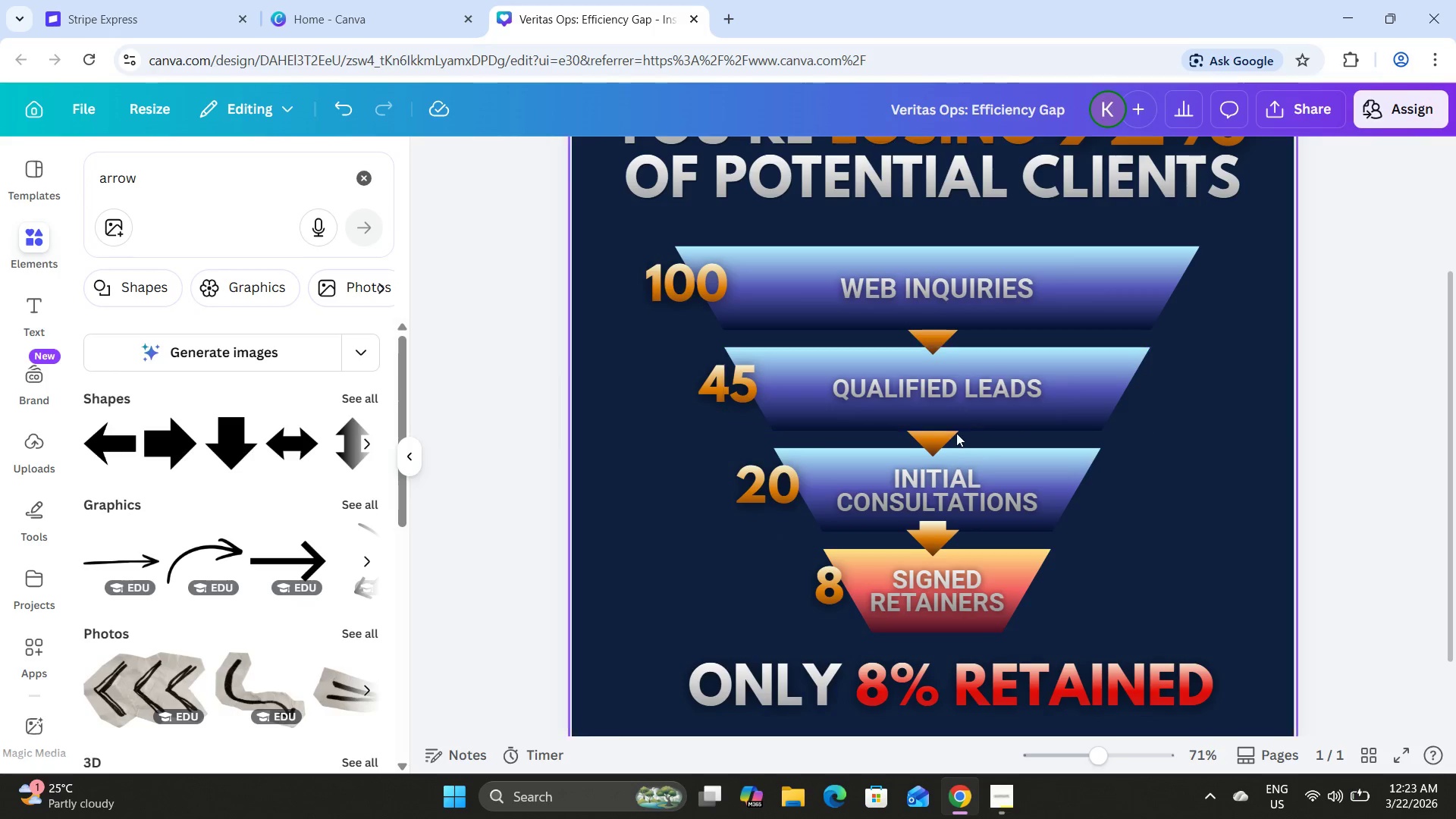 
left_click([946, 436])
 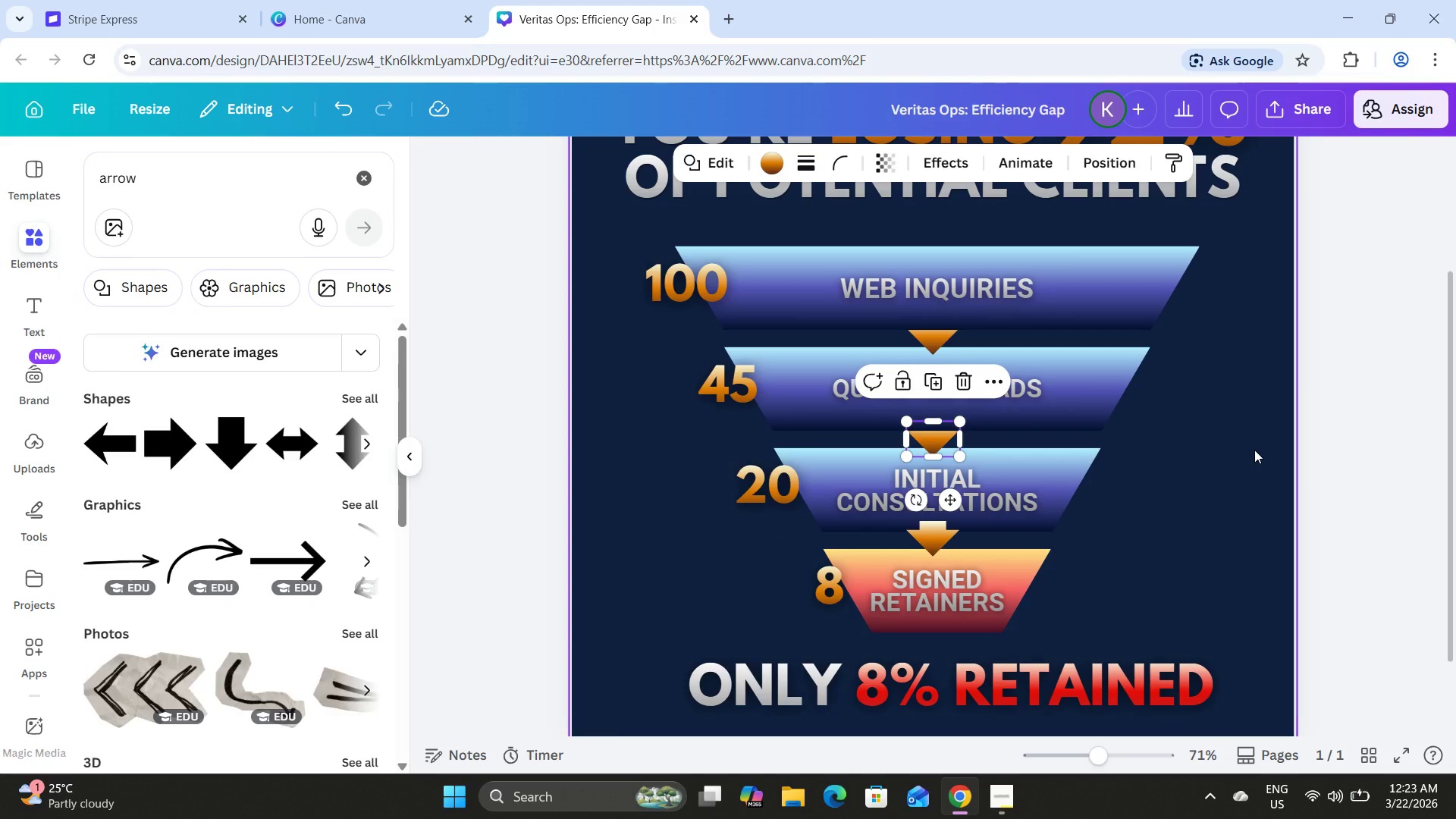 
wait(5.08)
 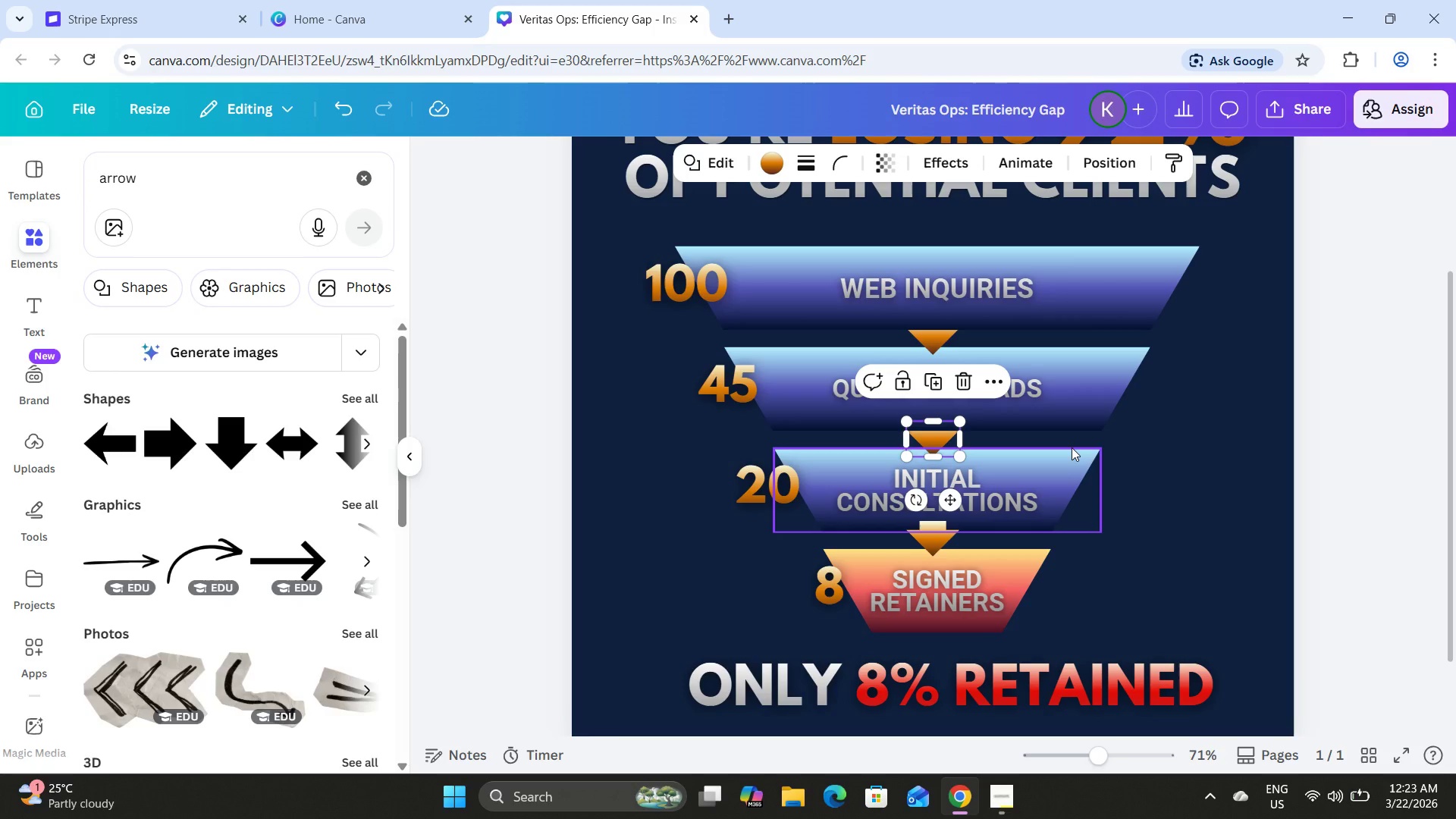 
key(ArrowUp)
 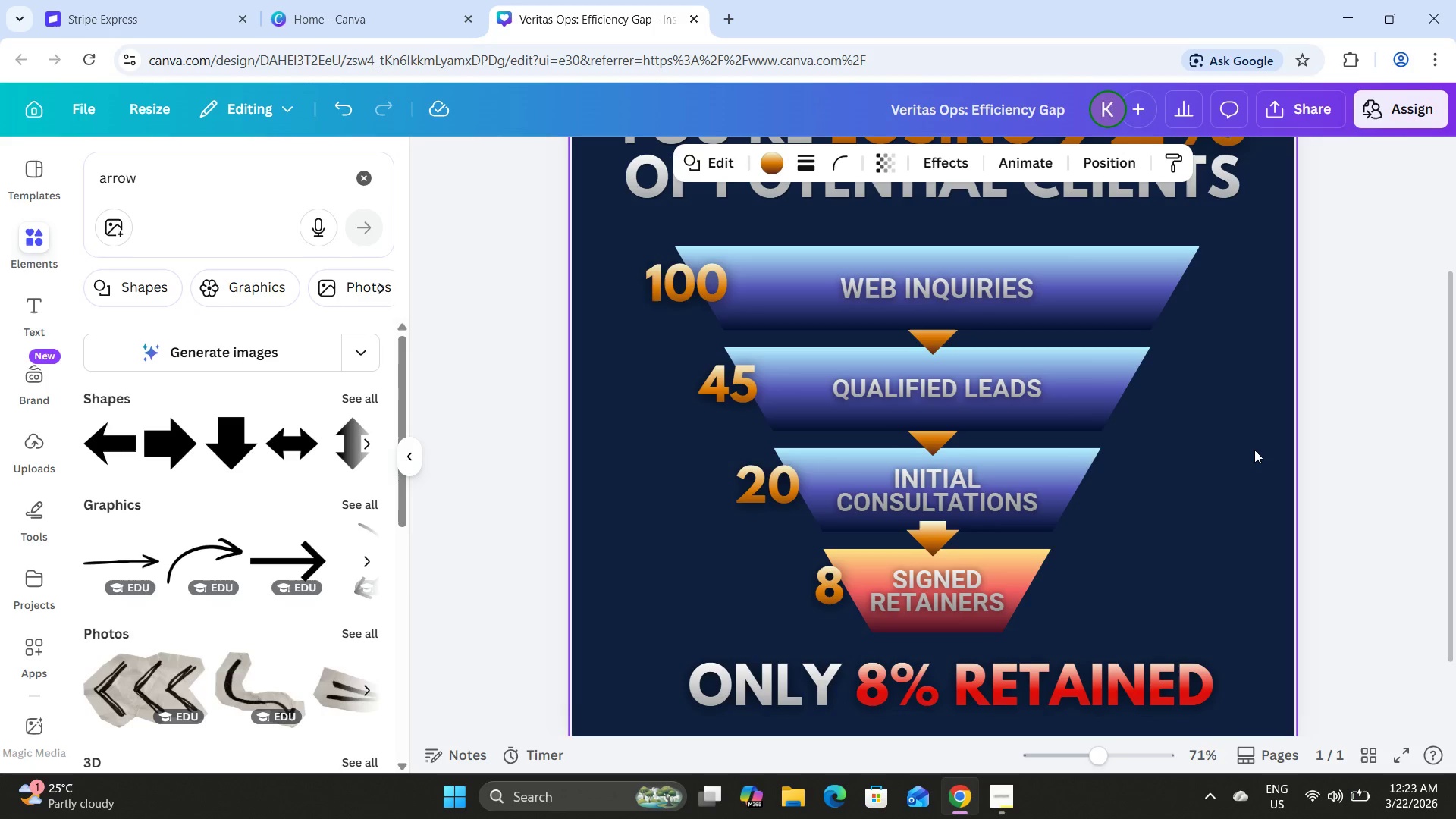 
key(ArrowUp)
 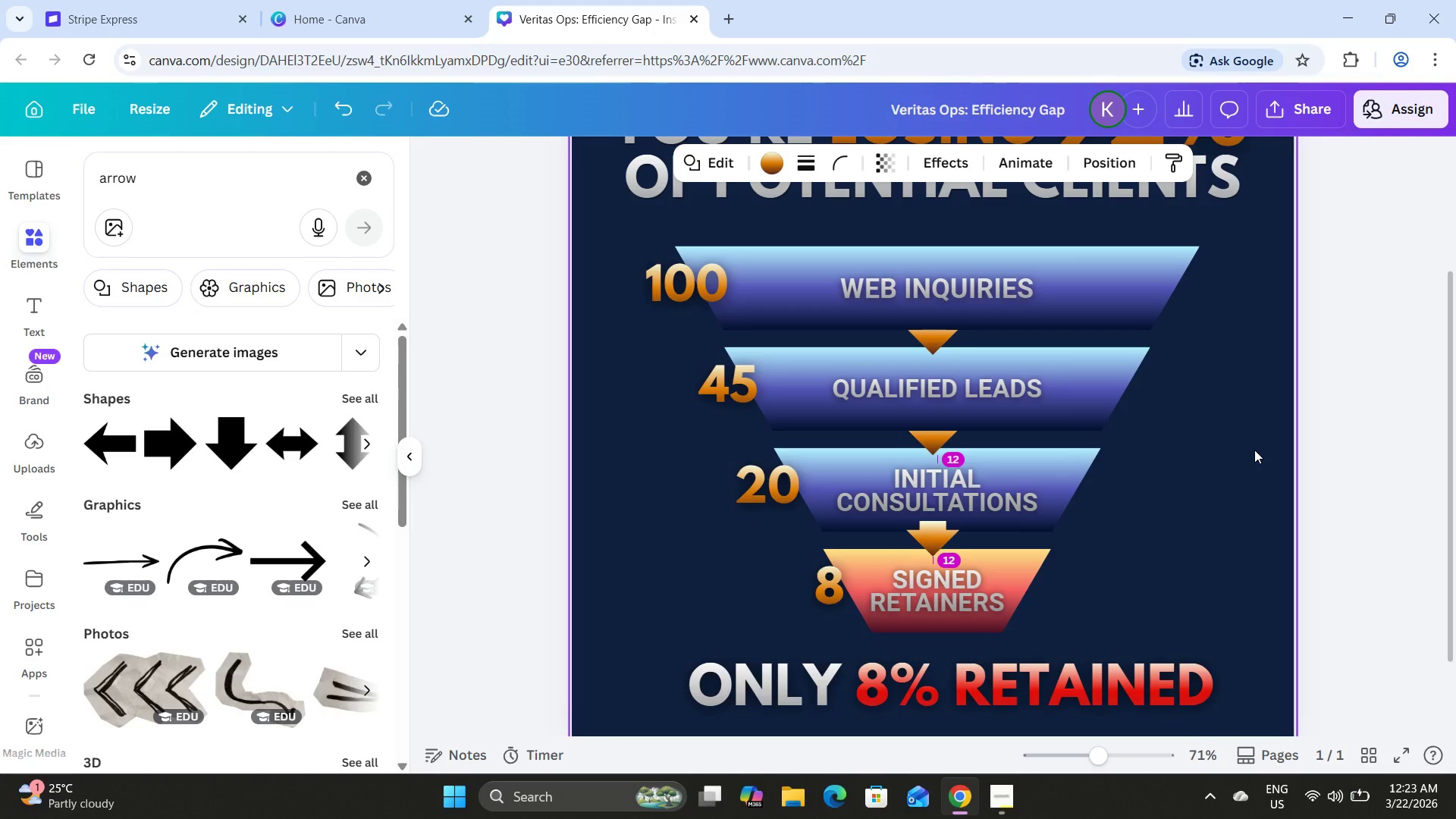 
key(ArrowUp)
 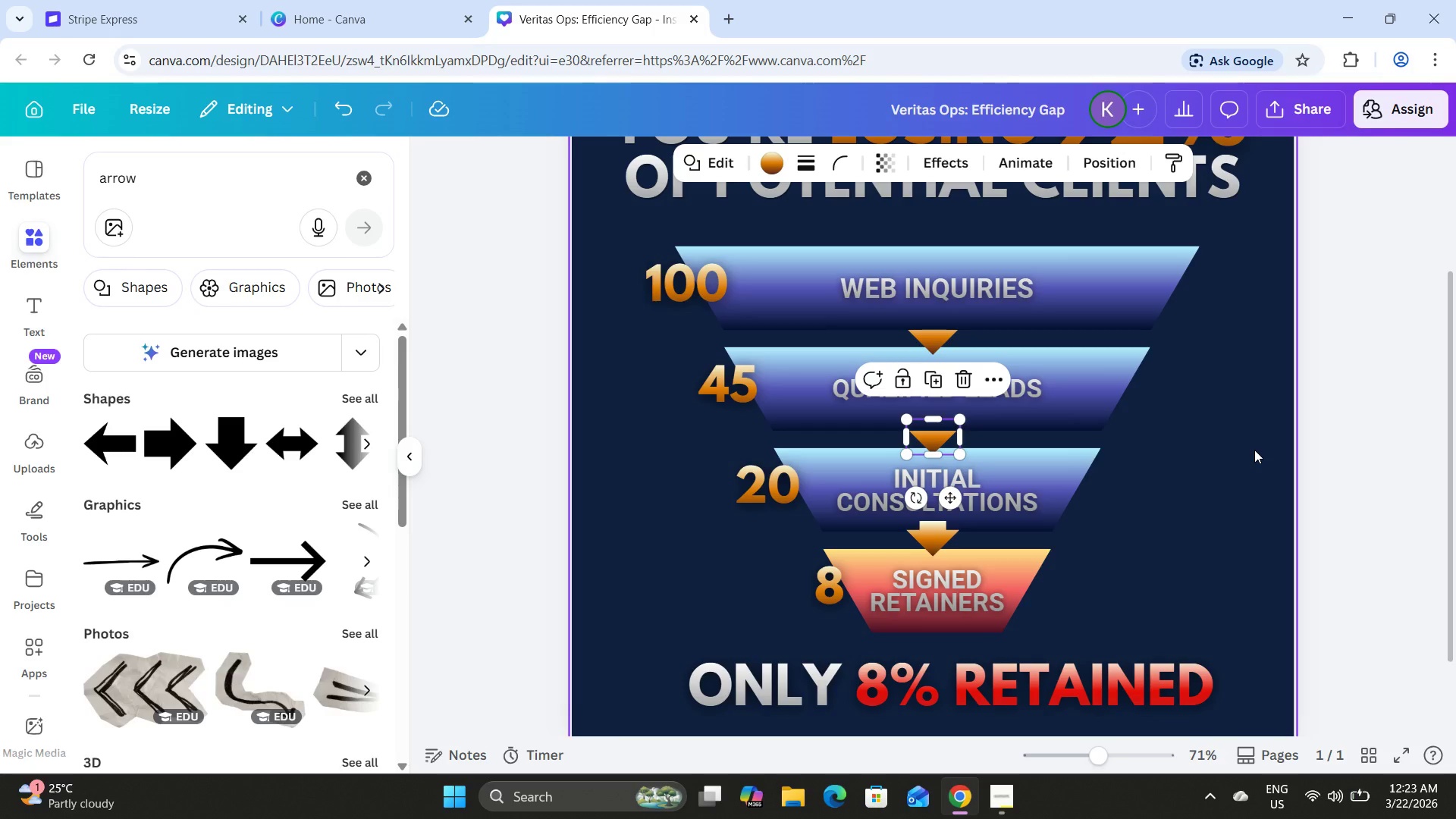 
key(Control+Z)
 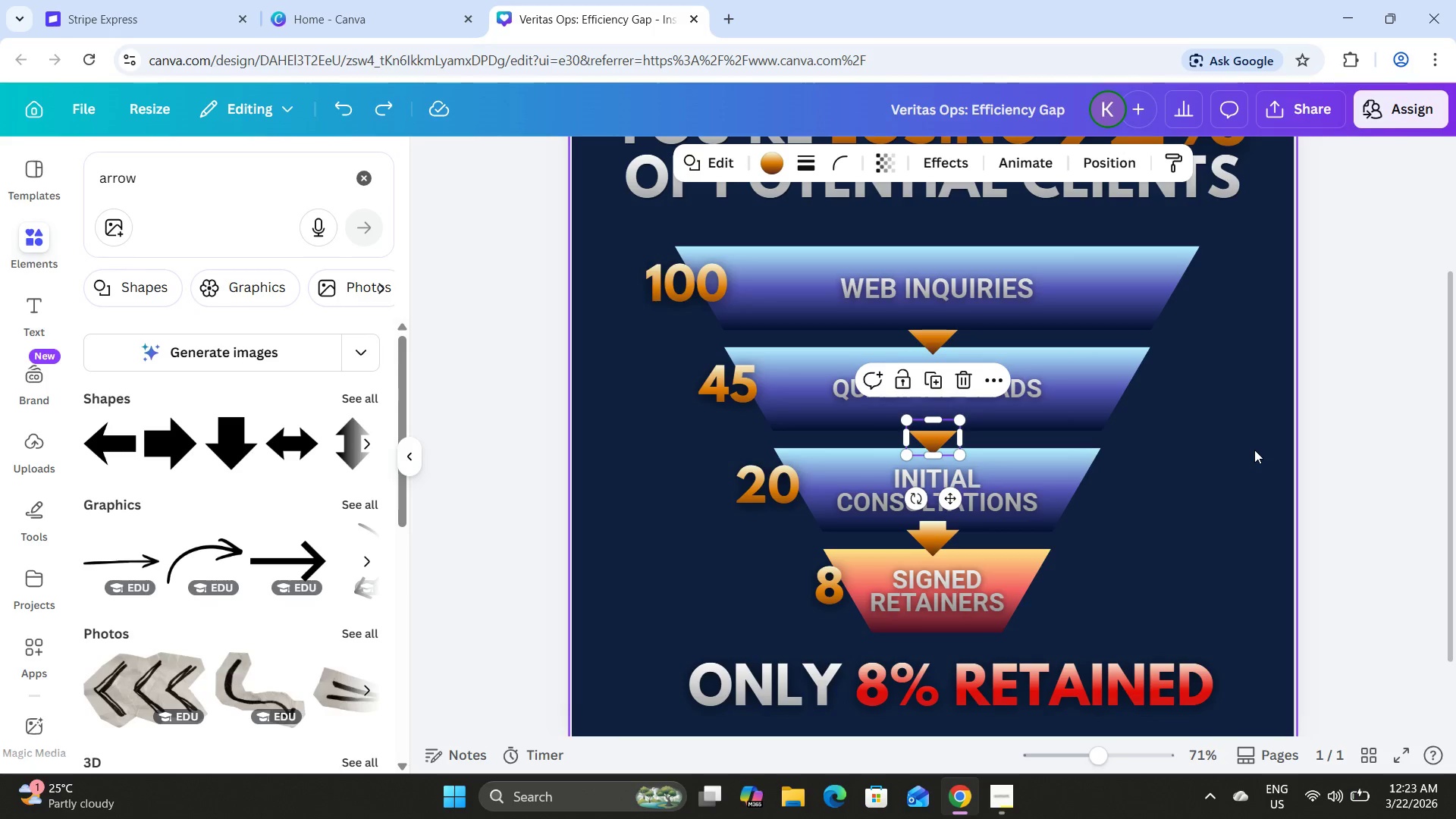 
key(Control+Z)
 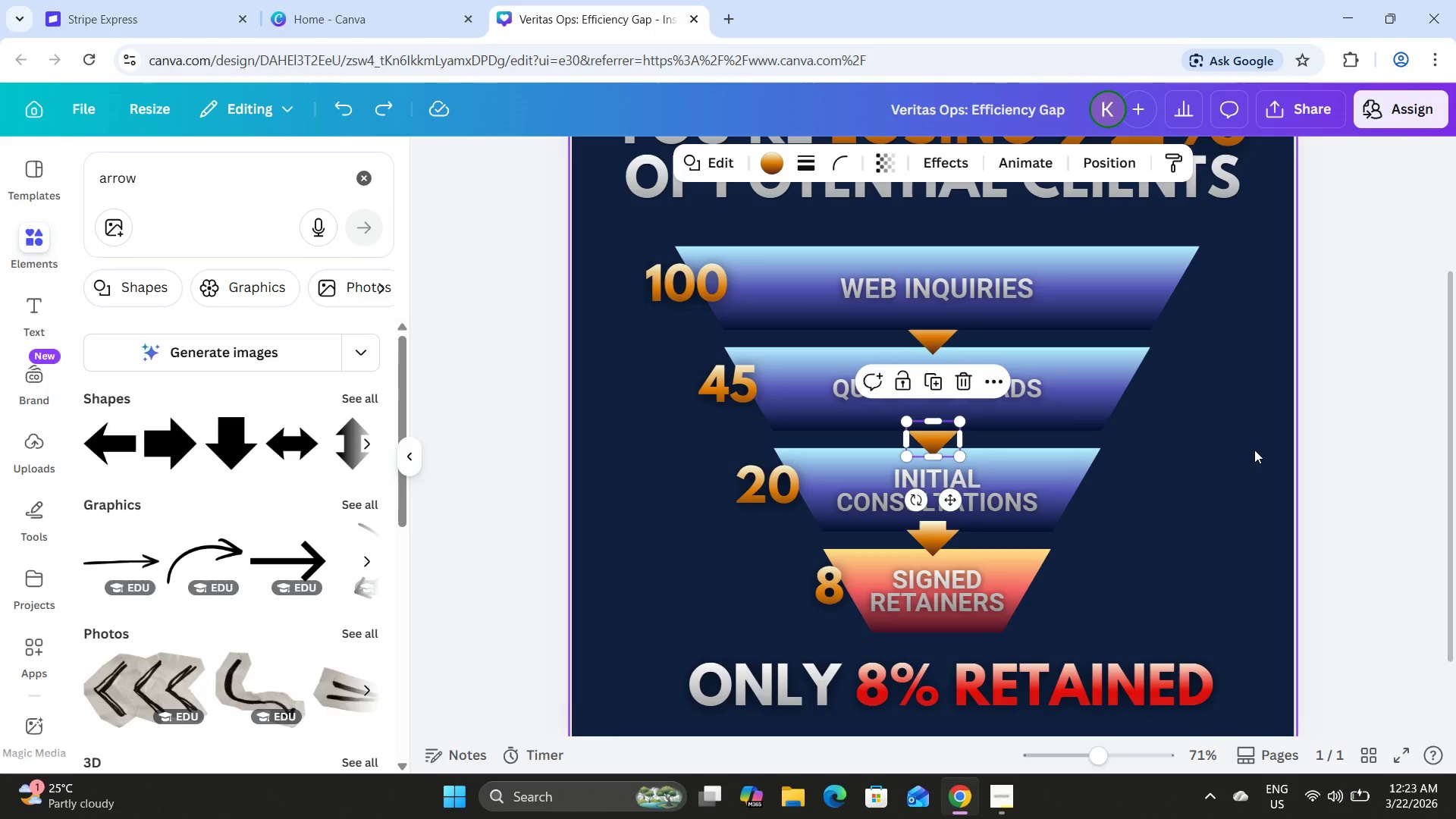 
key(Control+Z)
 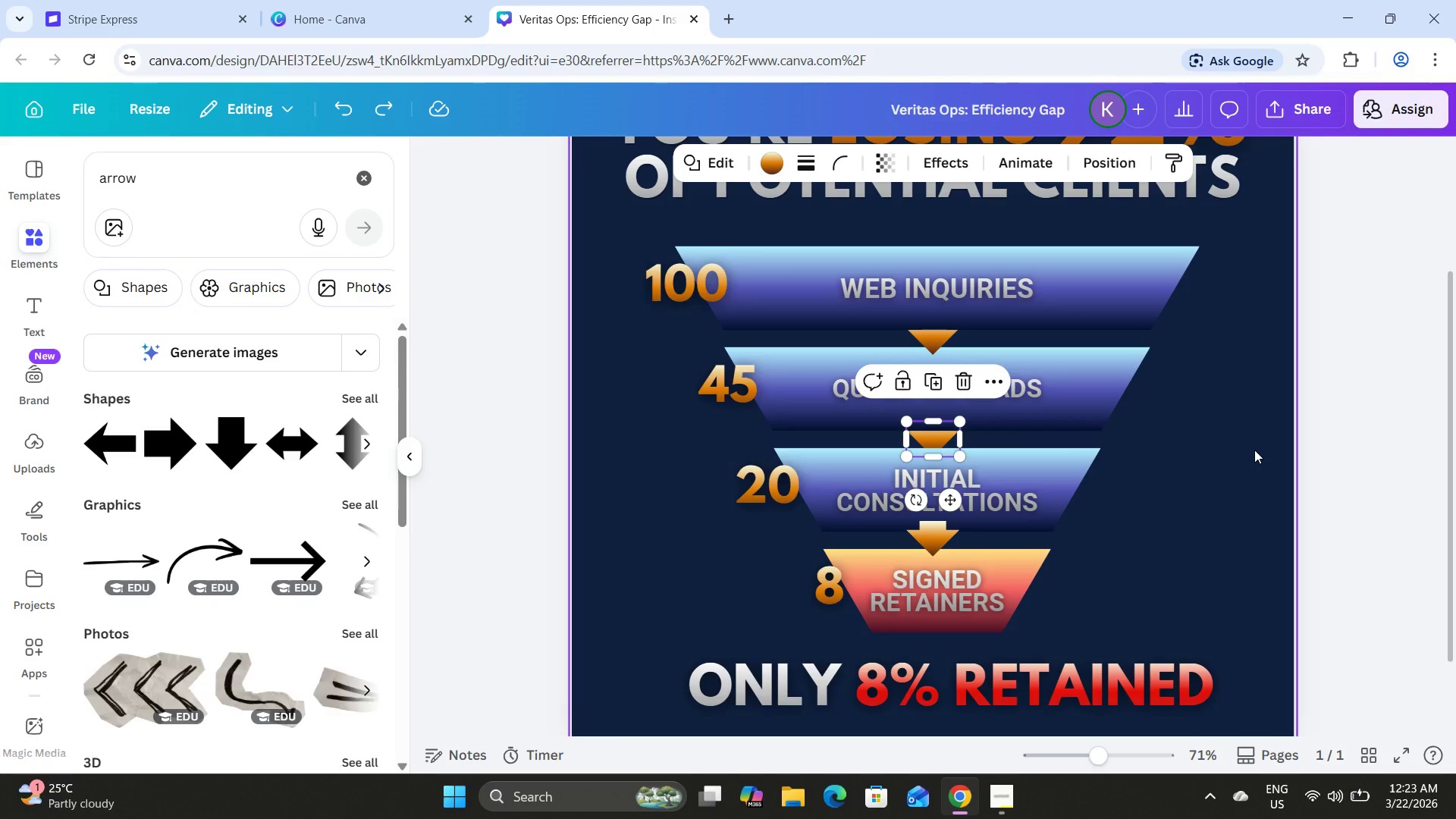 
key(Control+Z)
 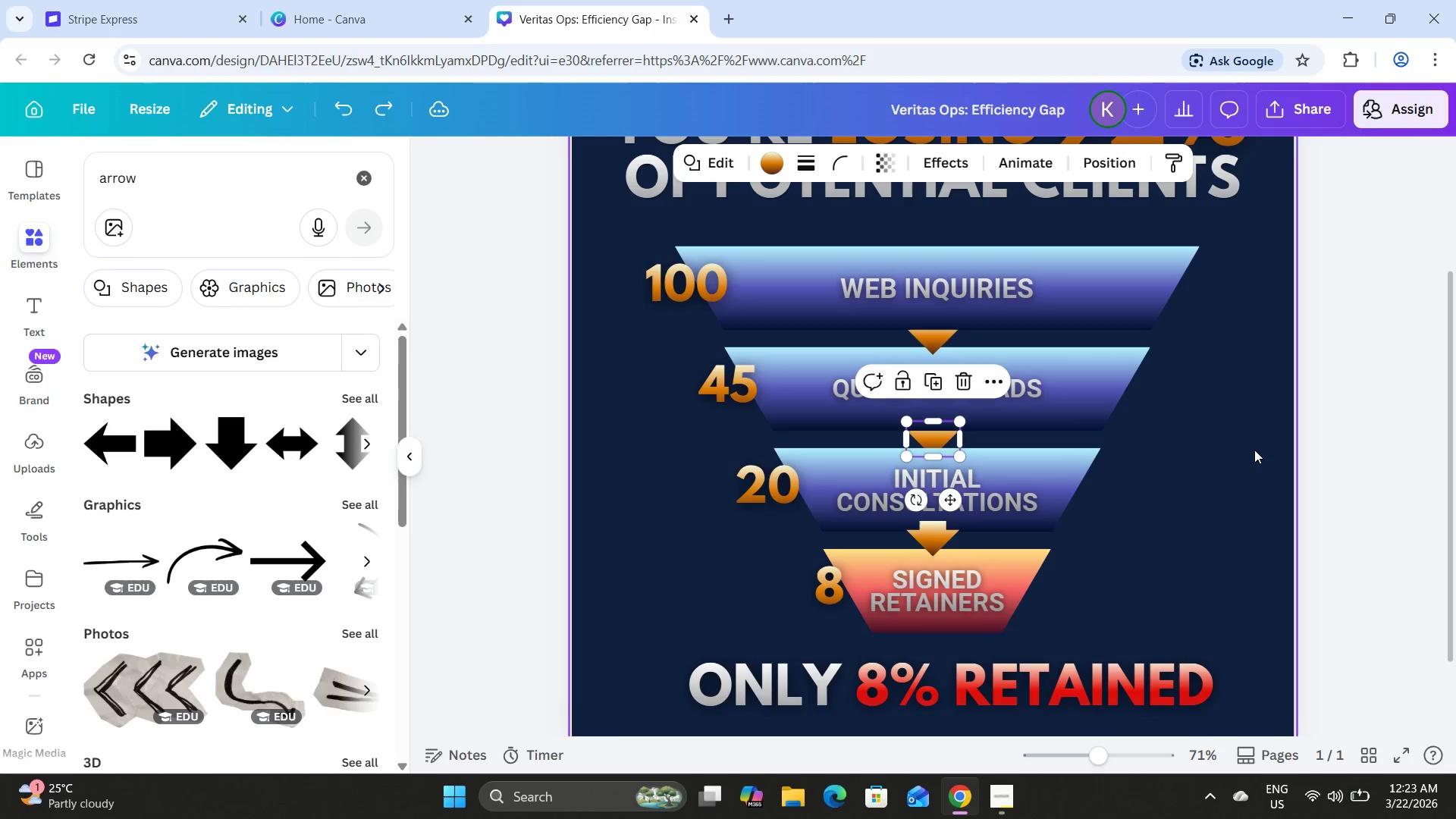 
key(Control+Z)
 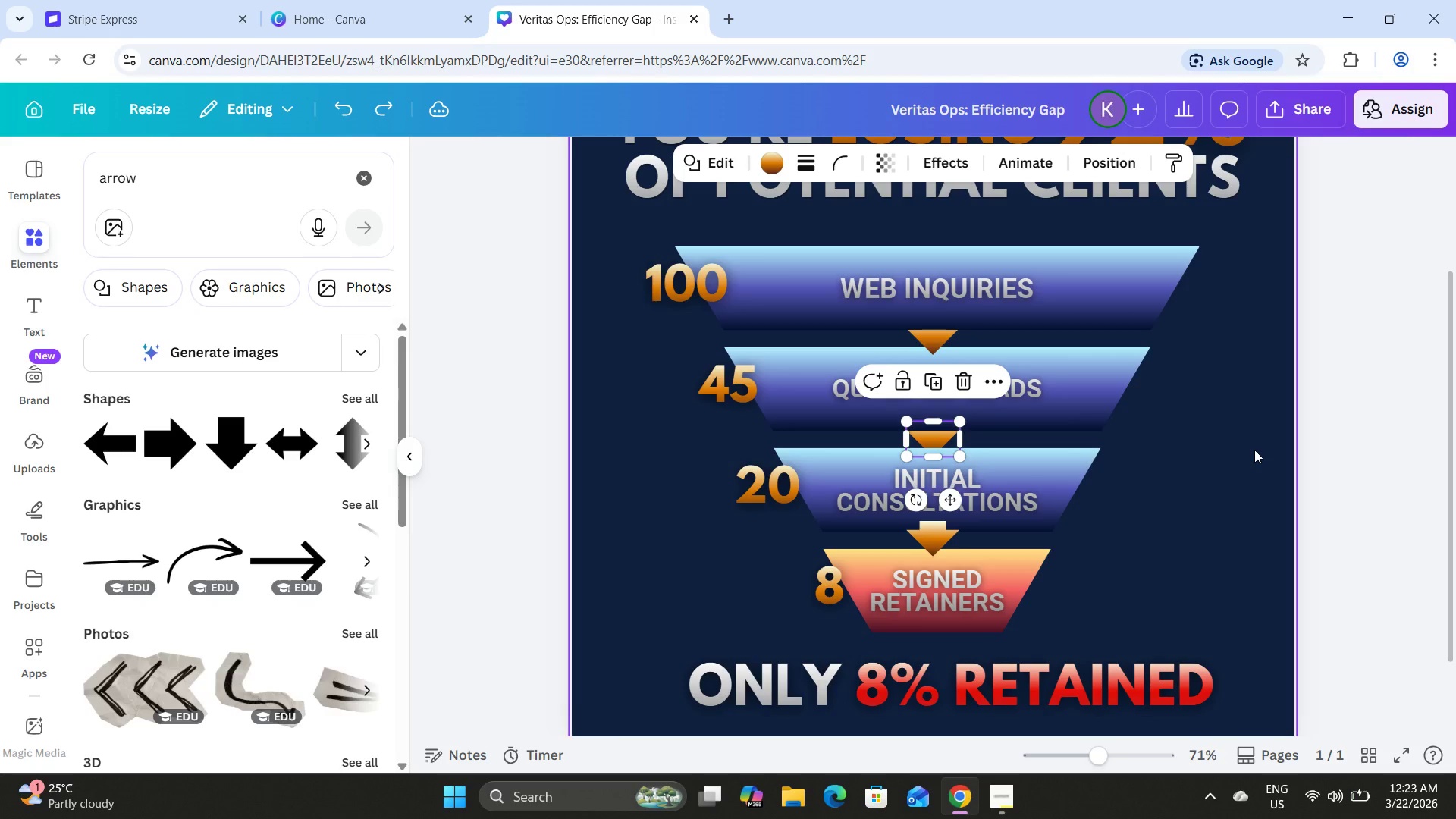 
key(Control+Z)
 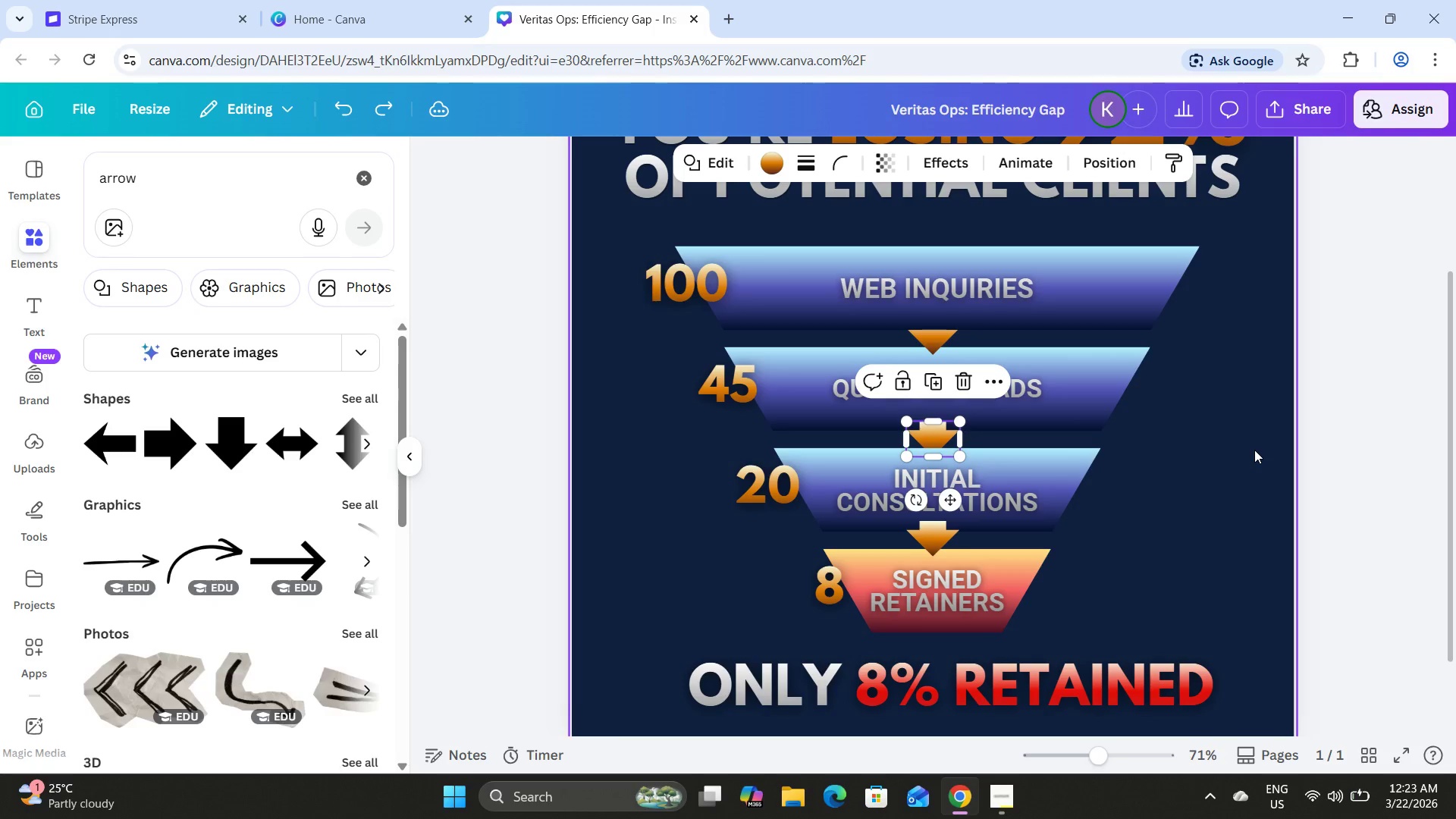 
key(Control+Z)
 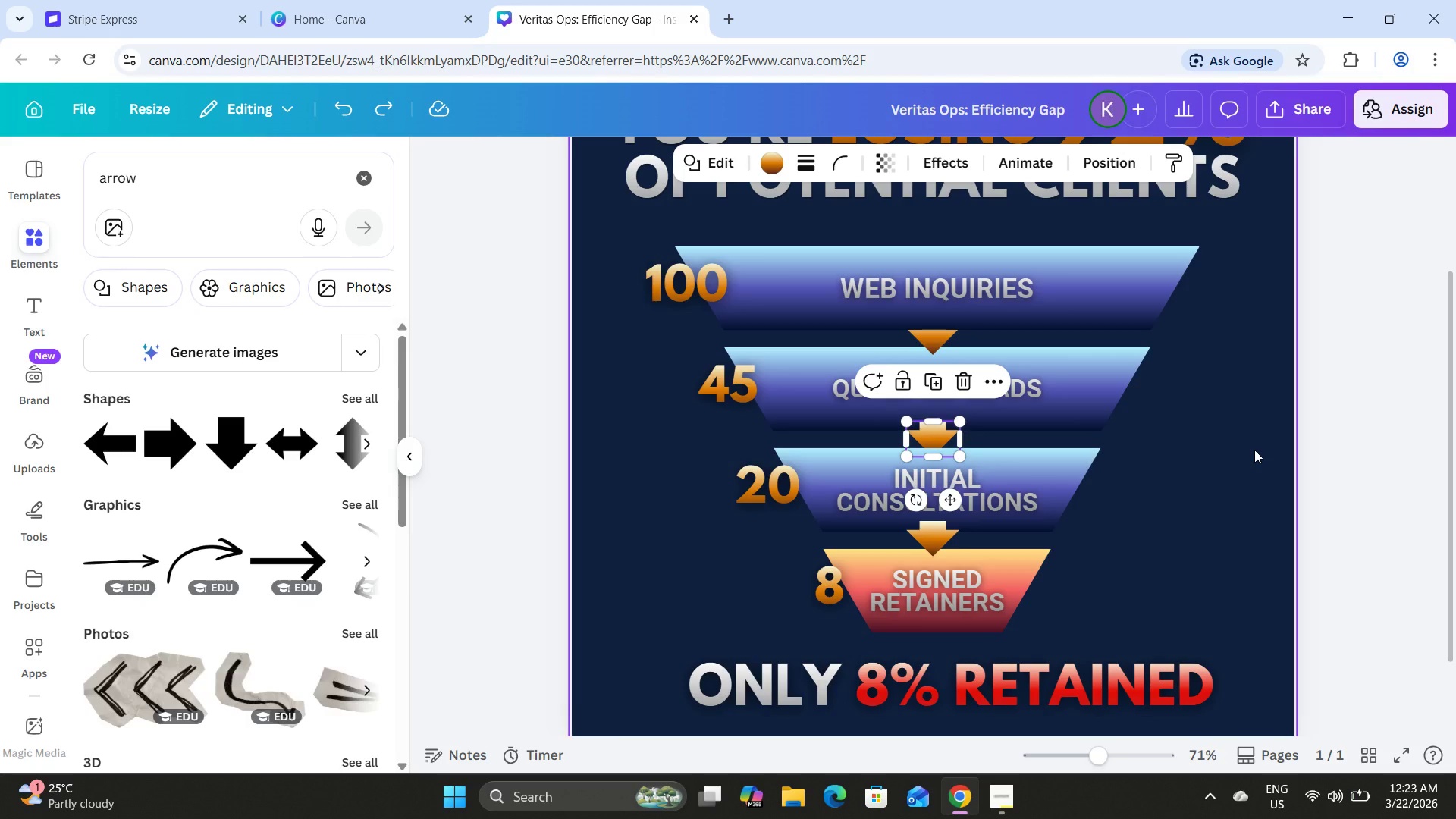 
key(Control+Z)
 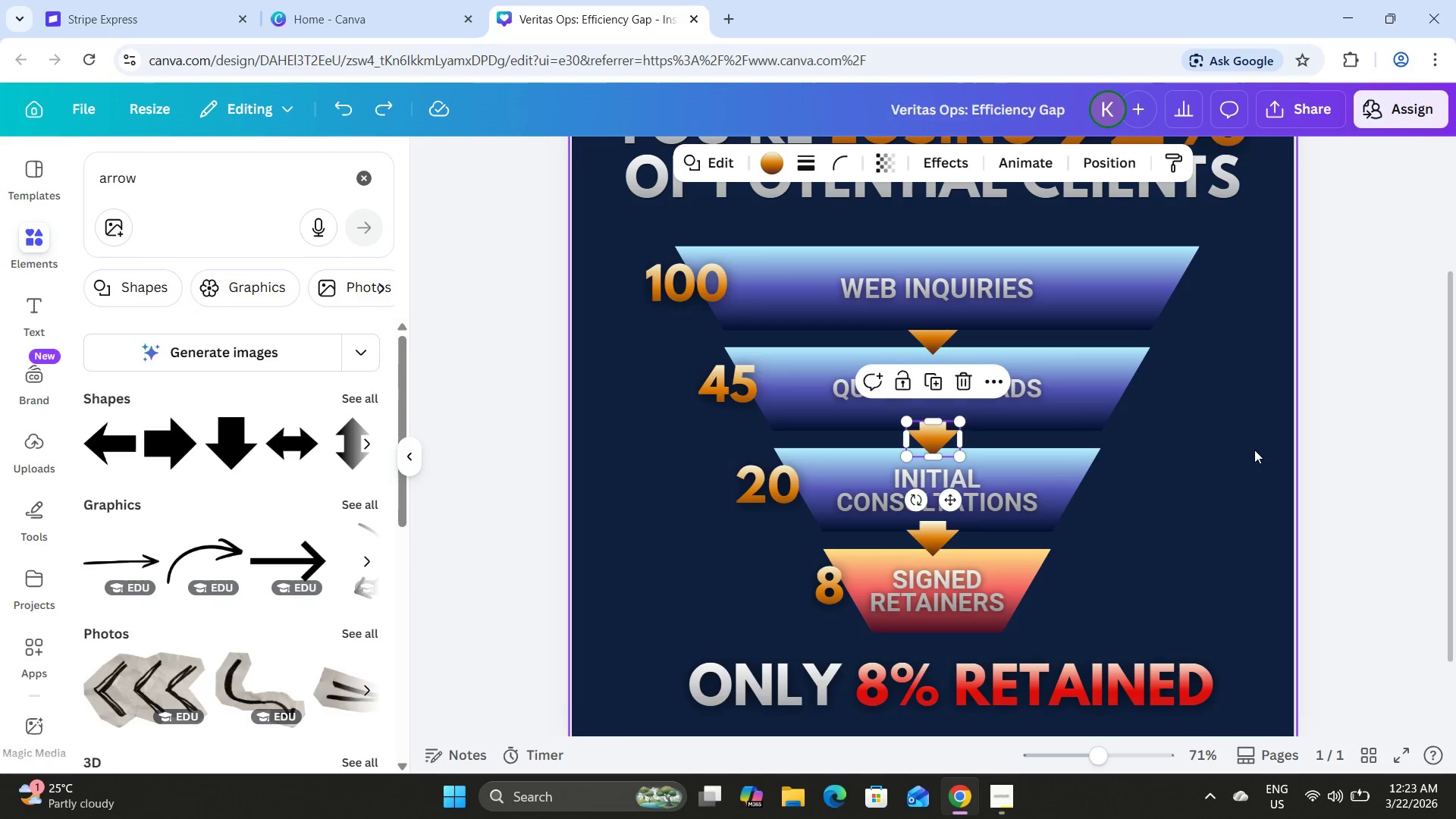 
key(Control+Z)
 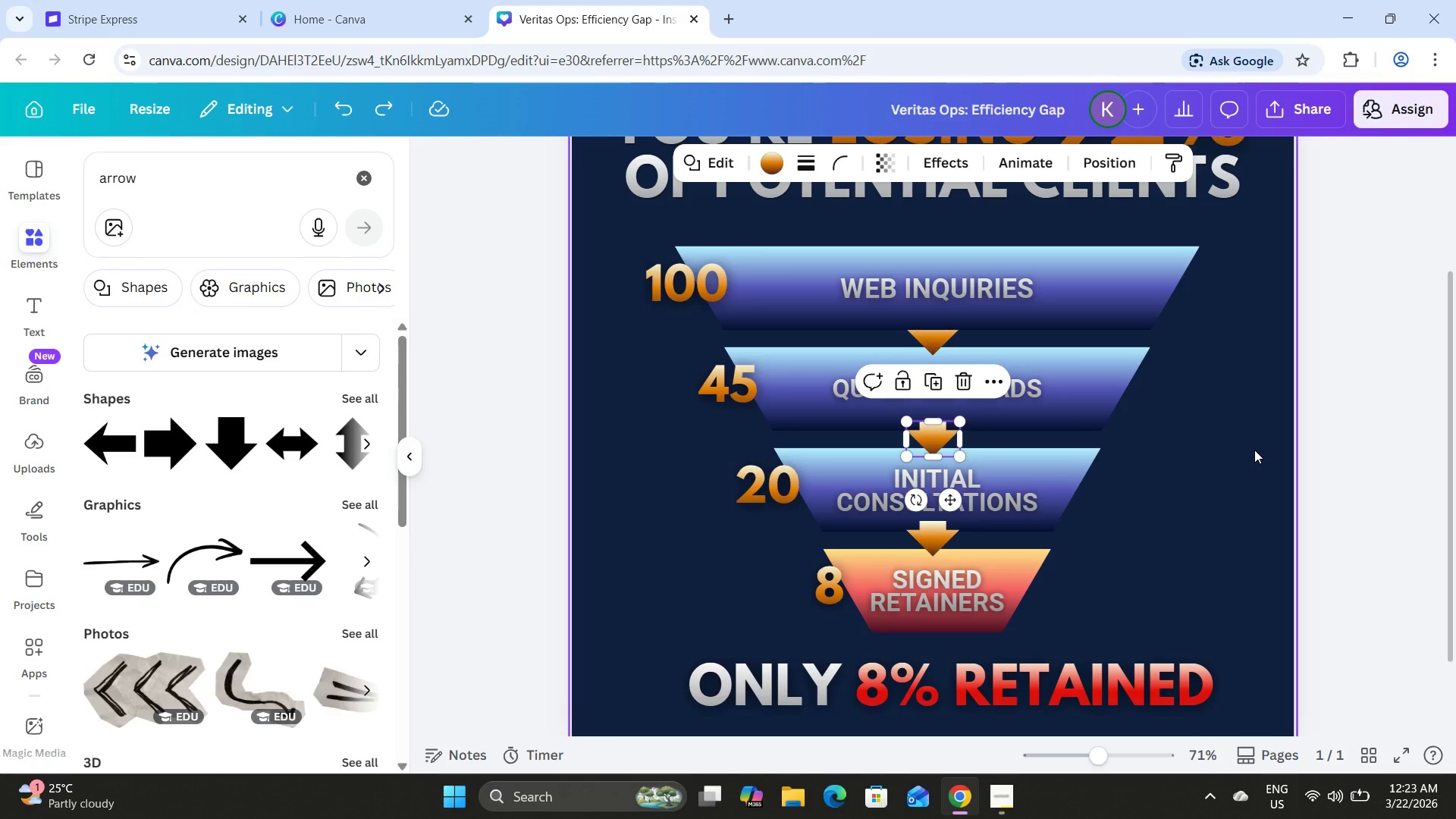 
key(Control+Z)
 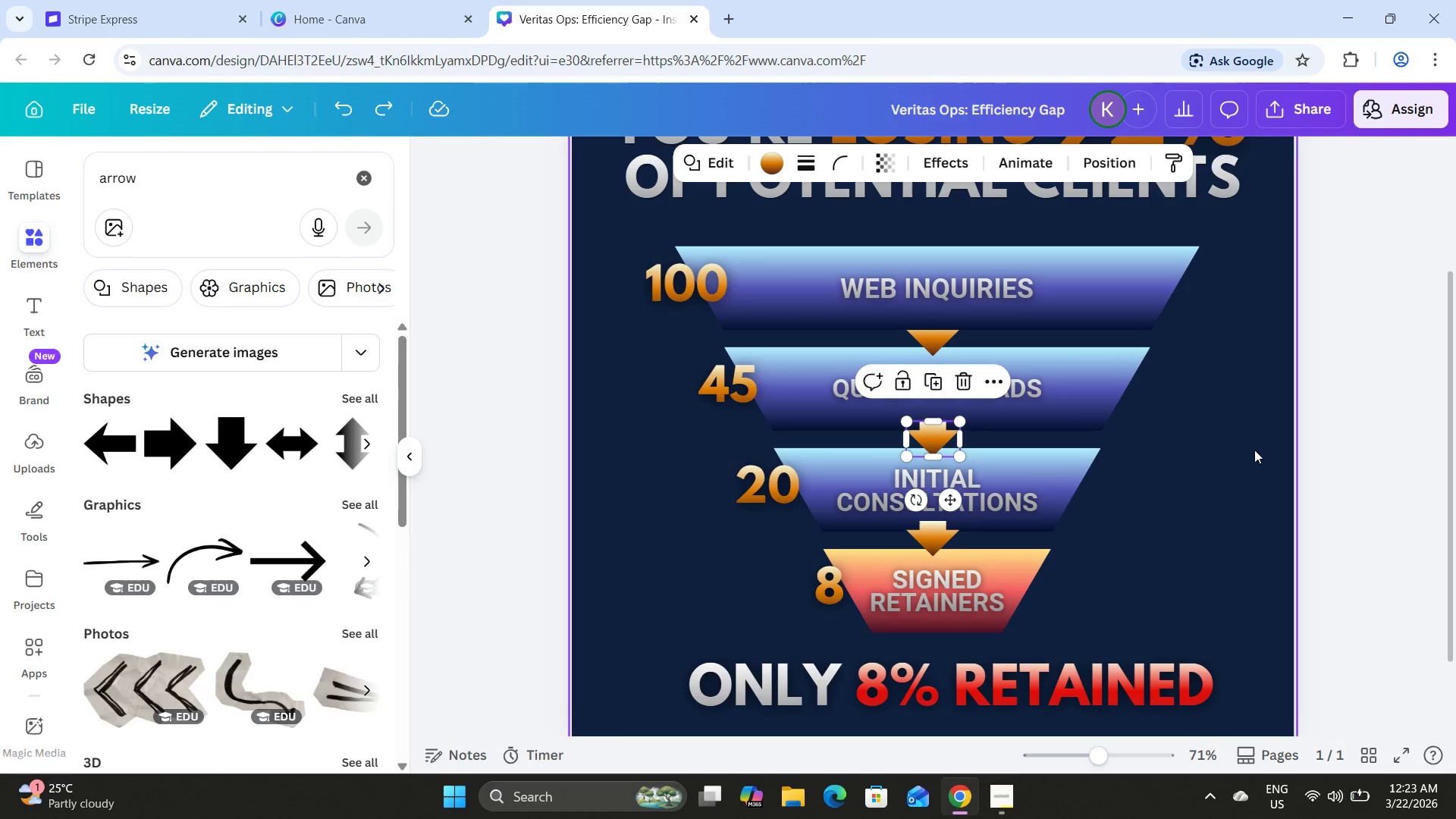 
key(Control+Z)
 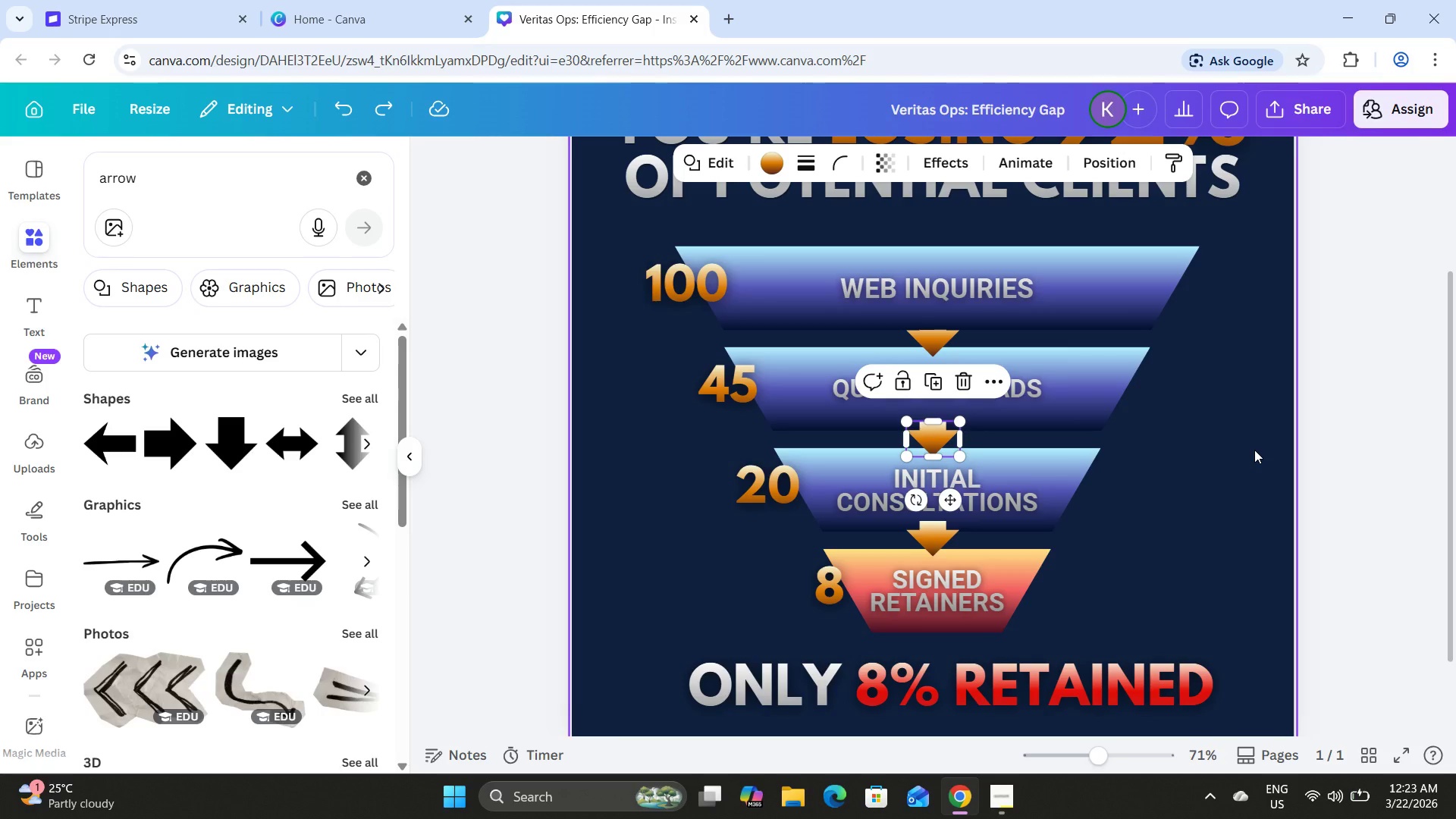 
key(Control+Y)
 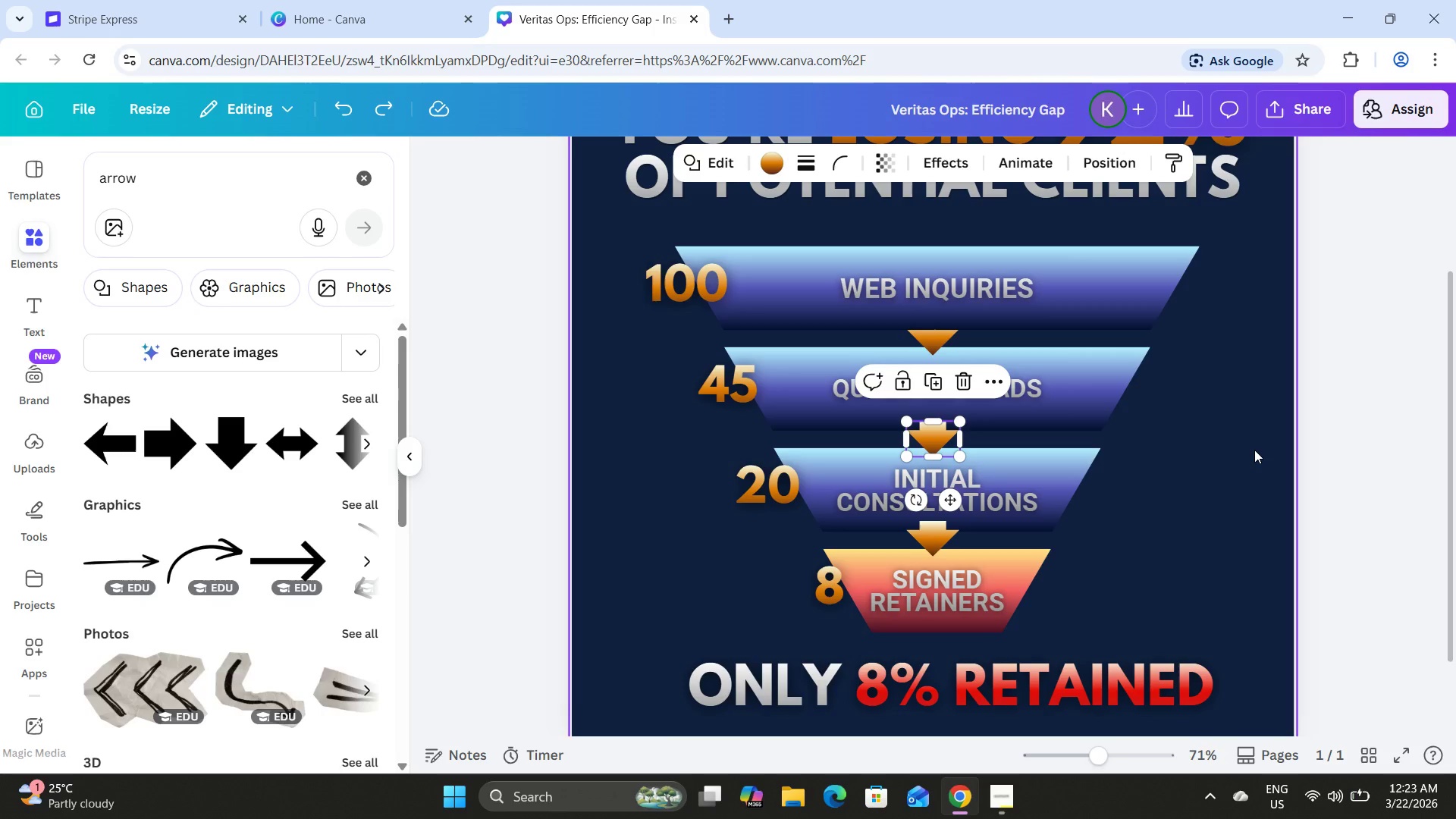 
key(Control+Y)
 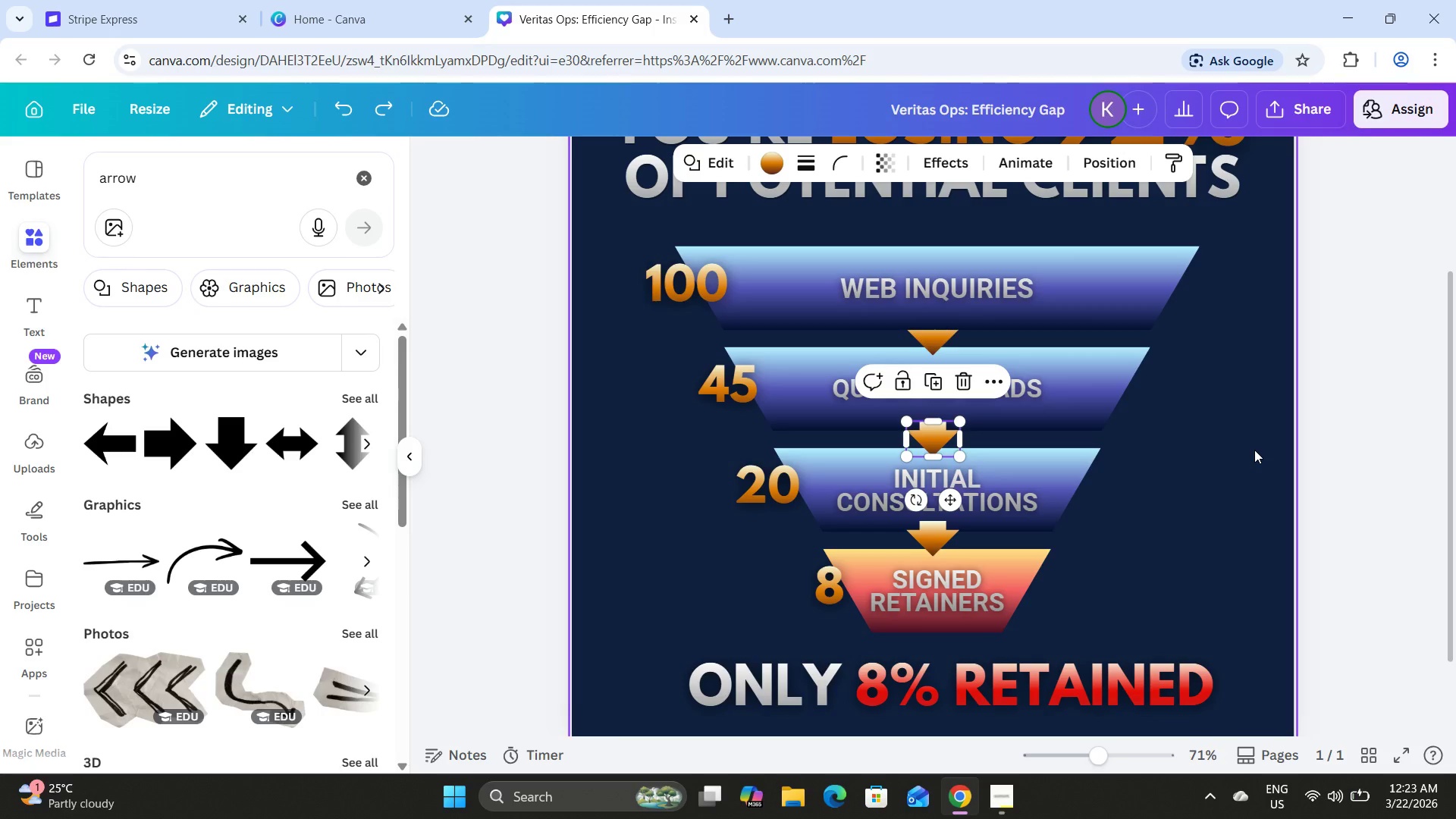 
key(Control+Y)
 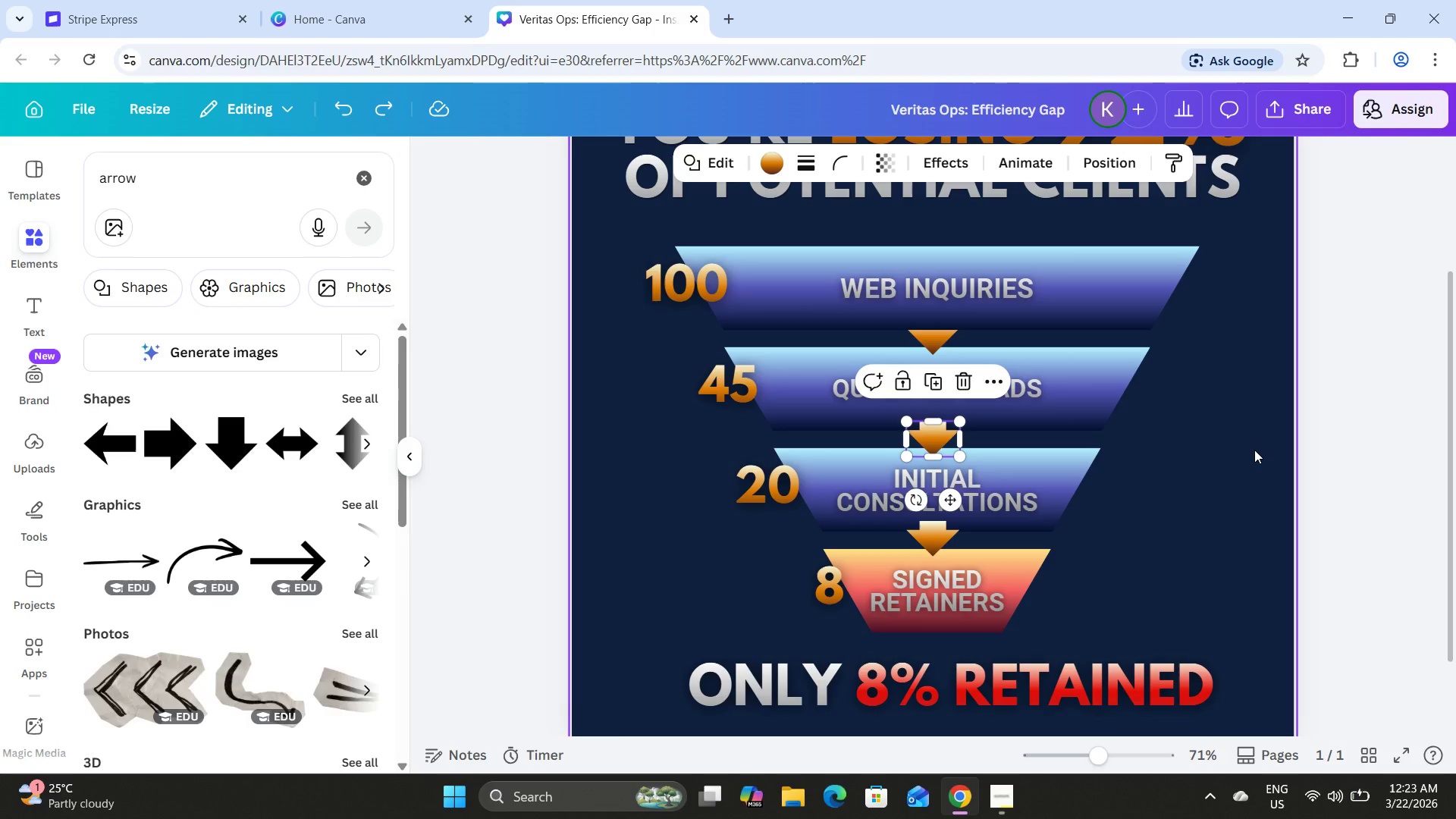 
key(Control+Y)
 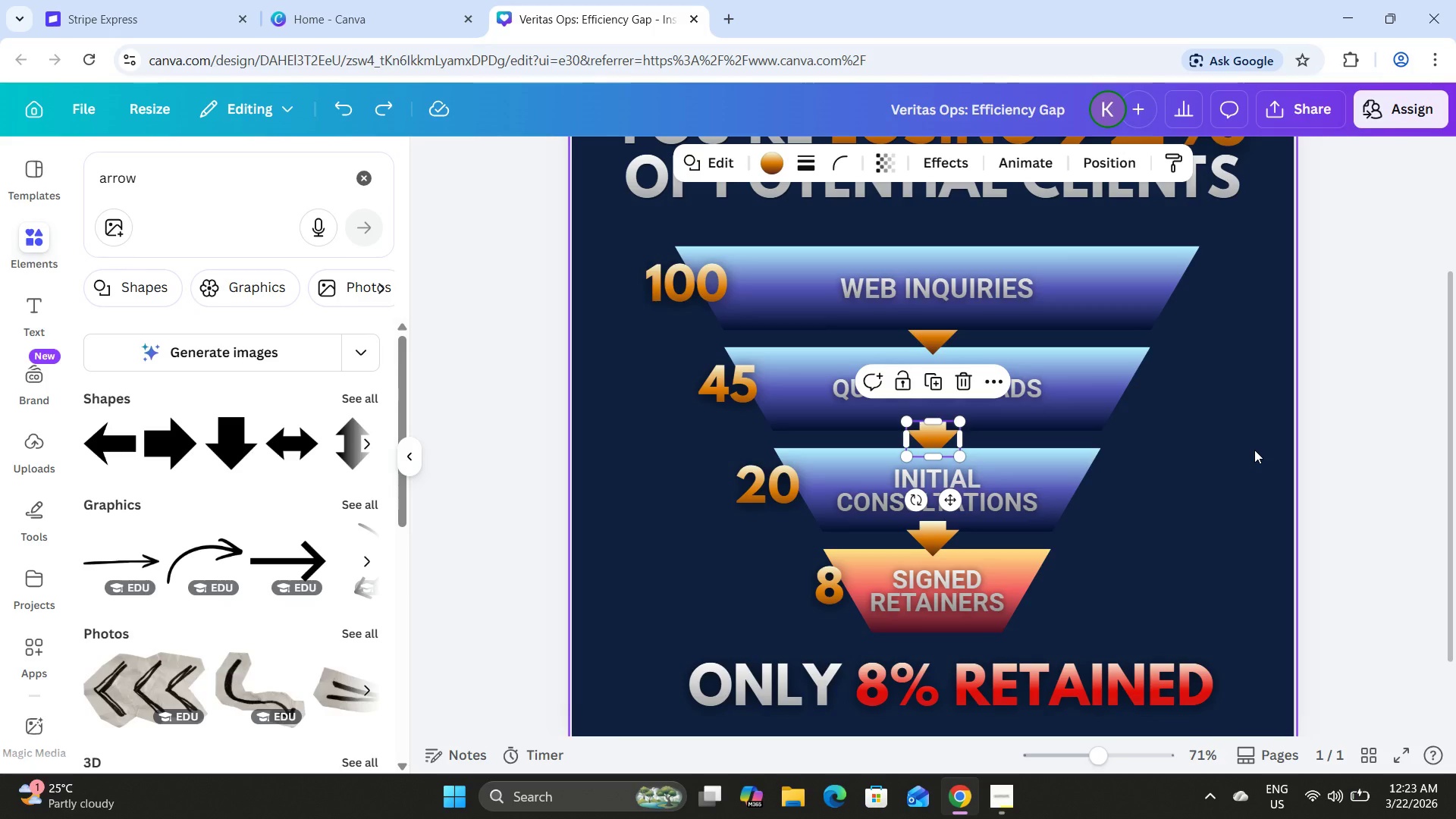 
key(Control+Y)
 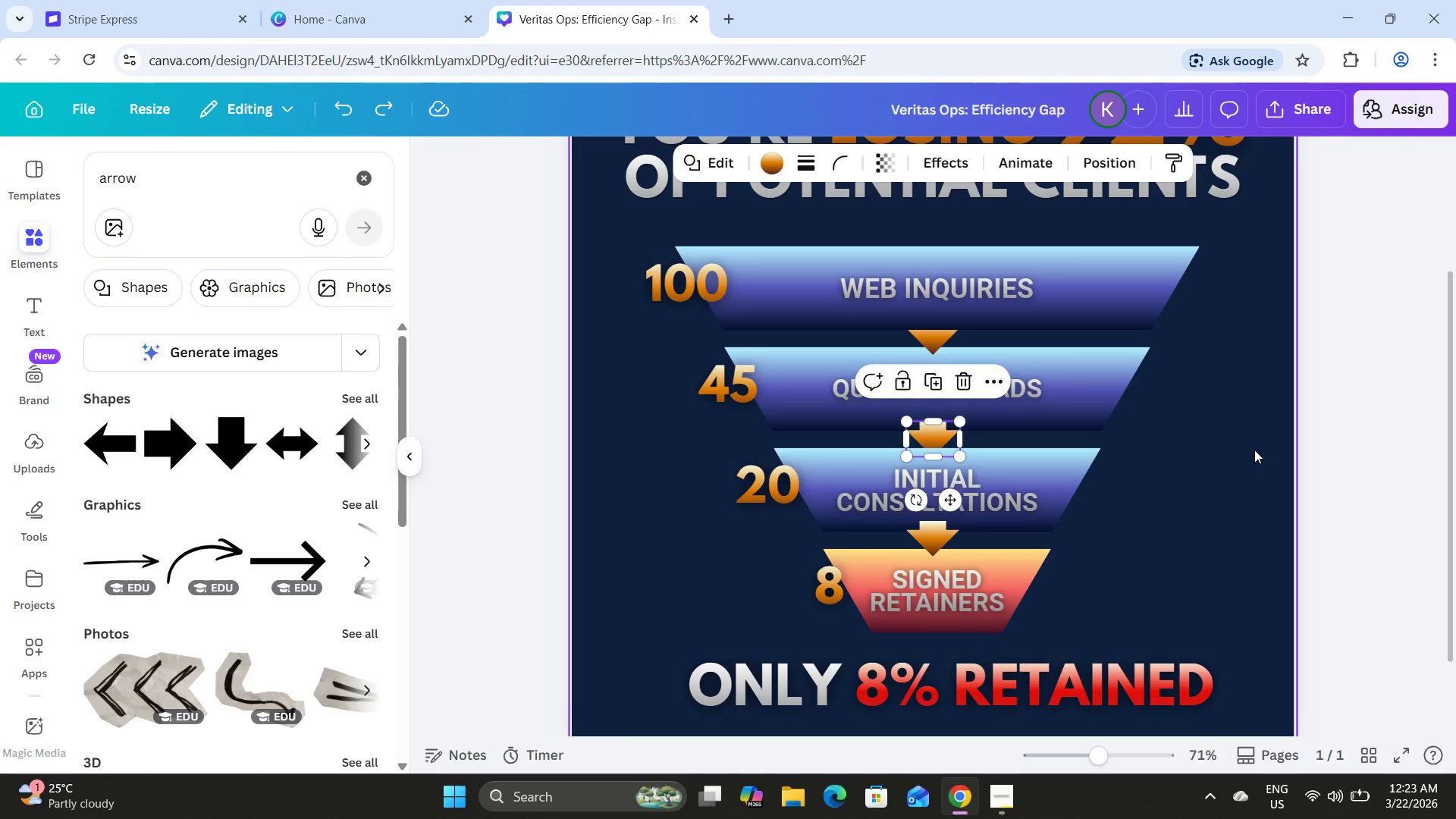 
key(Control+Y)
 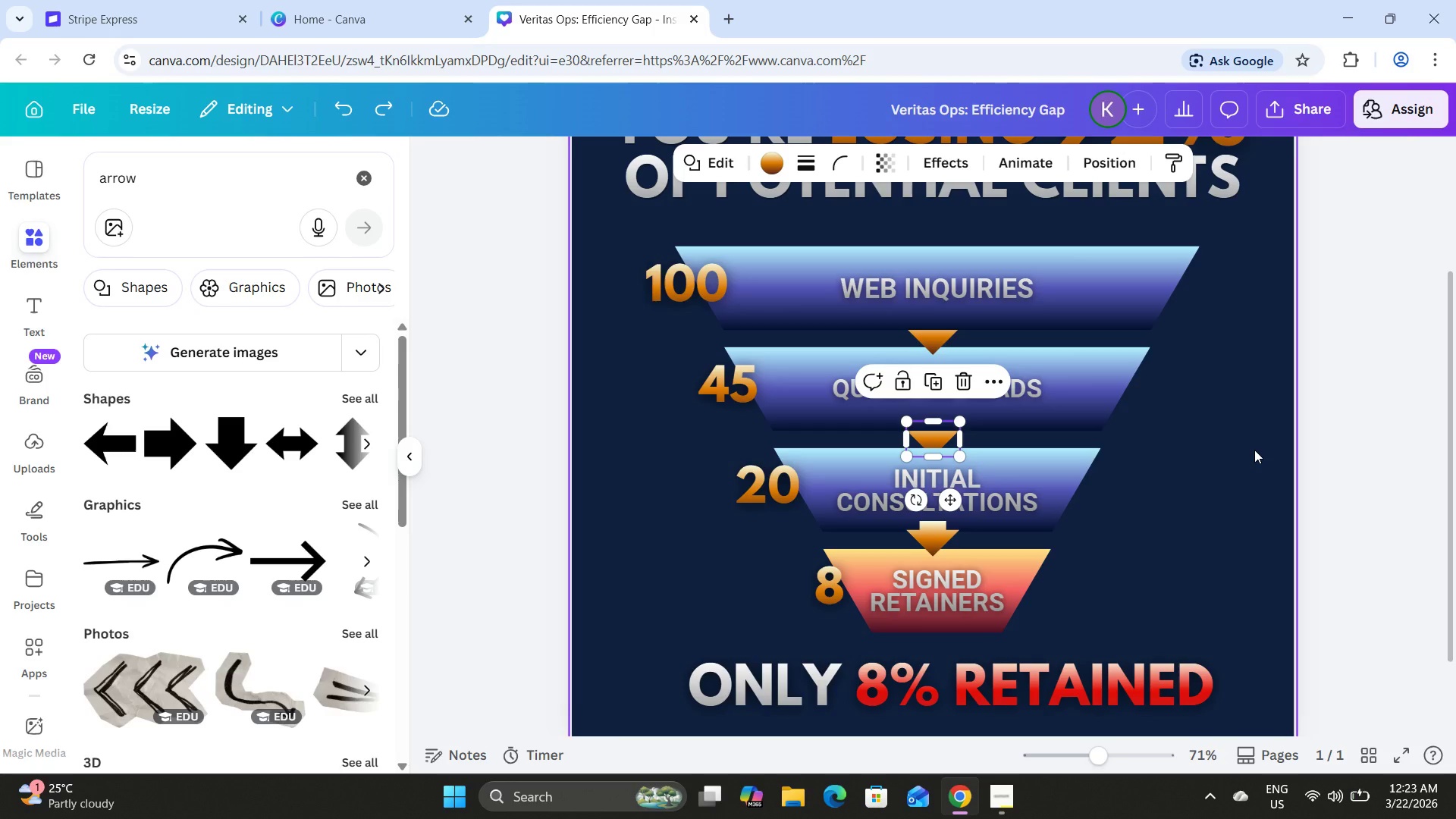 
key(Control+Y)
 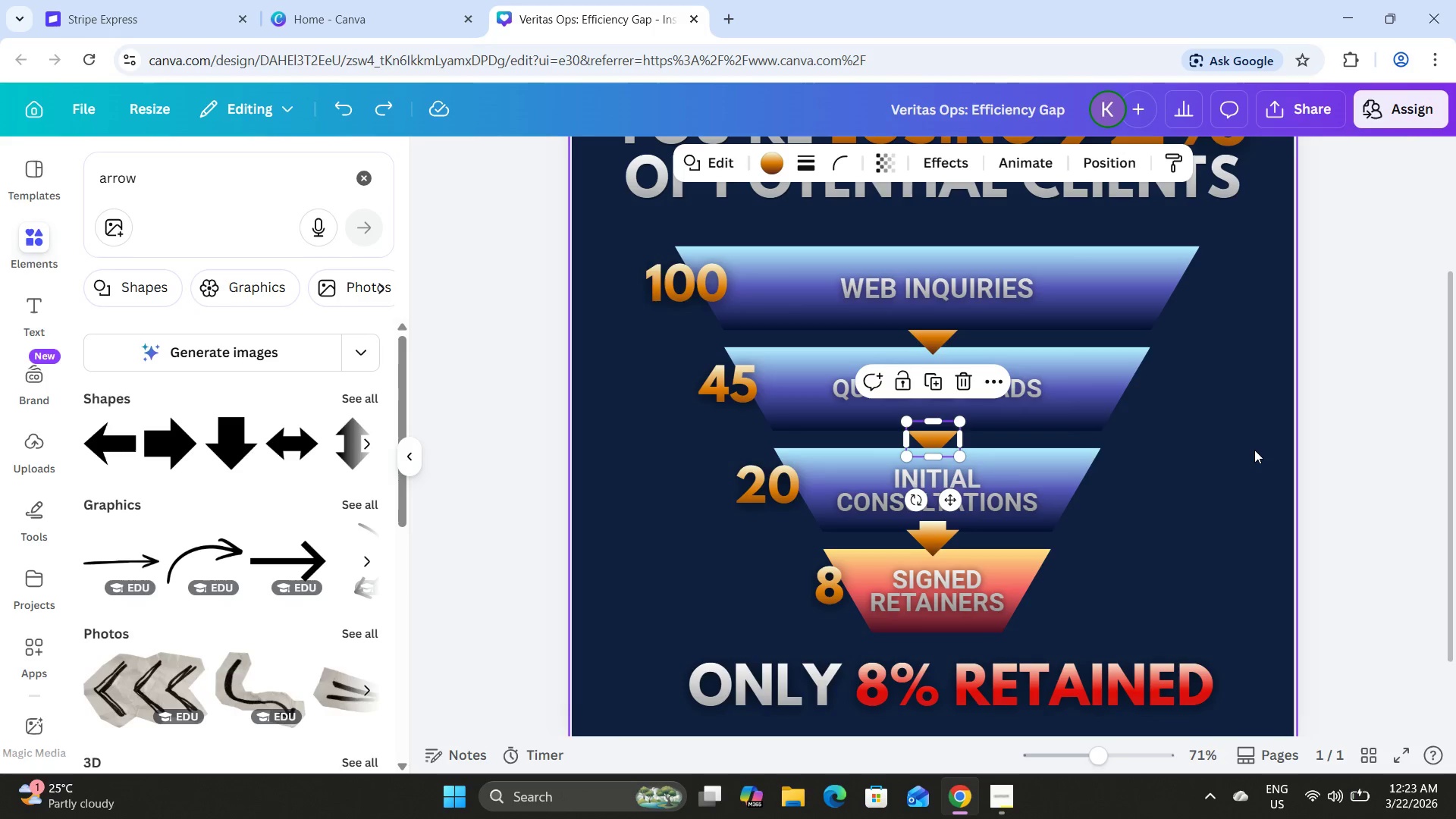 
key(Control+Y)
 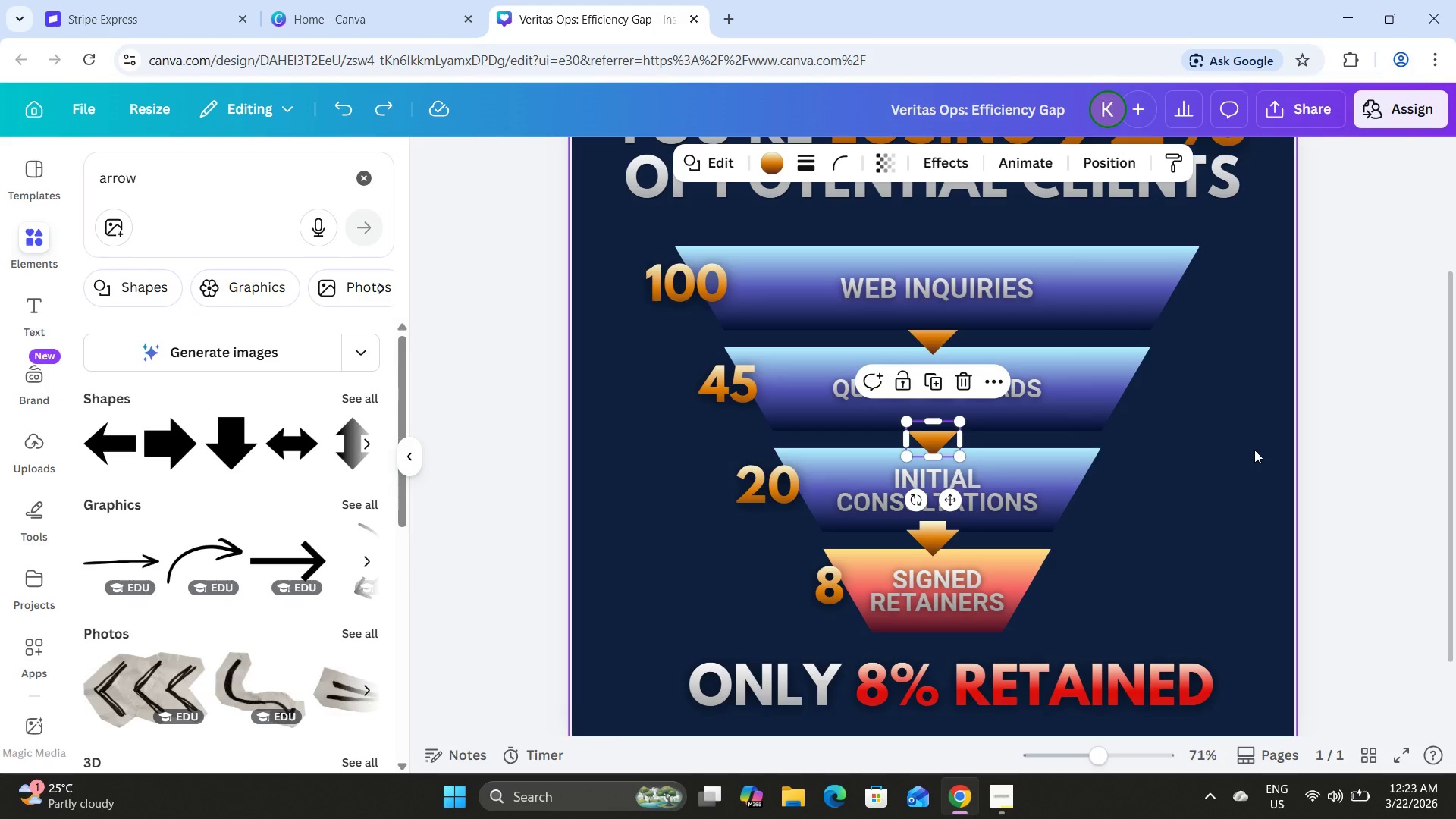 
hold_key(key=ControlLeft, duration=1.5)
 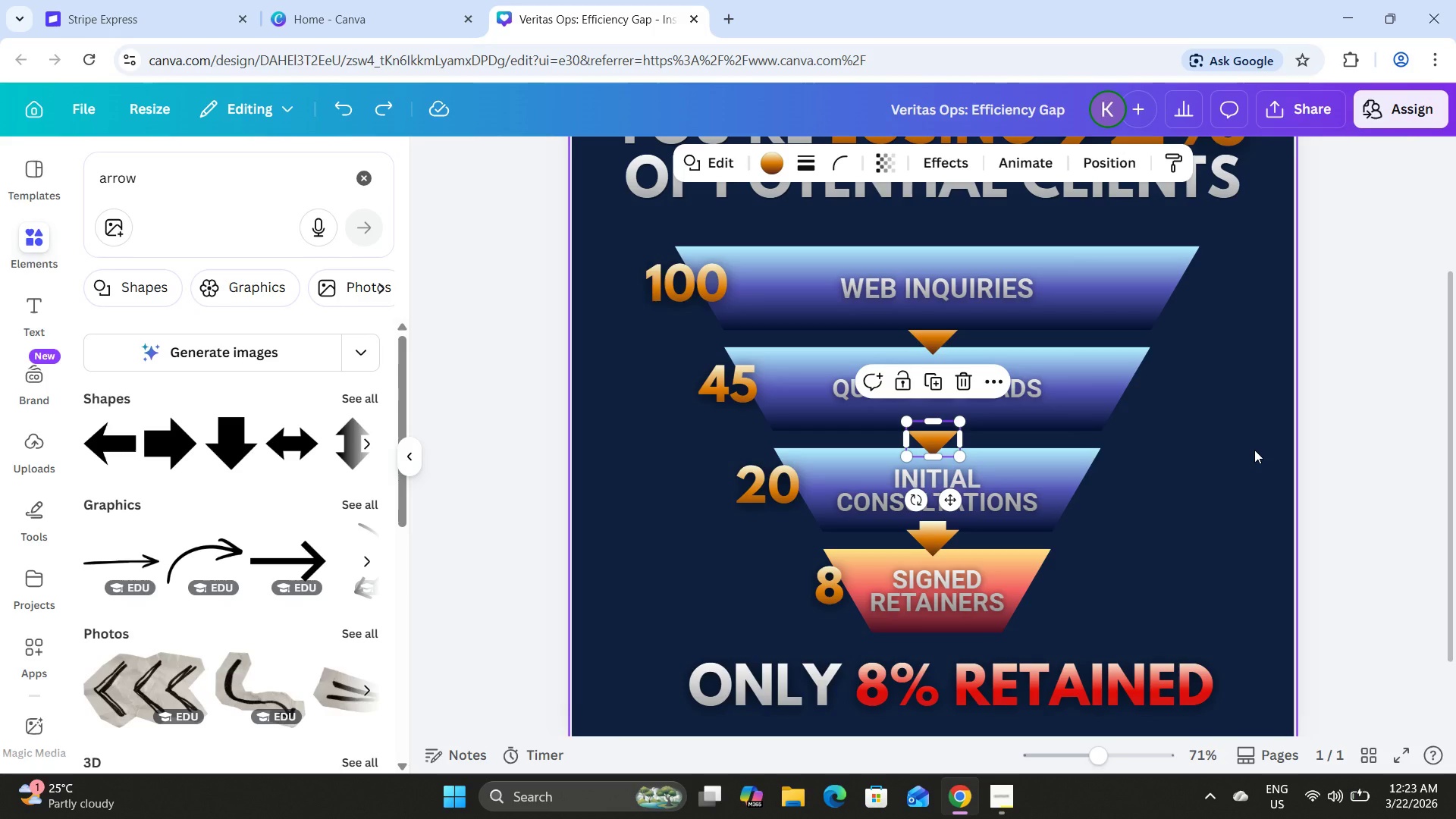 
key(Control+Y)
 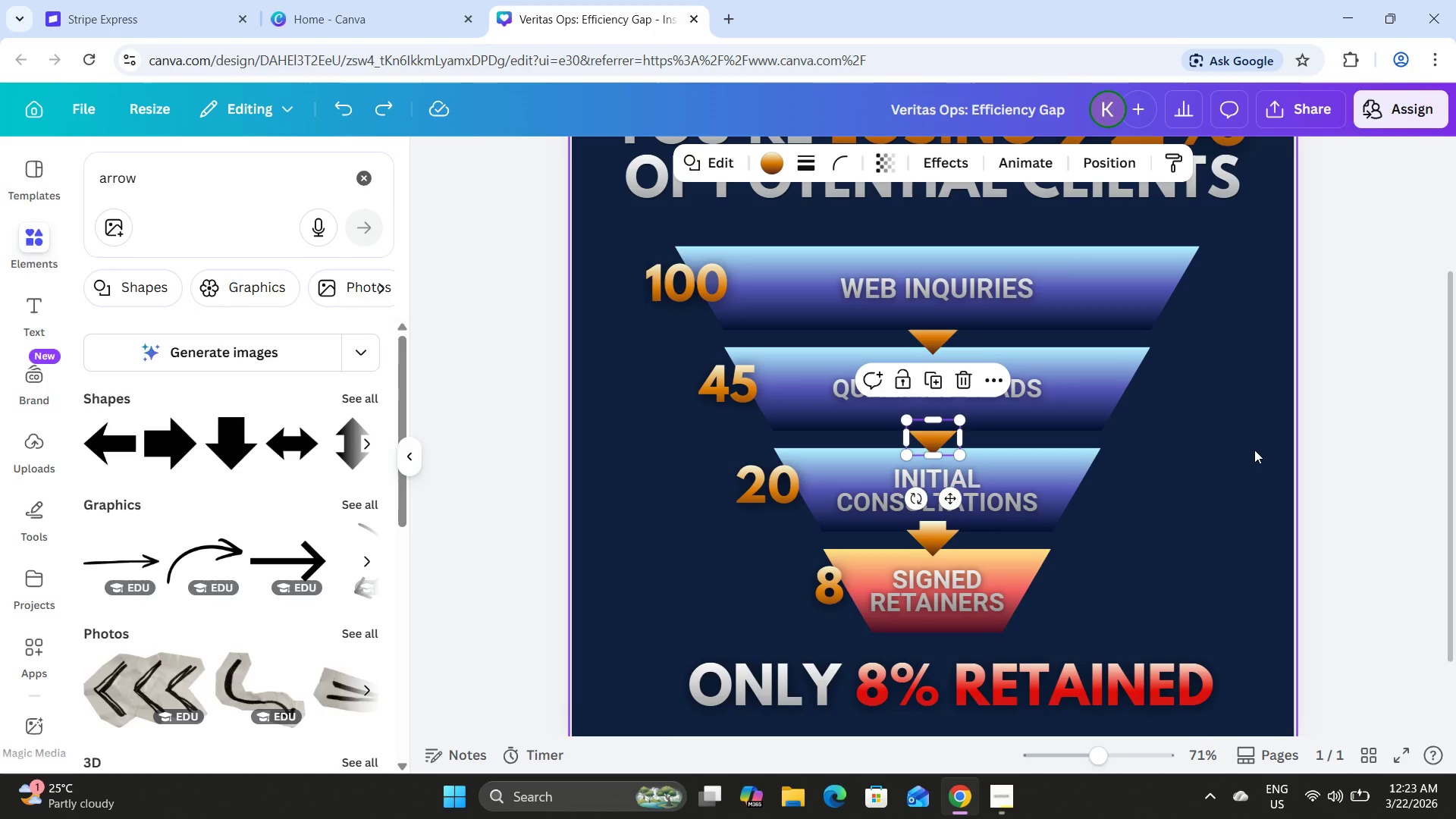 
key(Control+Y)
 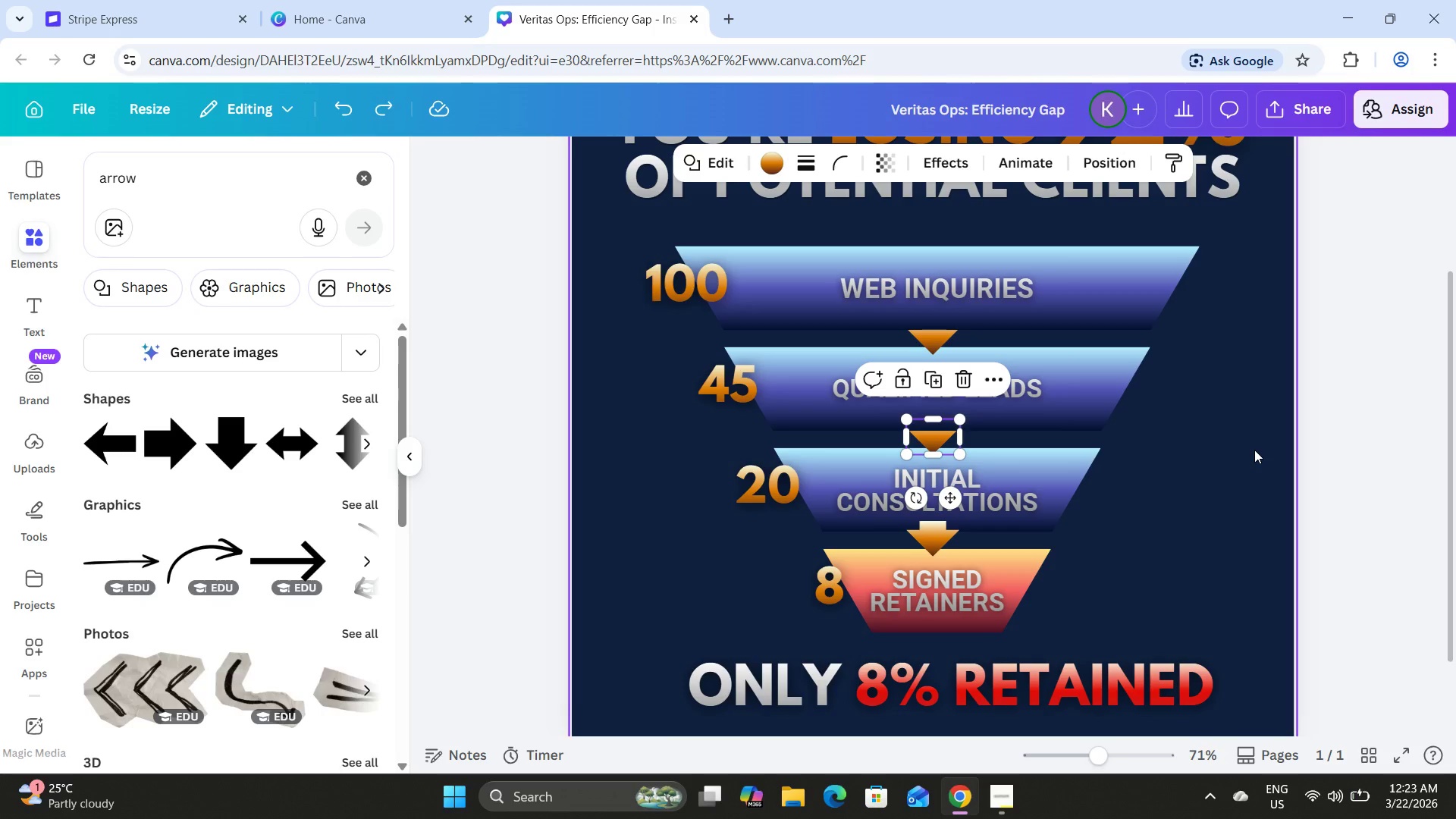 
key(Control+Y)
 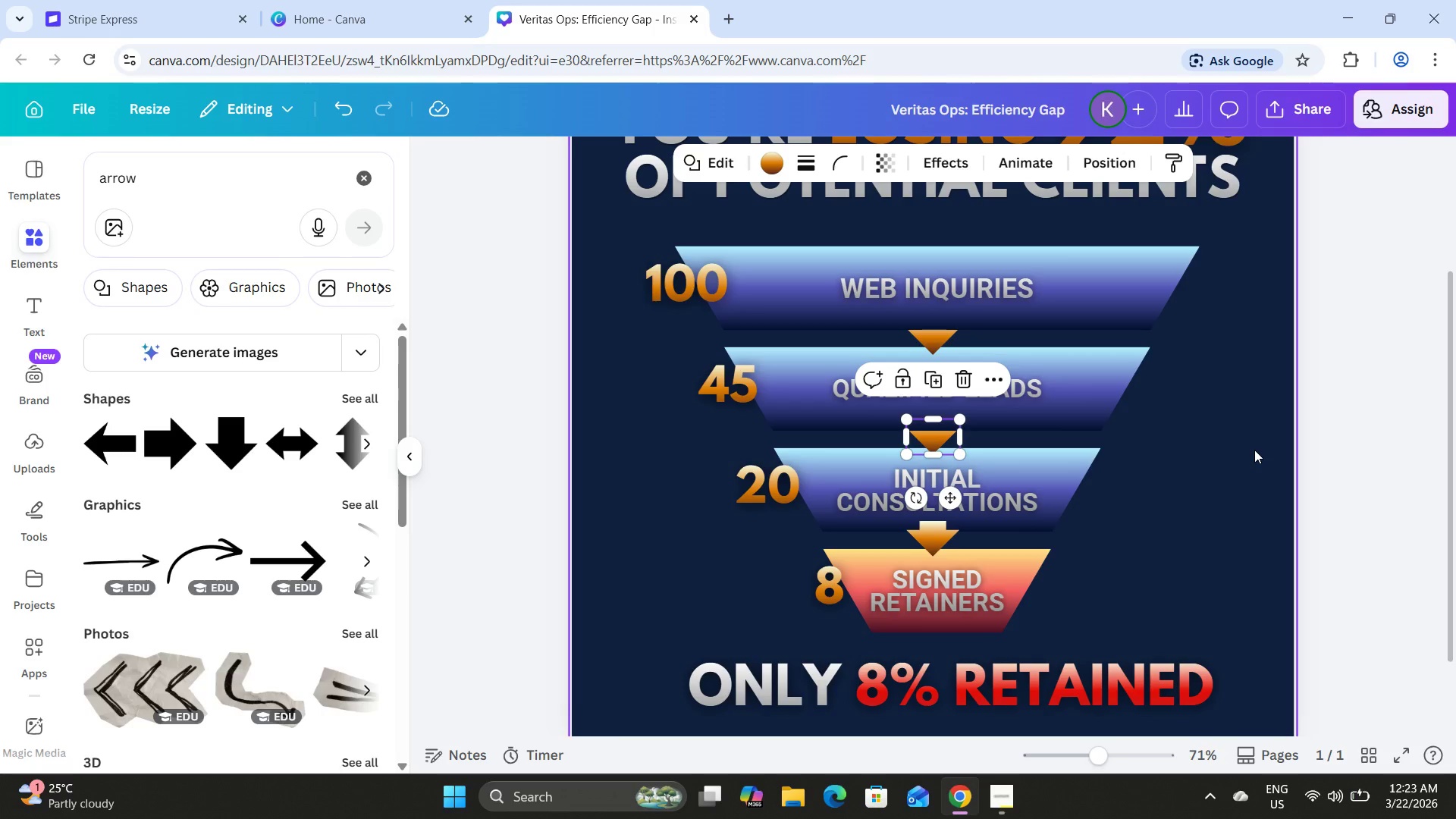 
key(Control+Y)
 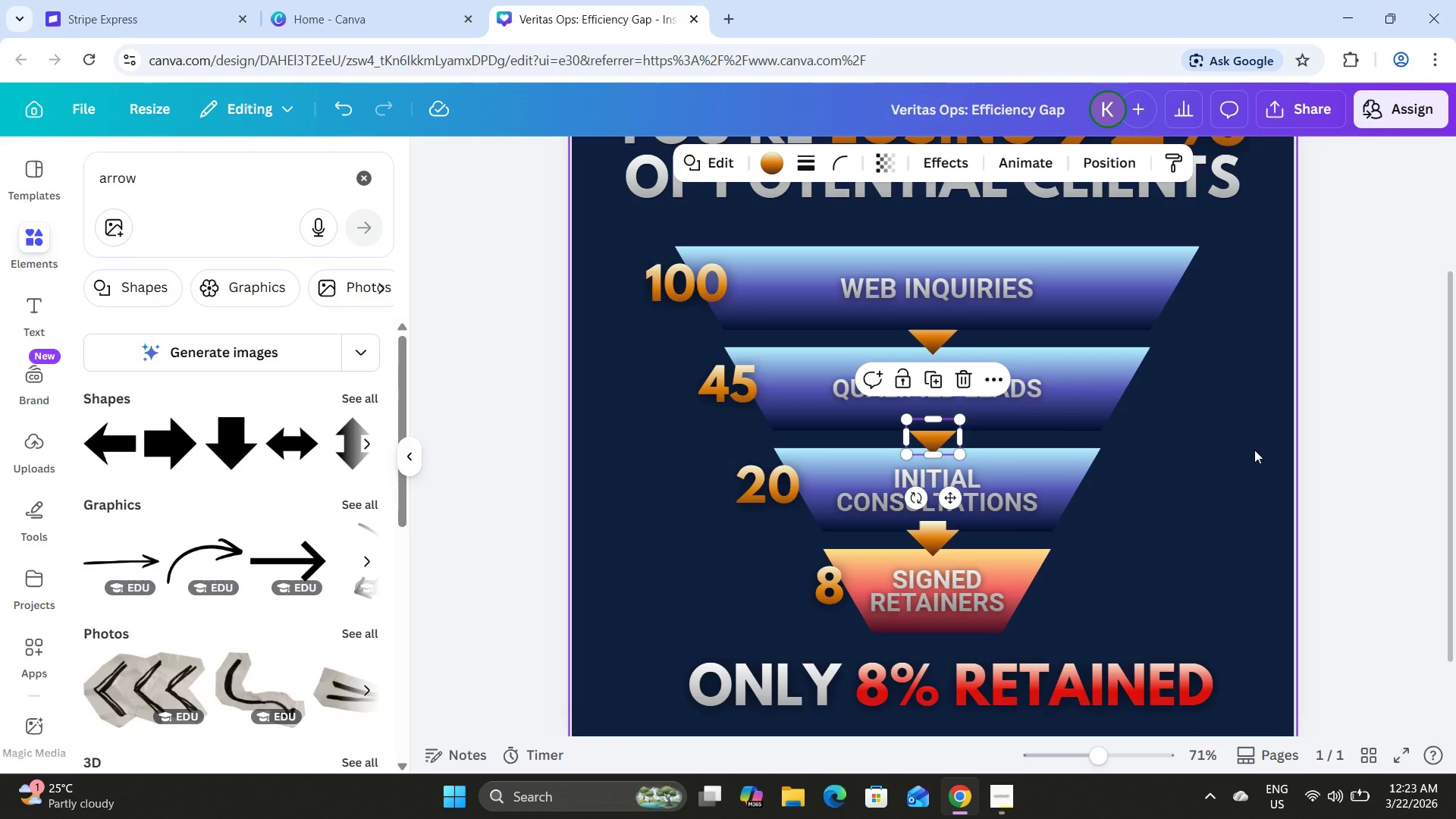 
key(Control+Y)
 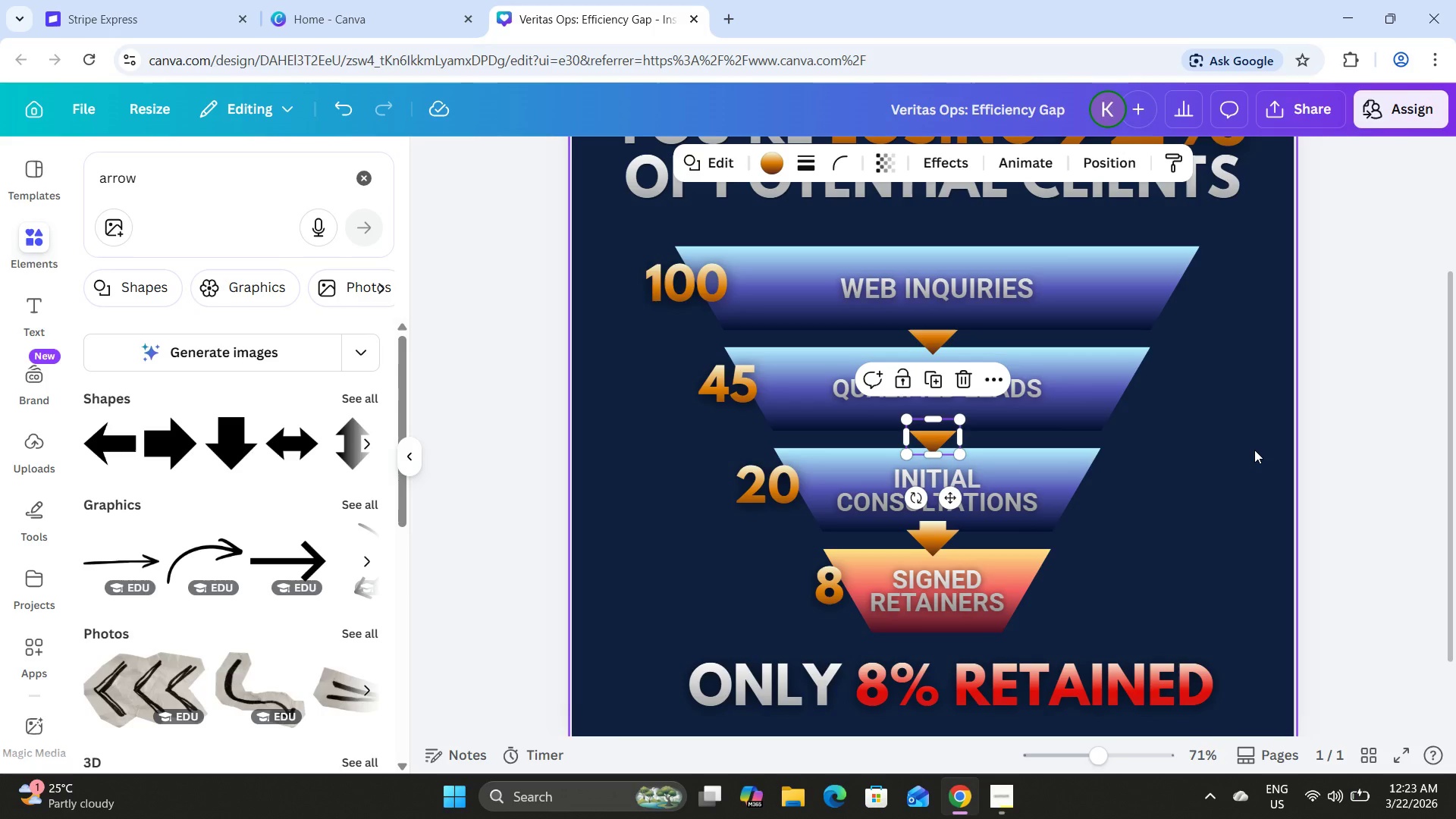 
key(Control+Y)
 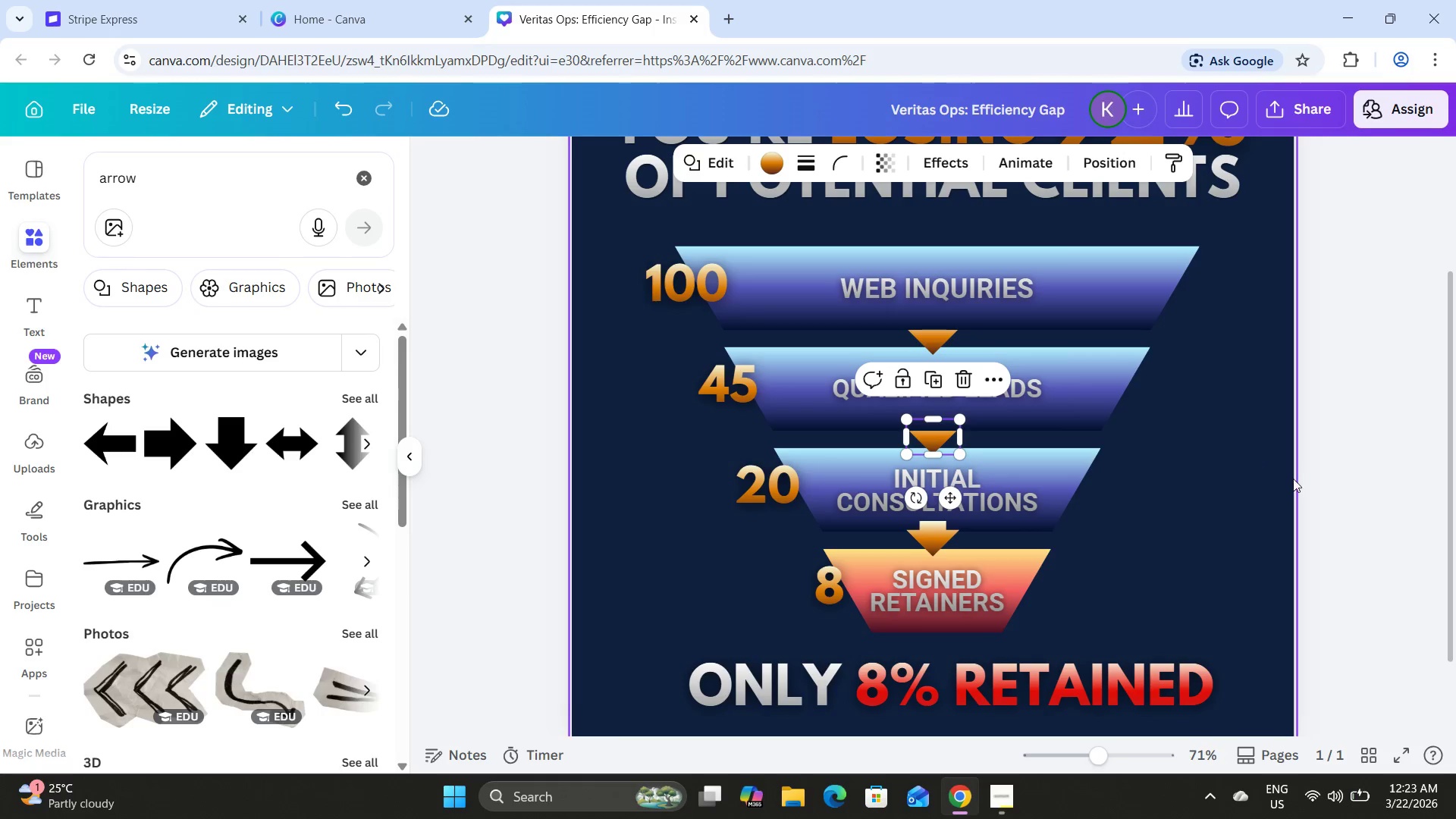 
left_click([1314, 476])
 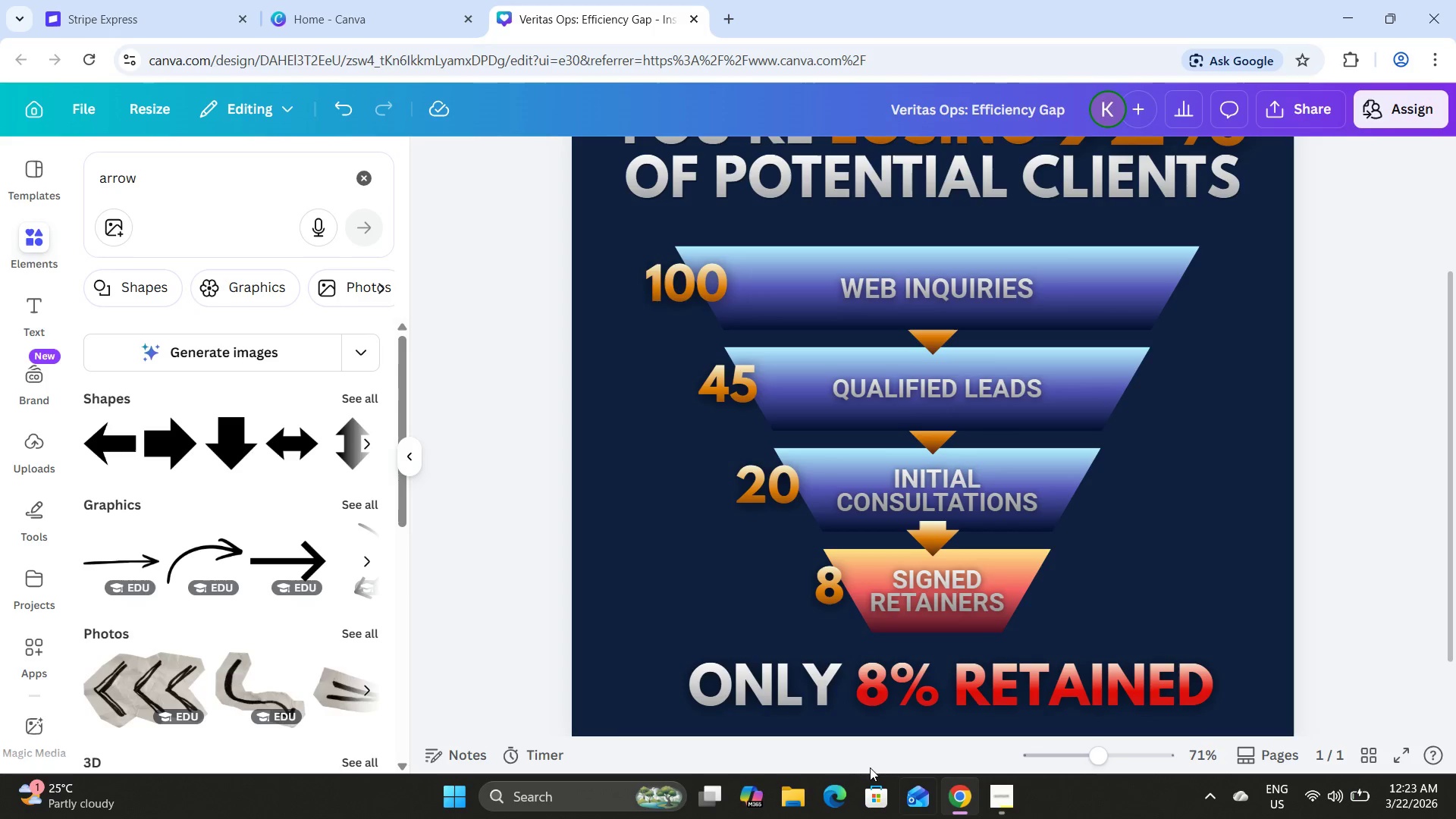 
left_click([932, 546])
 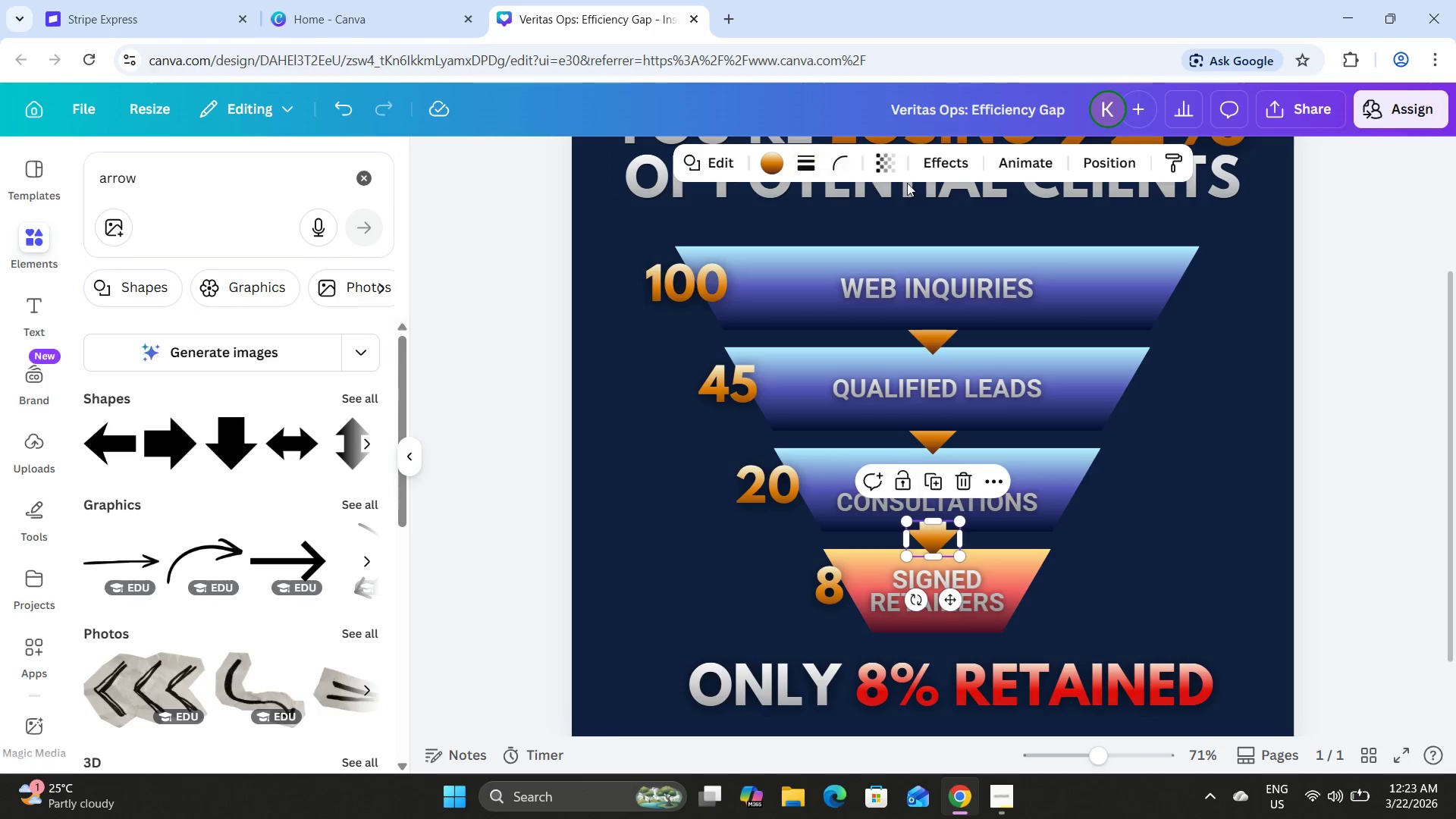 
left_click([949, 168])
 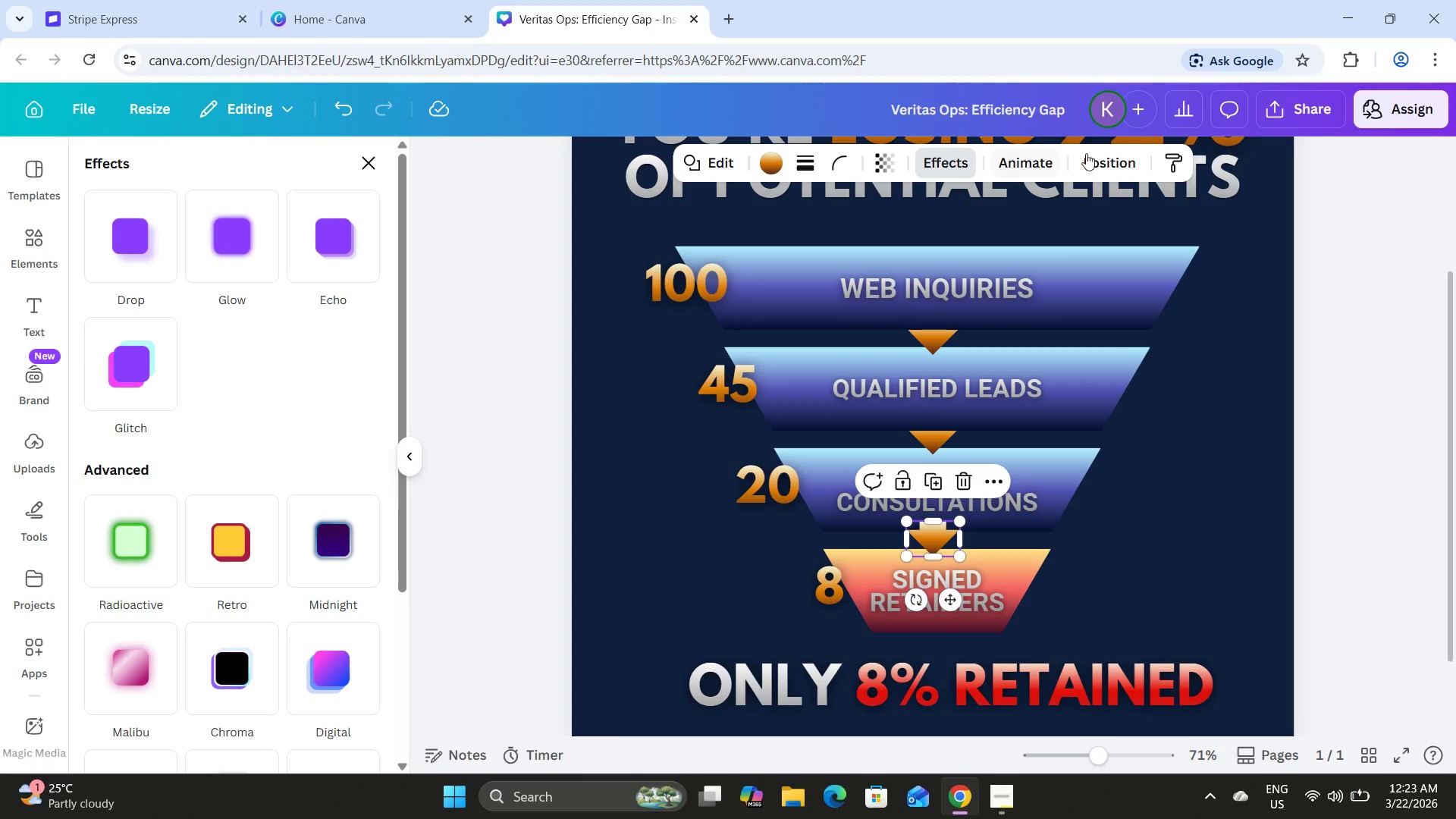 
left_click([1102, 153])
 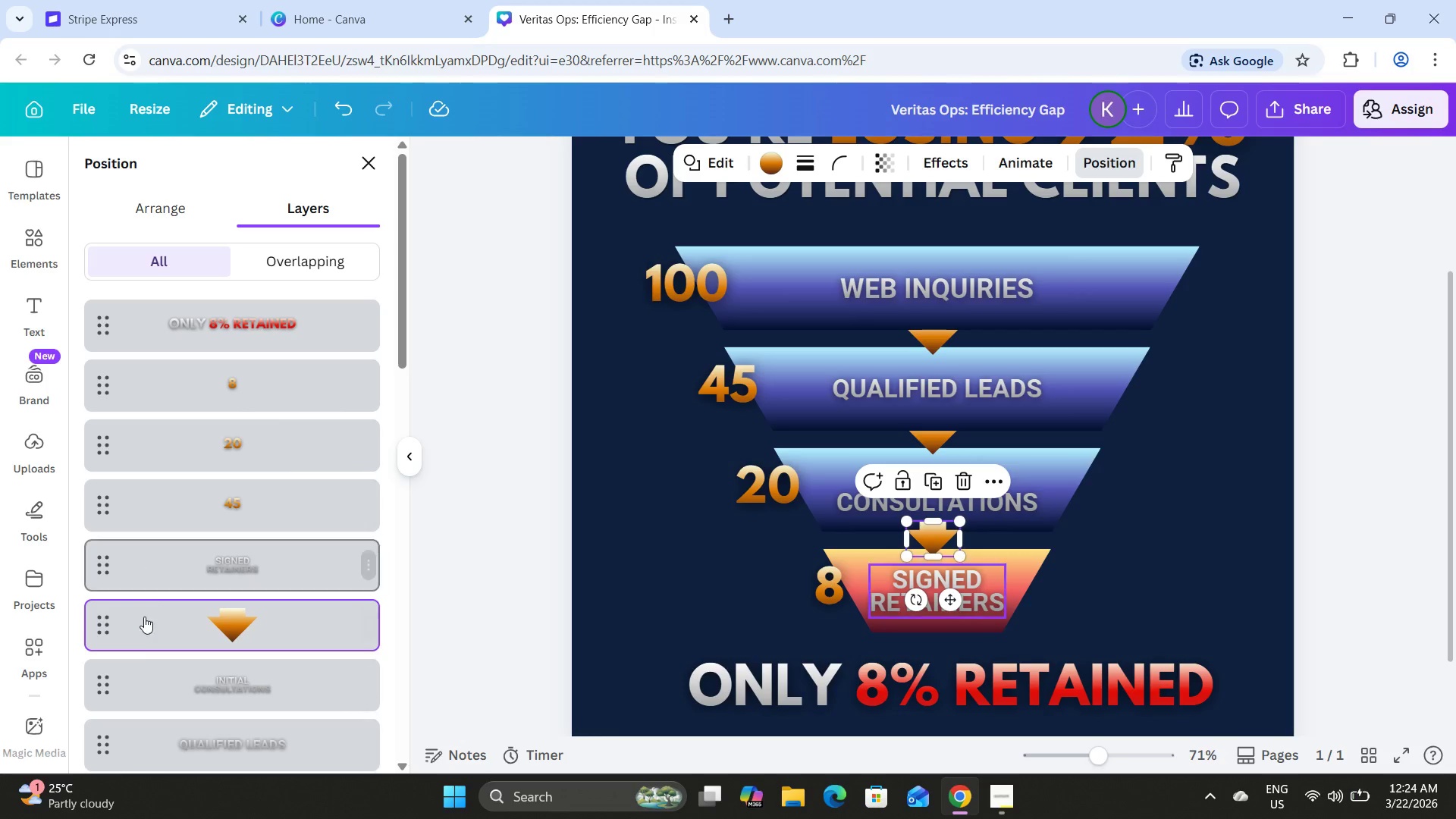 
left_click_drag(start_coordinate=[108, 616], to_coordinate=[103, 390])
 